 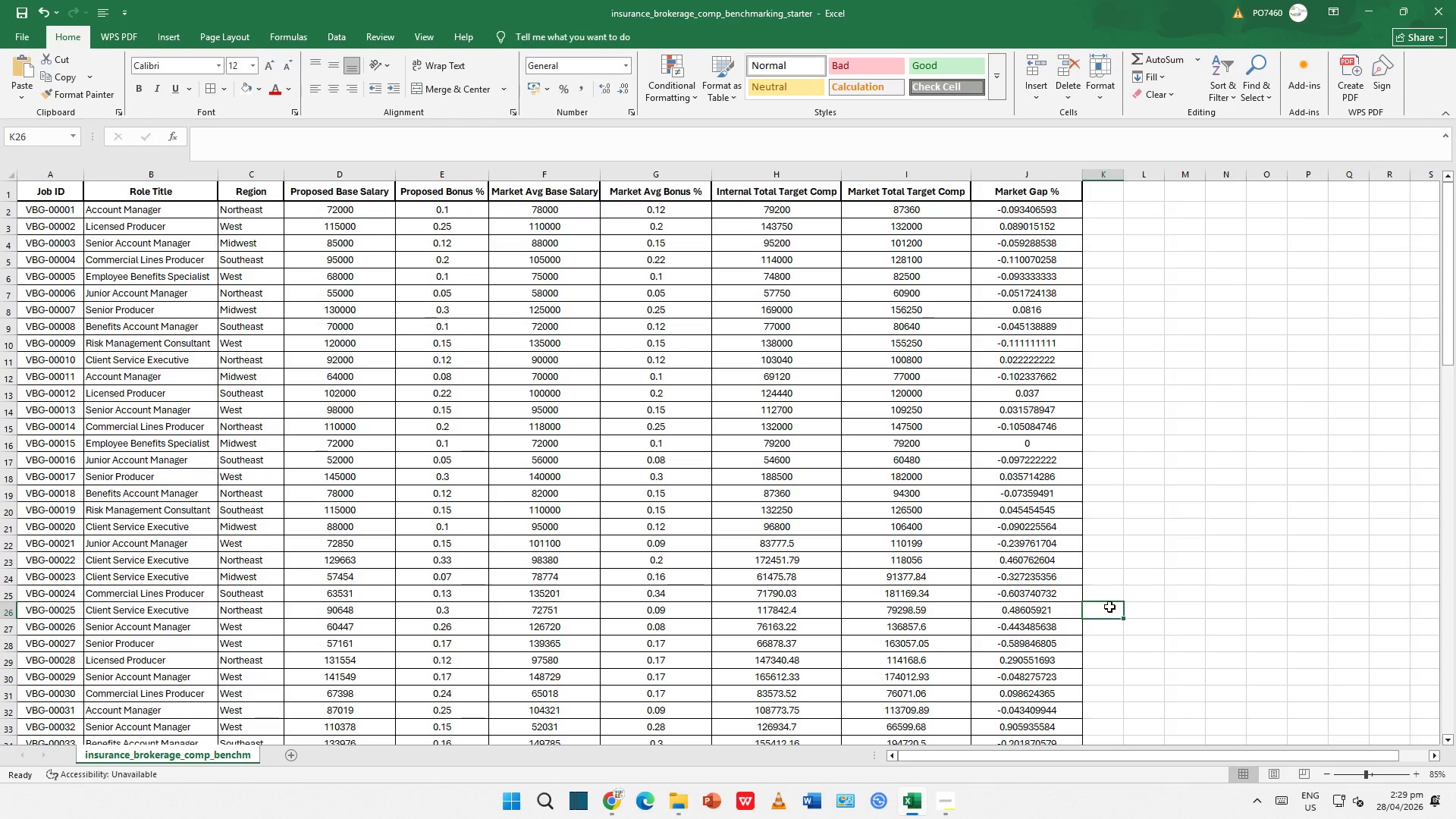 
double_click([983, 521])
 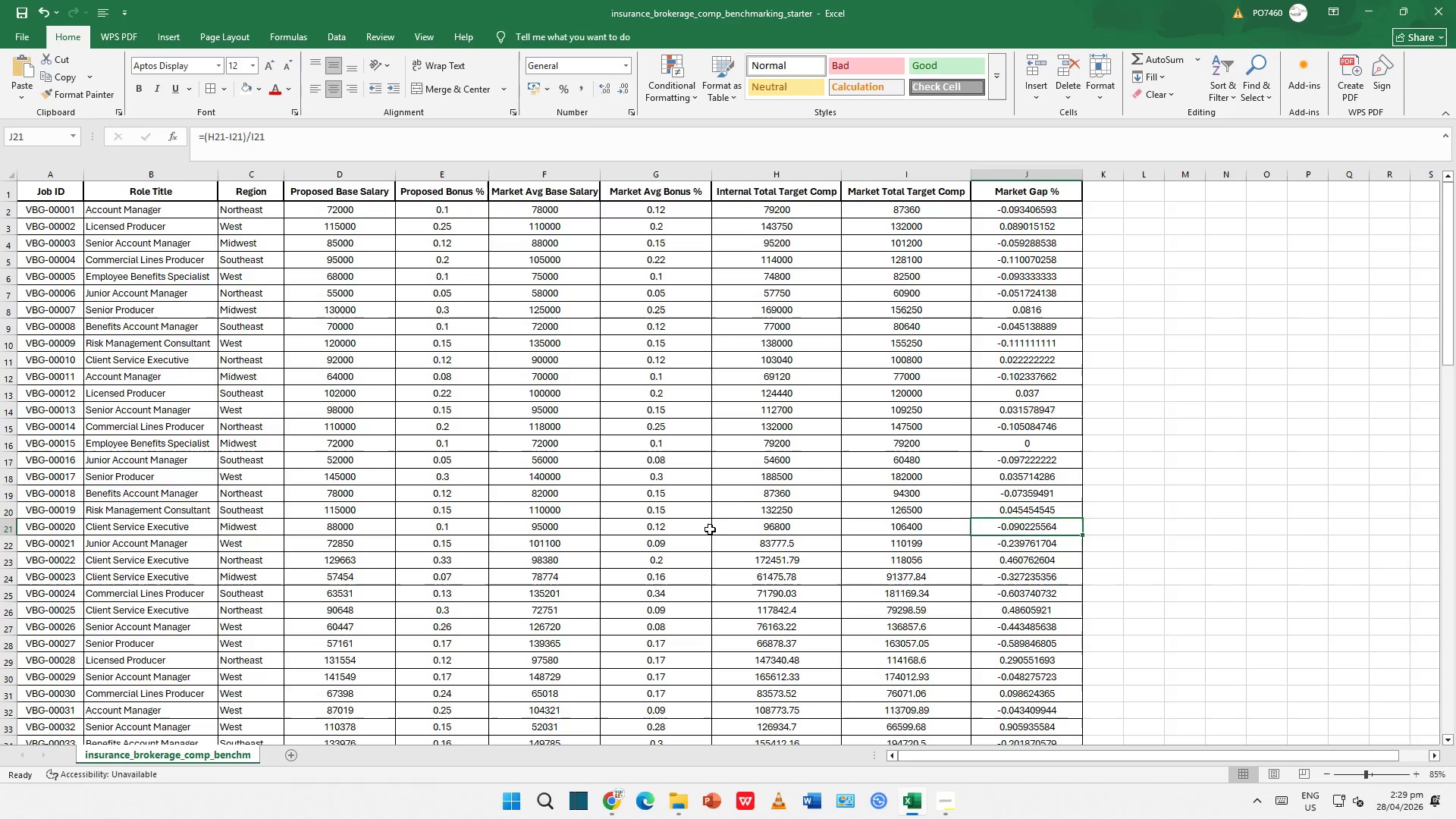 
triple_click([710, 529])
 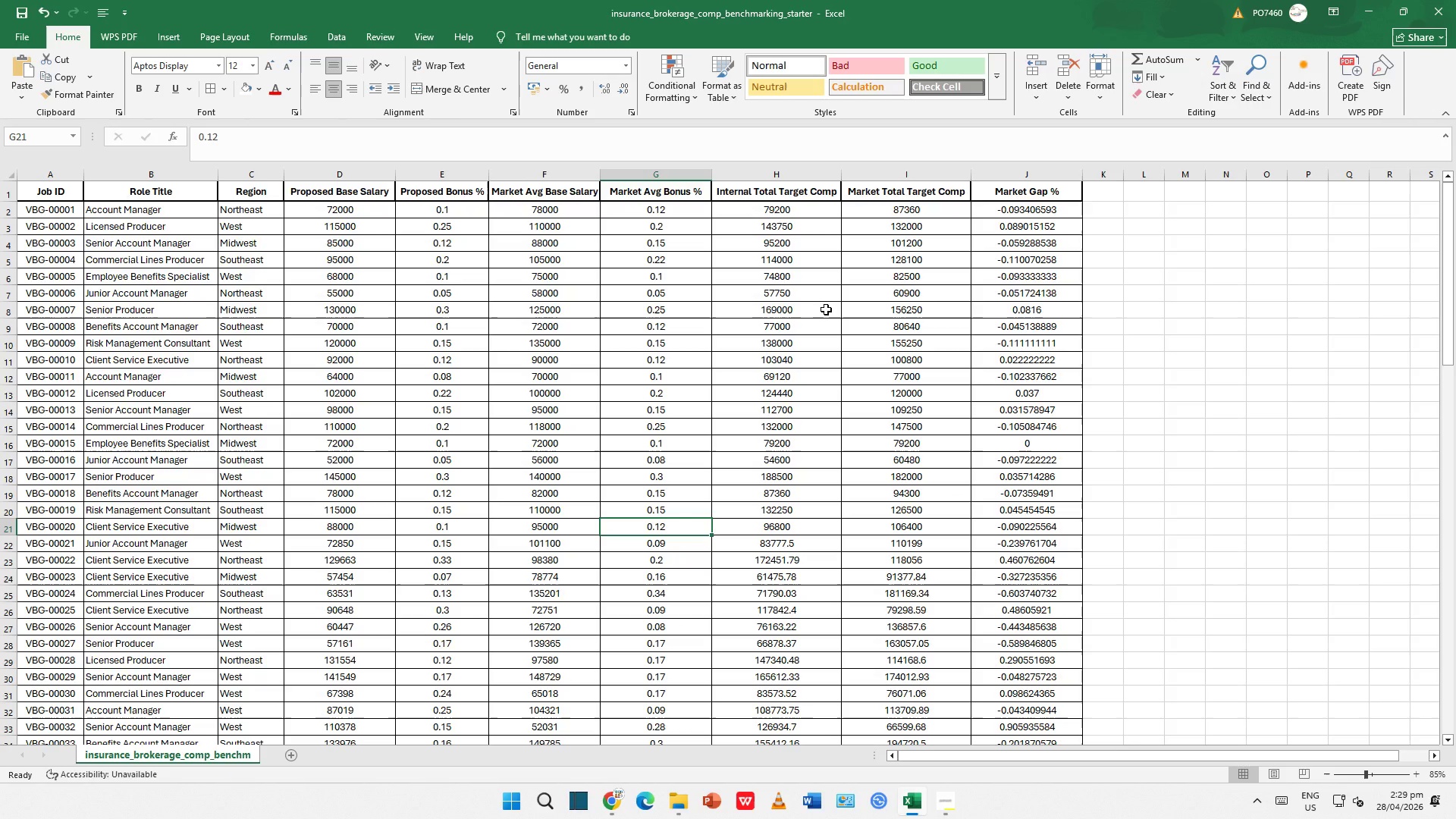 
left_click([796, 326])
 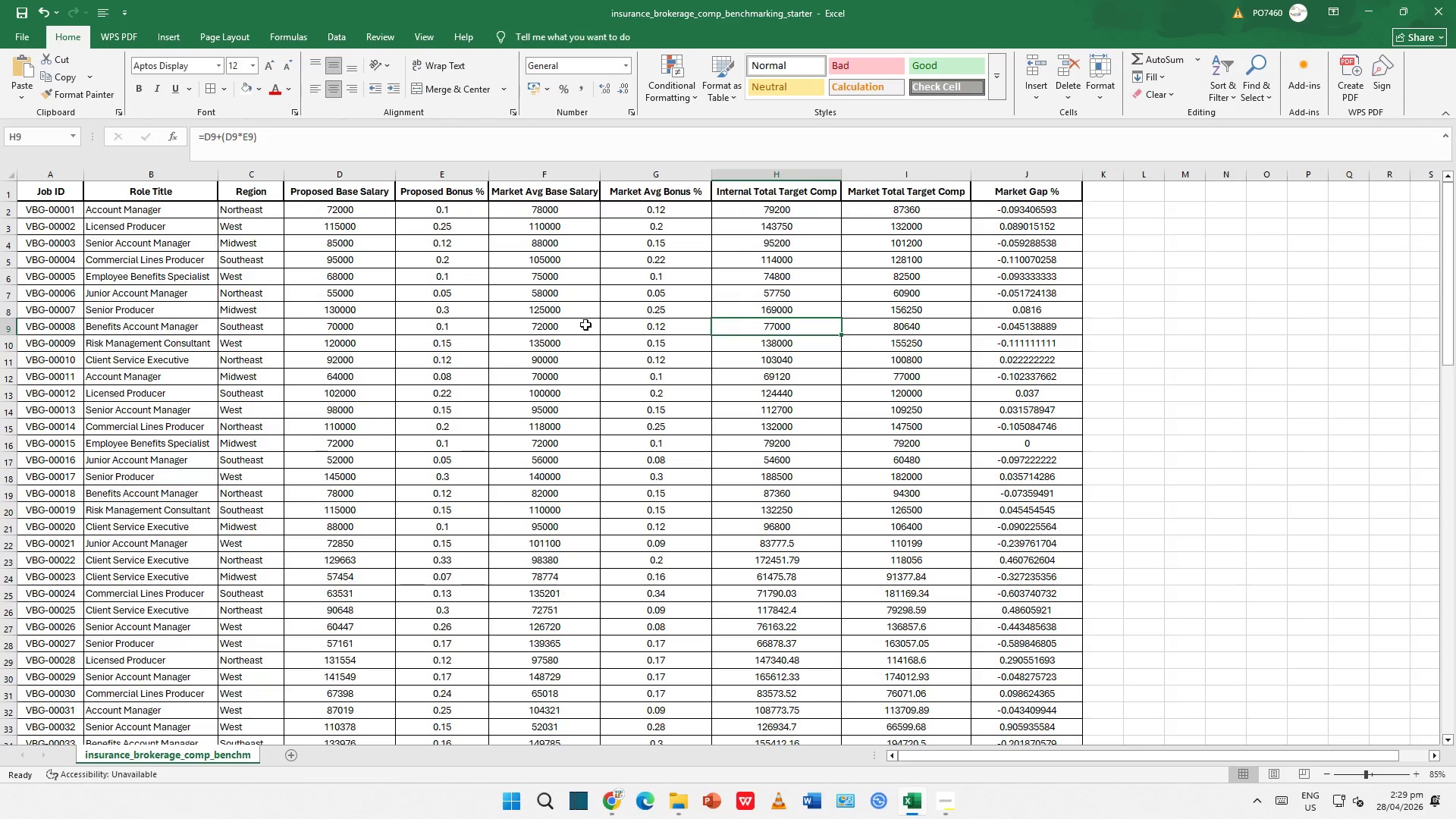 
scroll: coordinate [826, 309], scroll_direction: up, amount: 10.0
 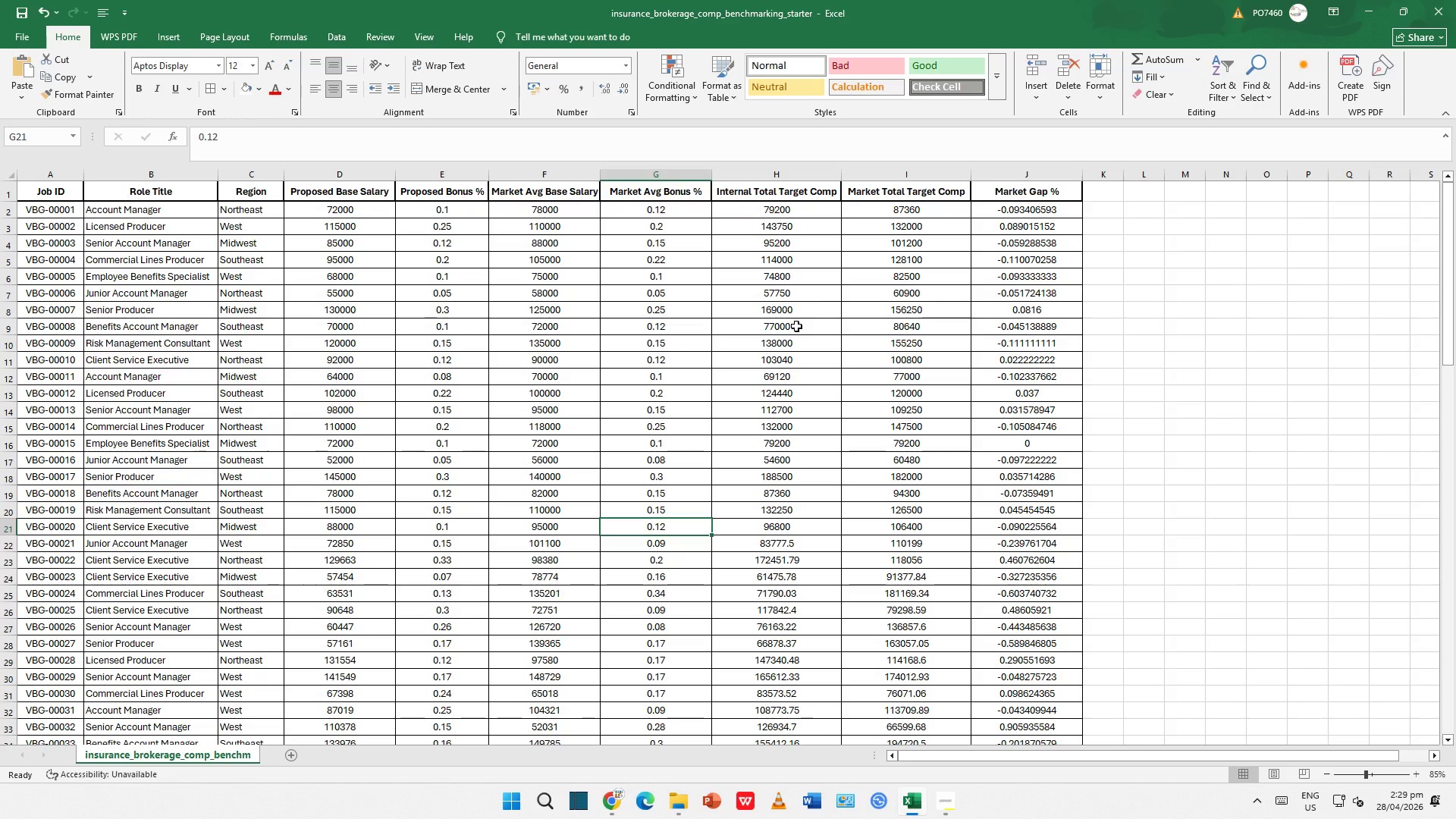 
double_click([259, 325])
 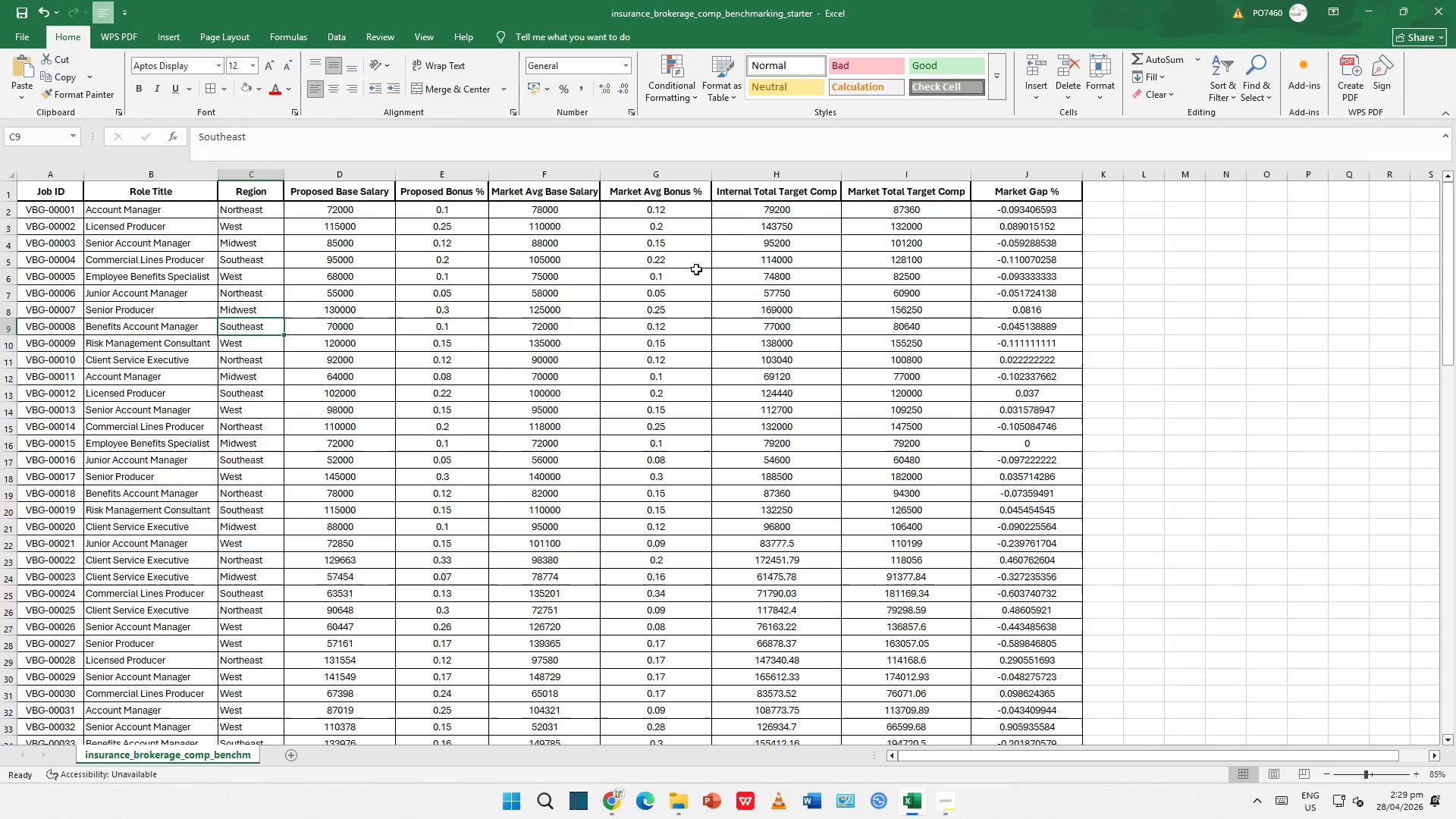 
left_click([955, 418])
 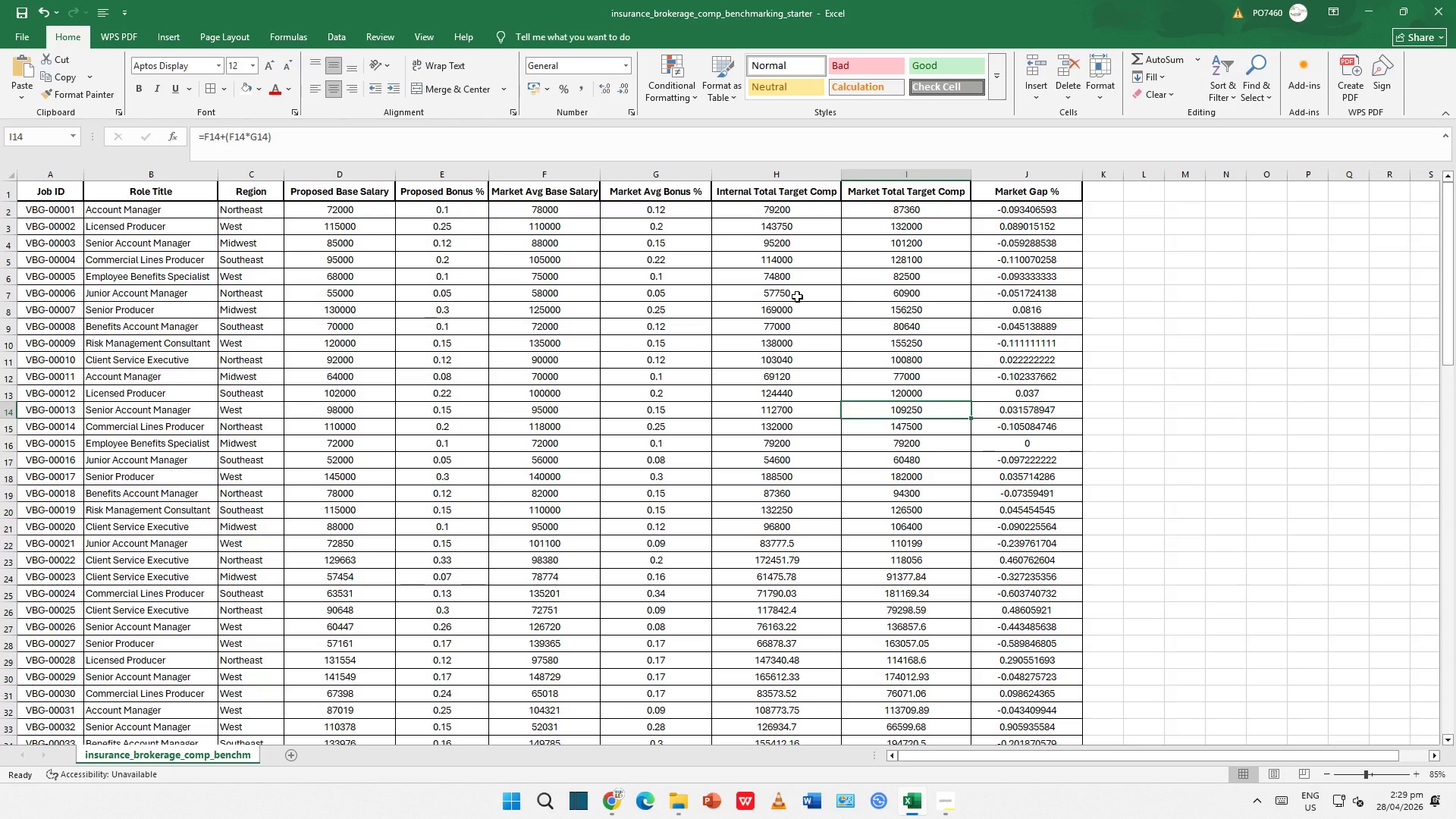 
left_click([796, 295])
 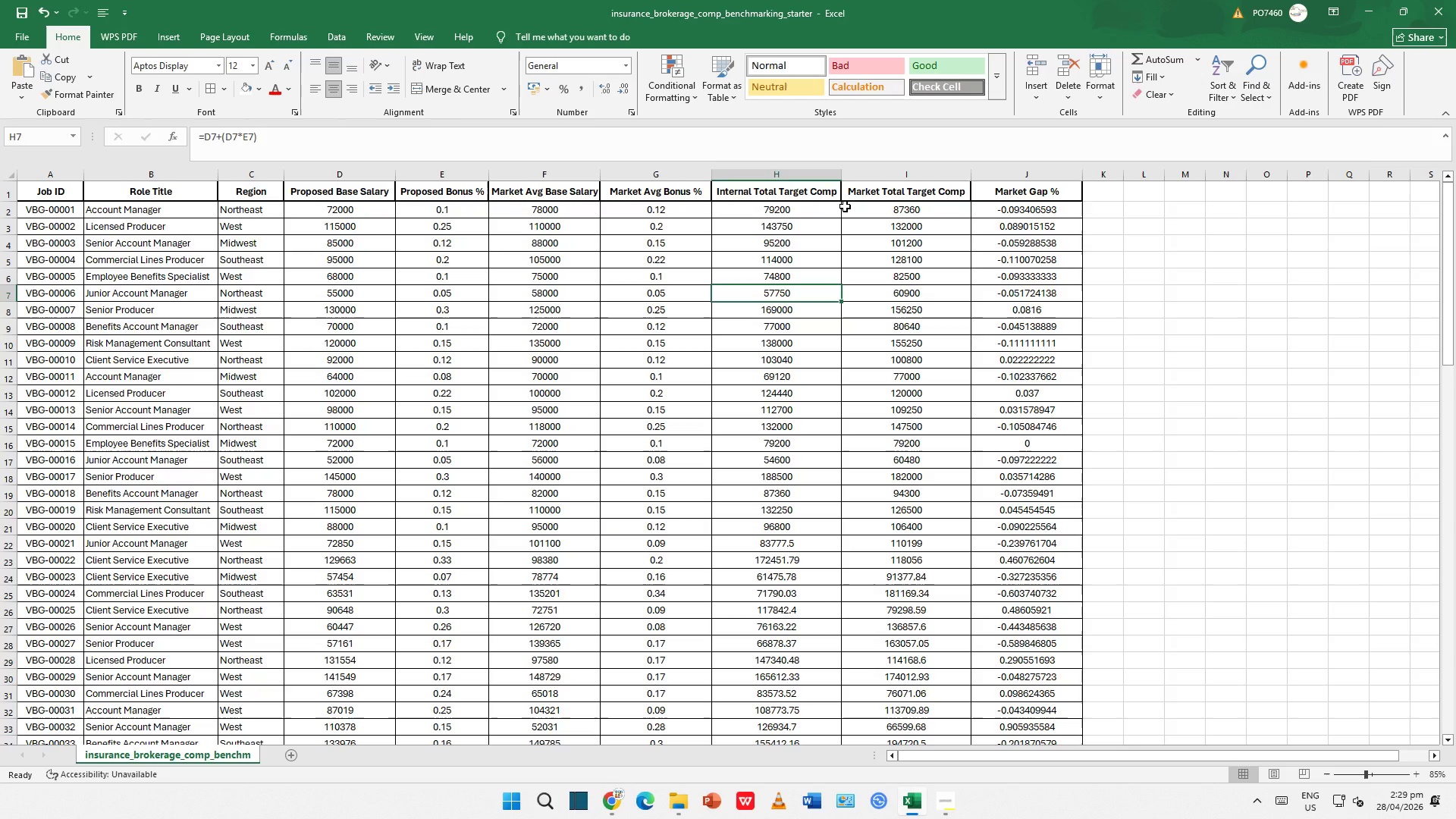 
wait(5.83)
 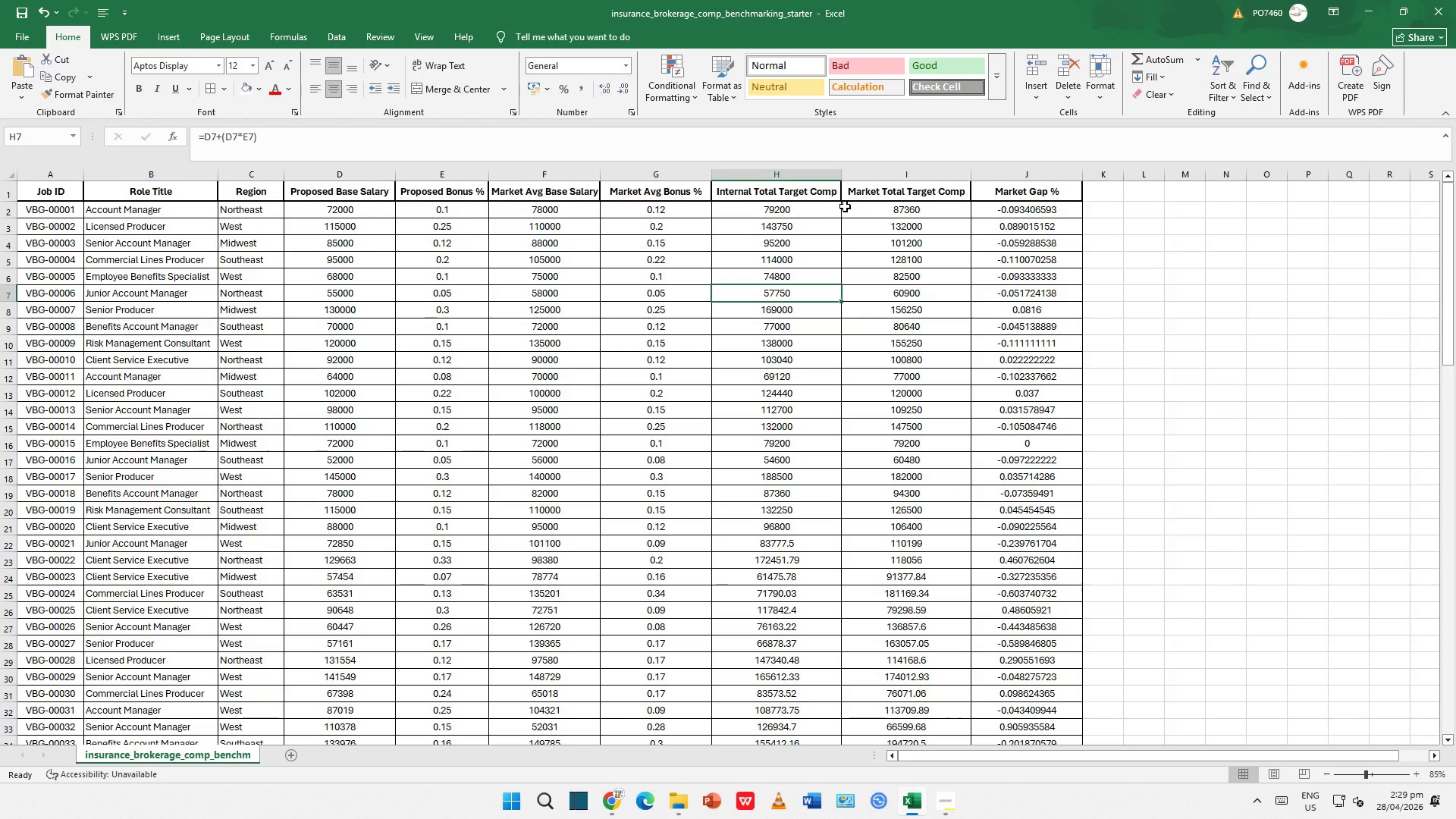 
left_click([988, 269])
 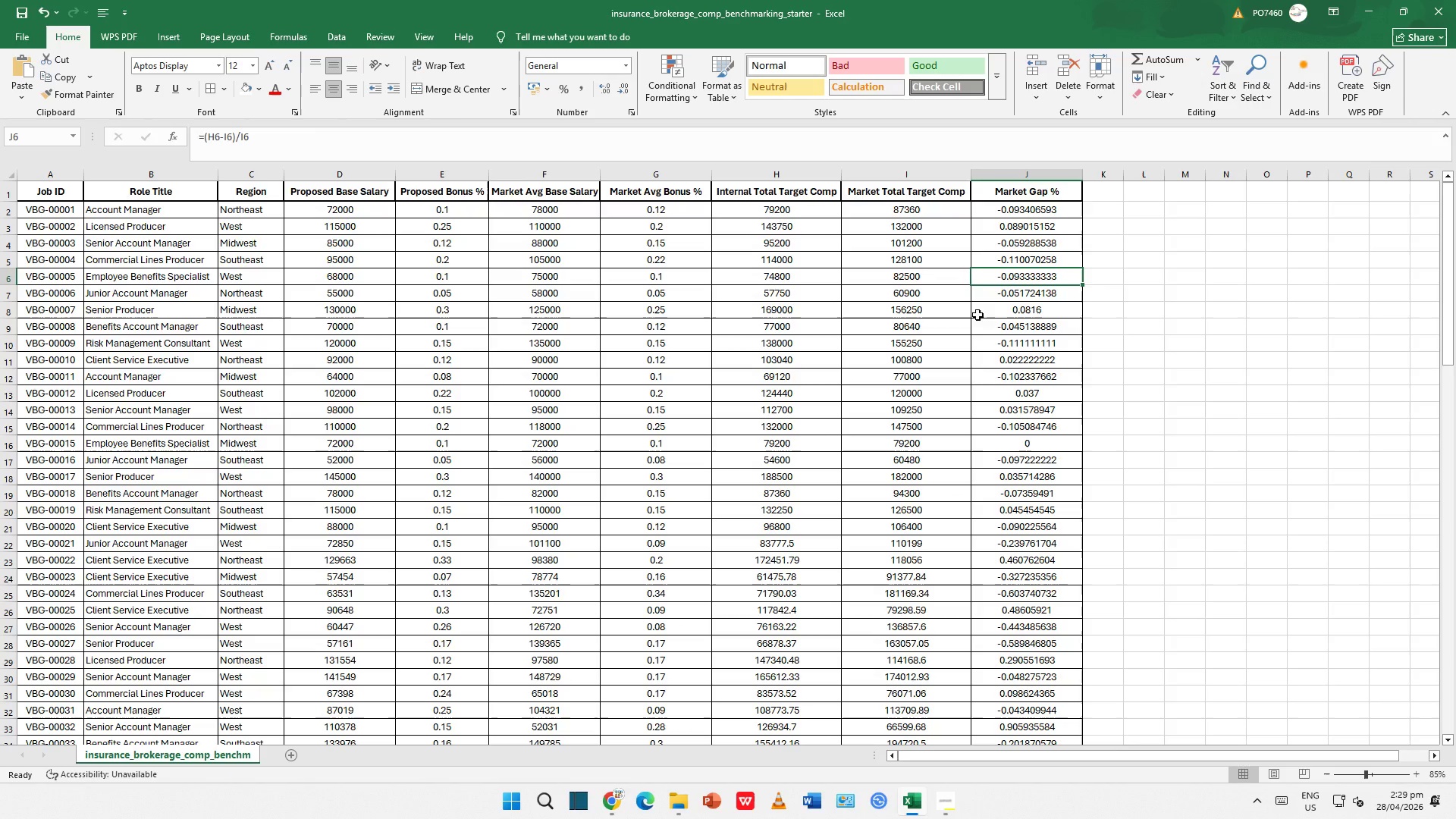 
hold_key(key=ControlLeft, duration=0.88)
 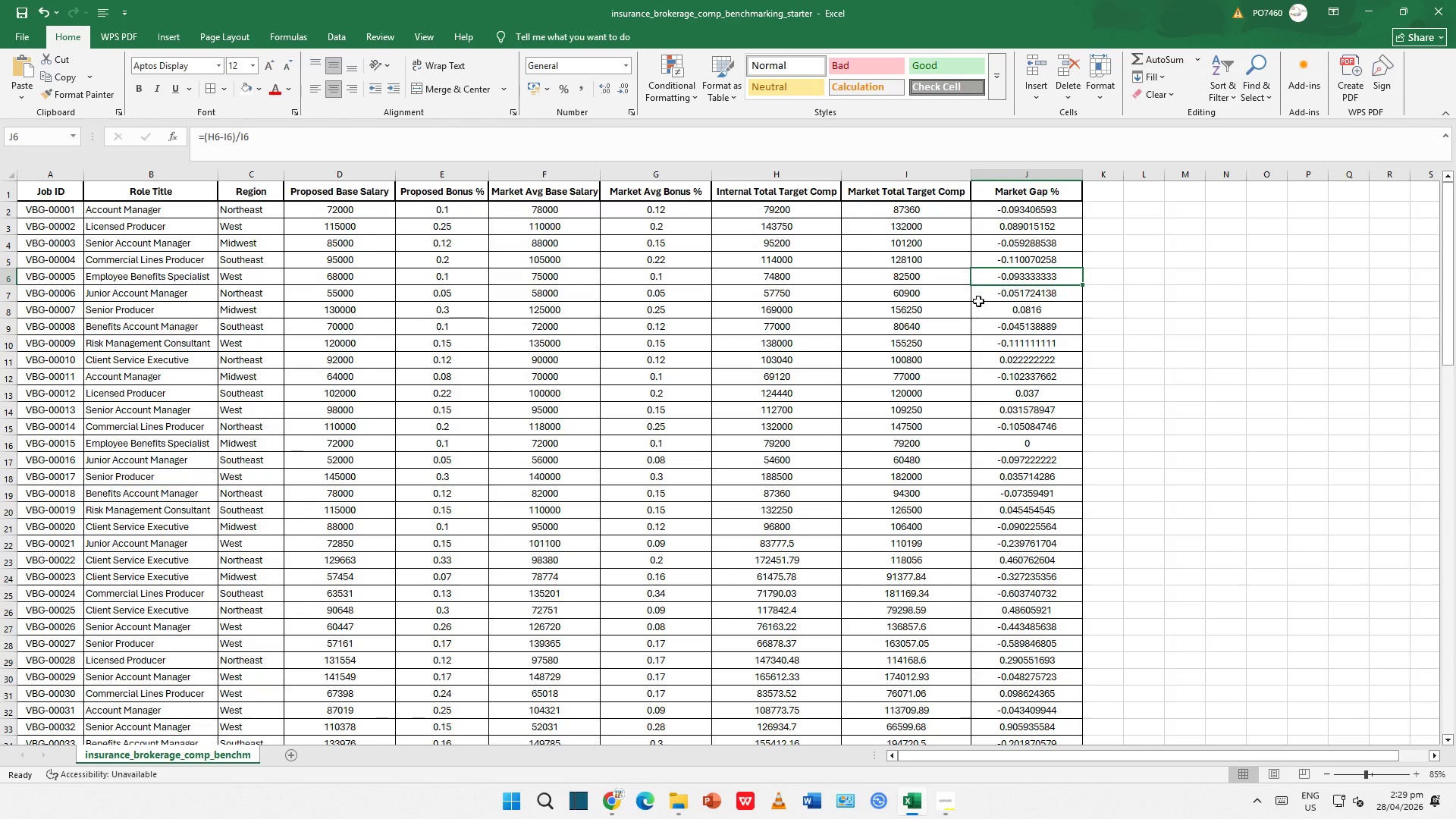 
hold_key(key=ControlLeft, duration=0.55)
scroll: coordinate [979, 300], scroll_direction: down, amount: 2.0
 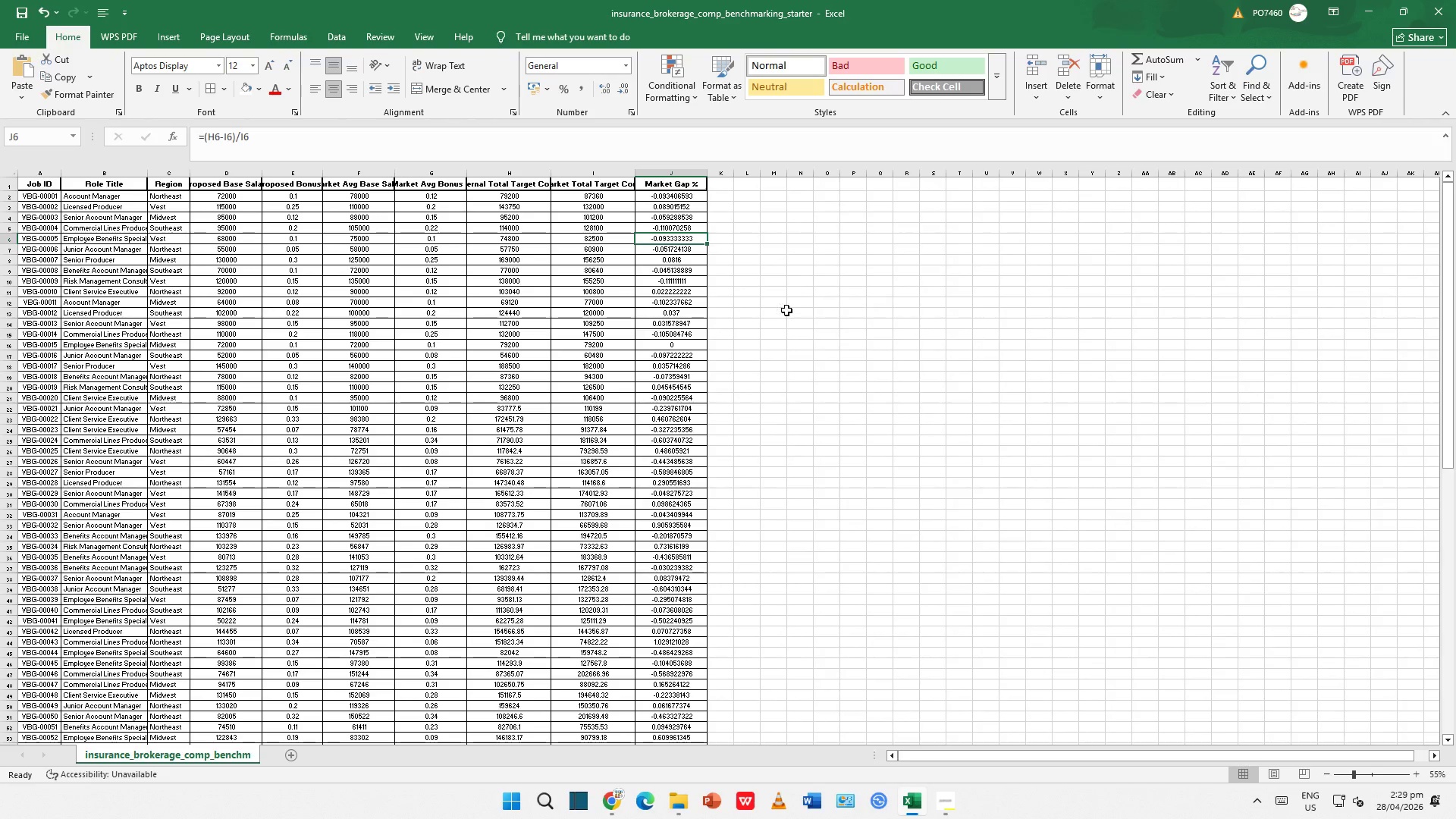 
hold_key(key=ControlLeft, duration=0.58)
scroll: coordinate [403, 382], scroll_direction: down, amount: 5.0
 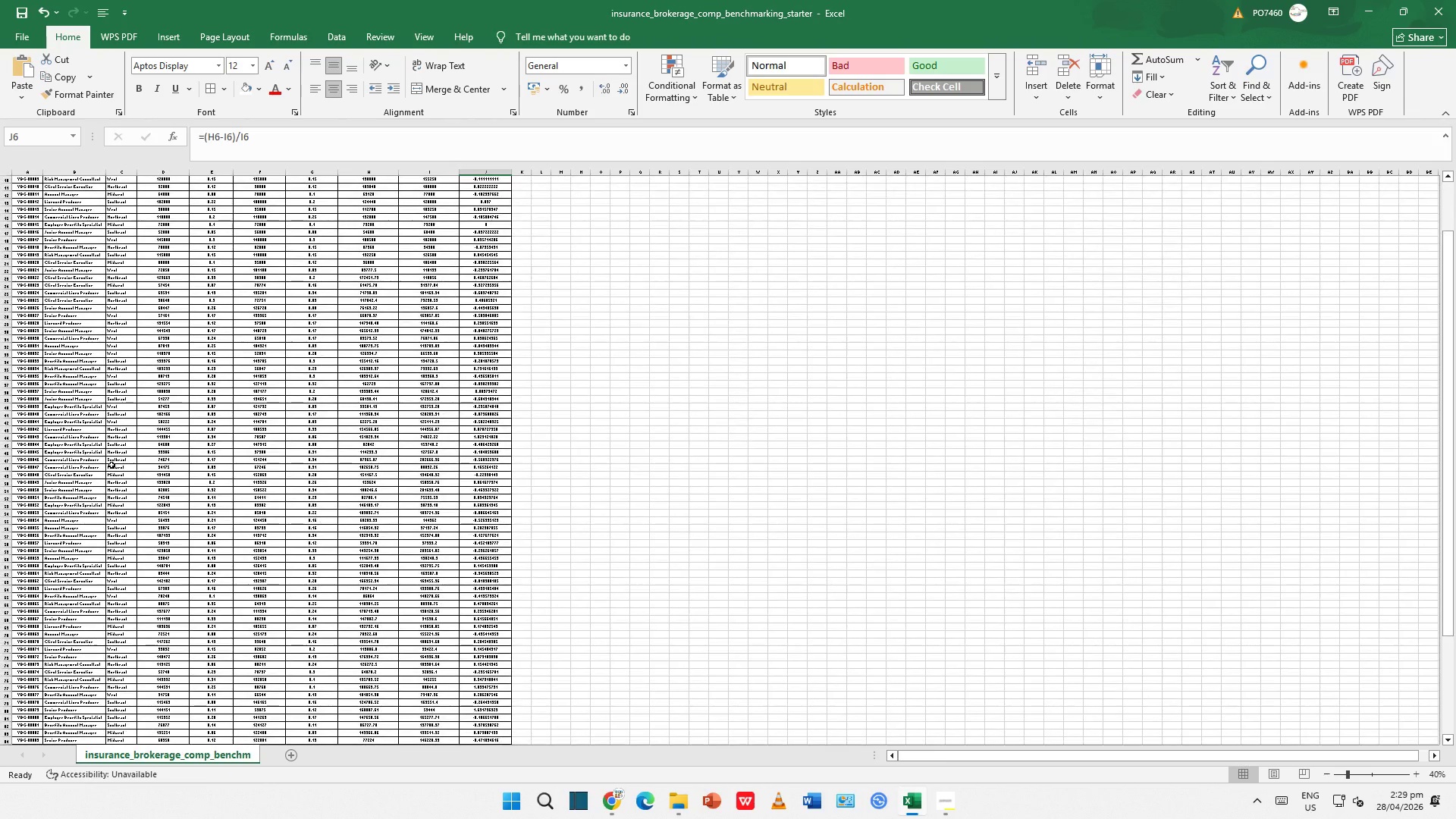 
hold_key(key=ControlLeft, duration=1.73)
scroll: coordinate [113, 465], scroll_direction: up, amount: 6.0
 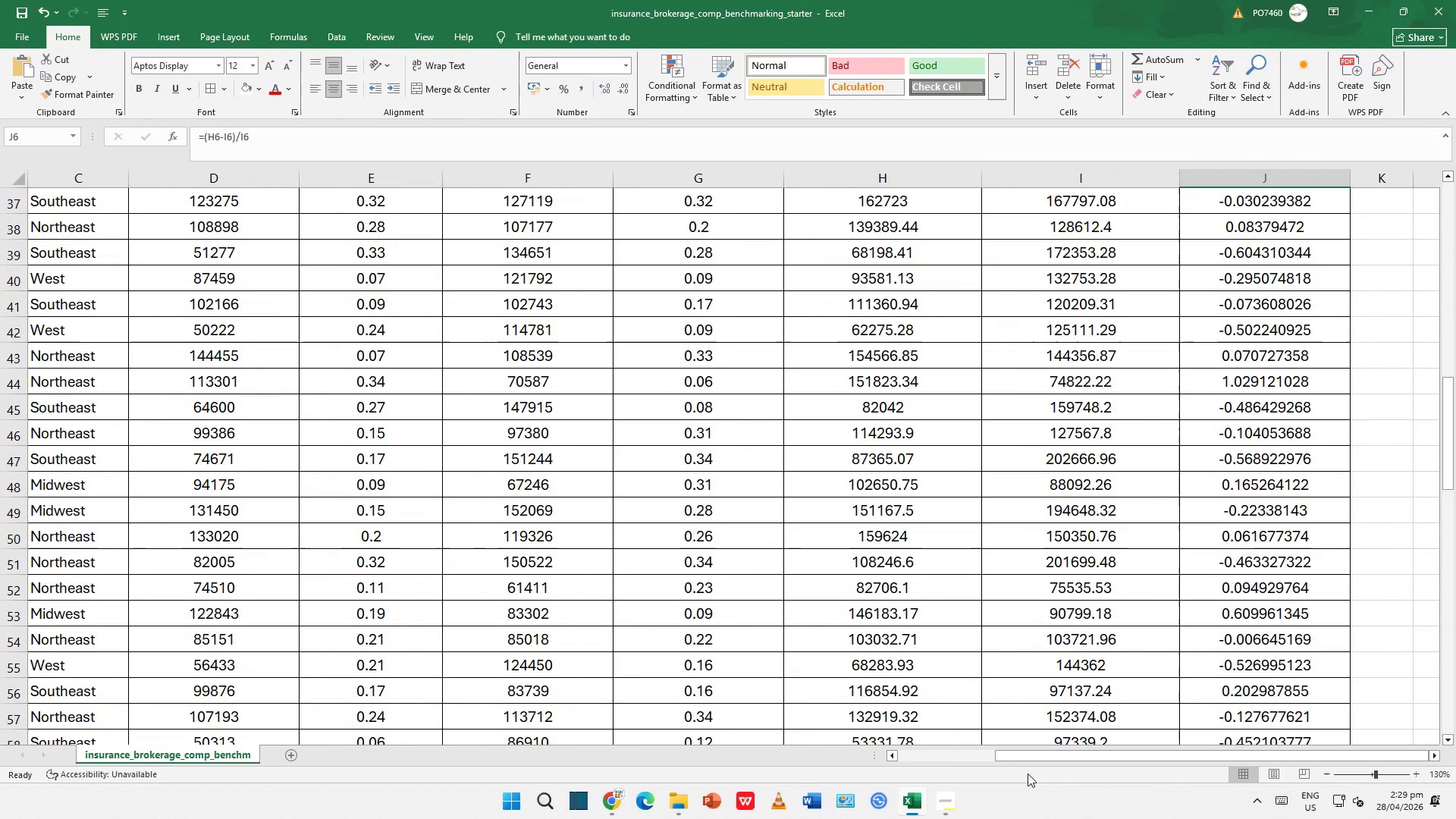 
left_click_drag(start_coordinate=[918, 759], to_coordinate=[907, 760])
 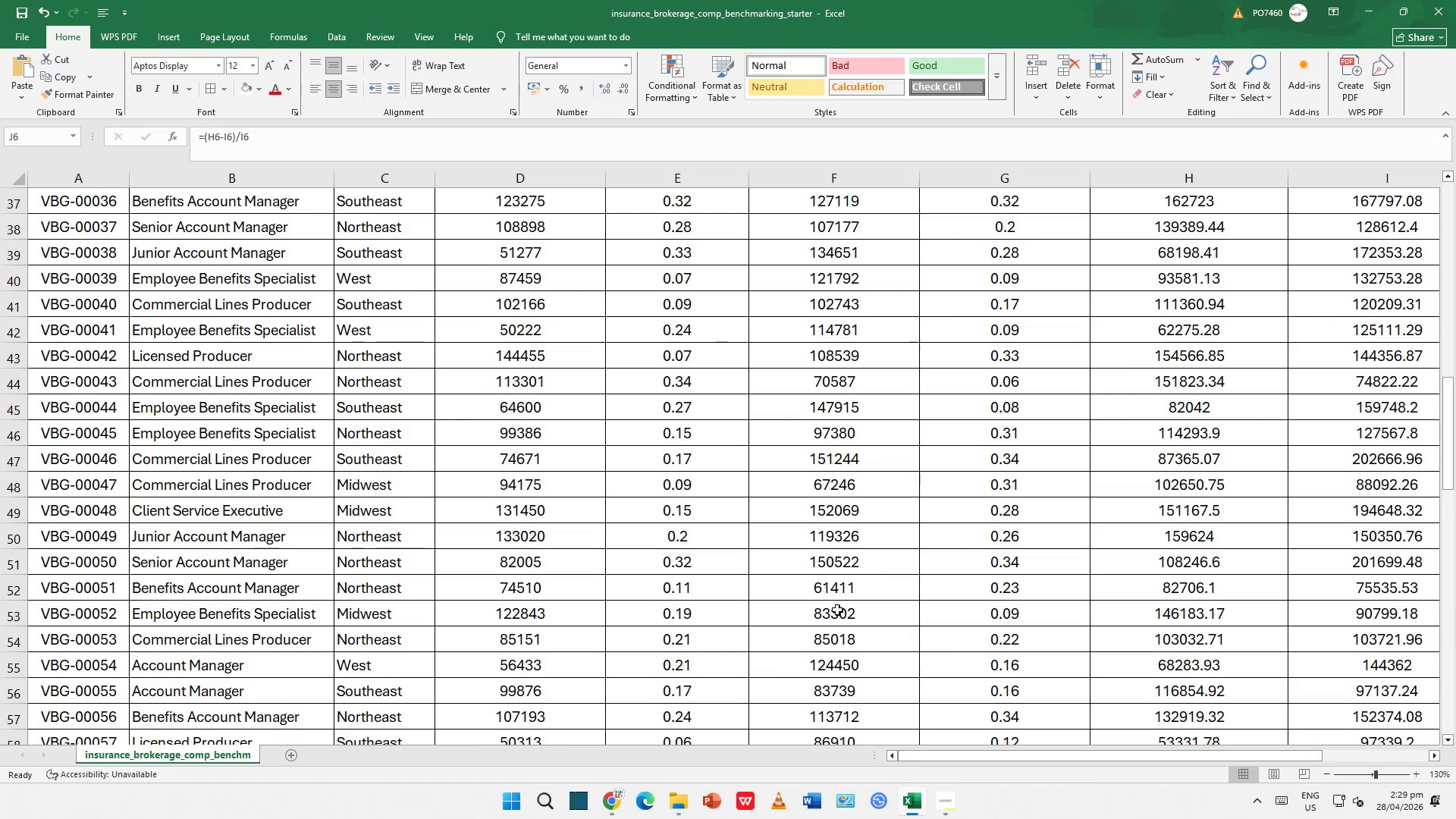 
hold_key(key=ControlLeft, duration=0.81)
scroll: coordinate [837, 602], scroll_direction: down, amount: 3.0
 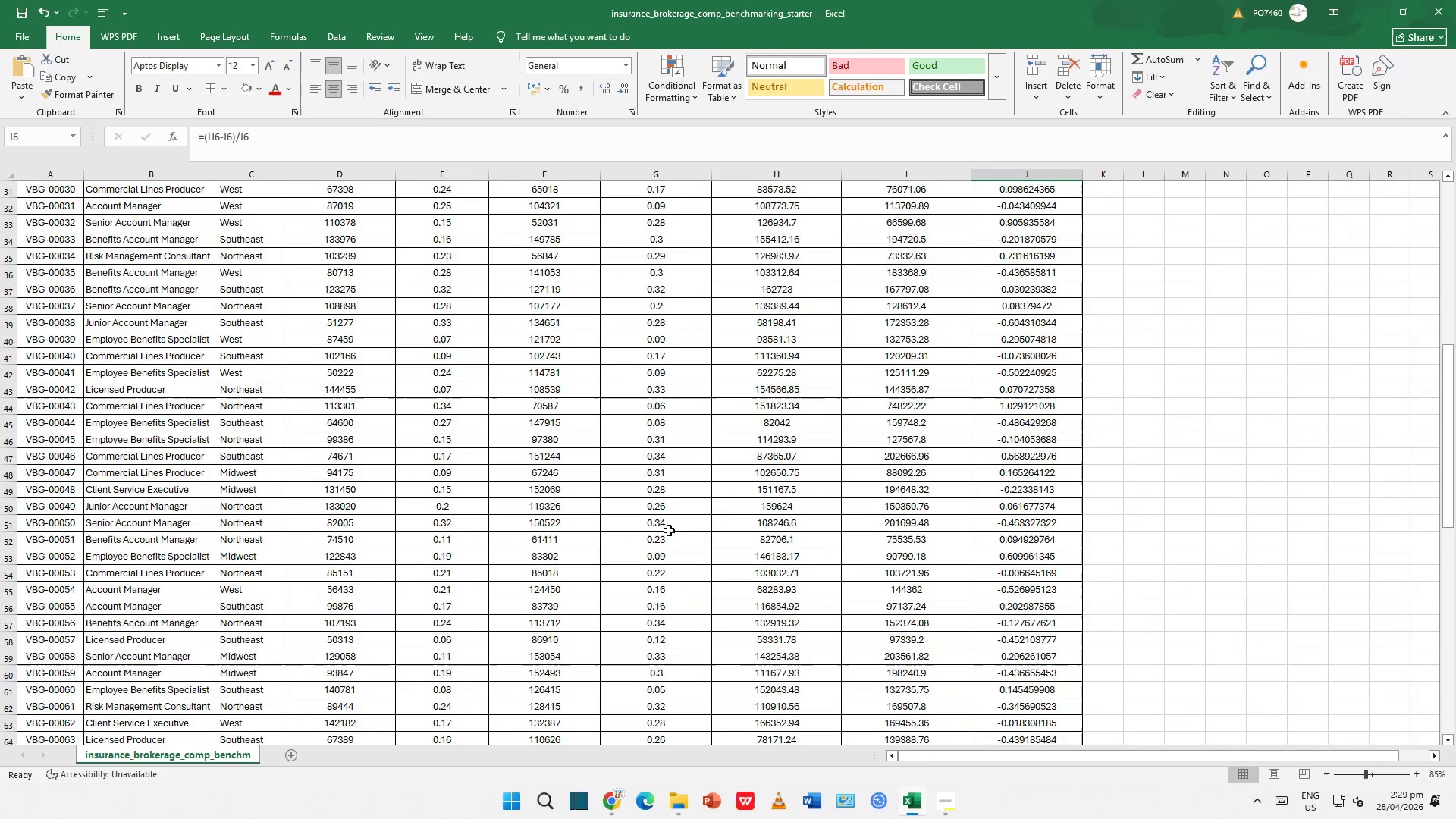 
hold_key(key=ControlLeft, duration=0.77)
scroll: coordinate [573, 503], scroll_direction: up, amount: 14.0
 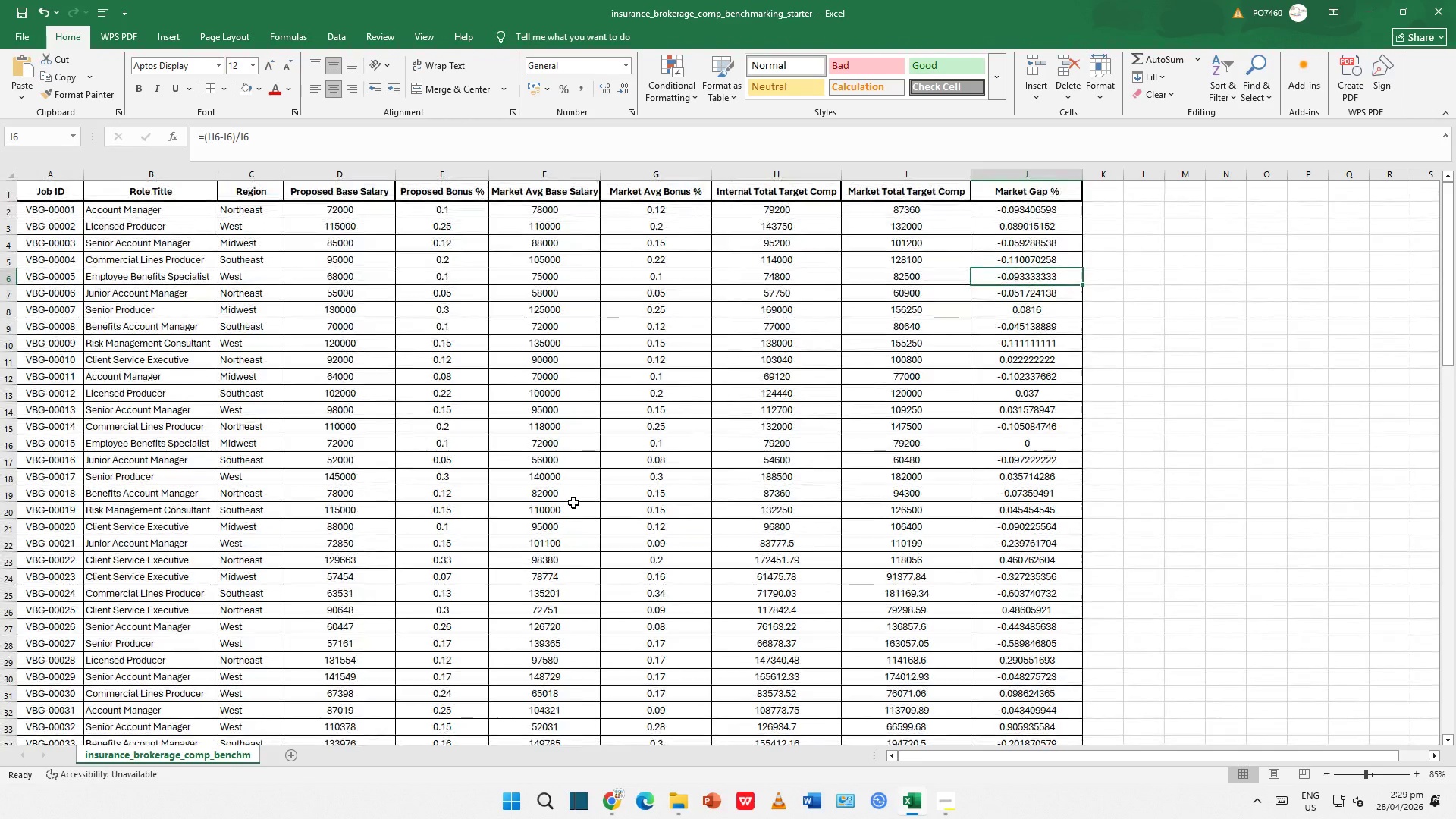 
double_click([1172, 362])
 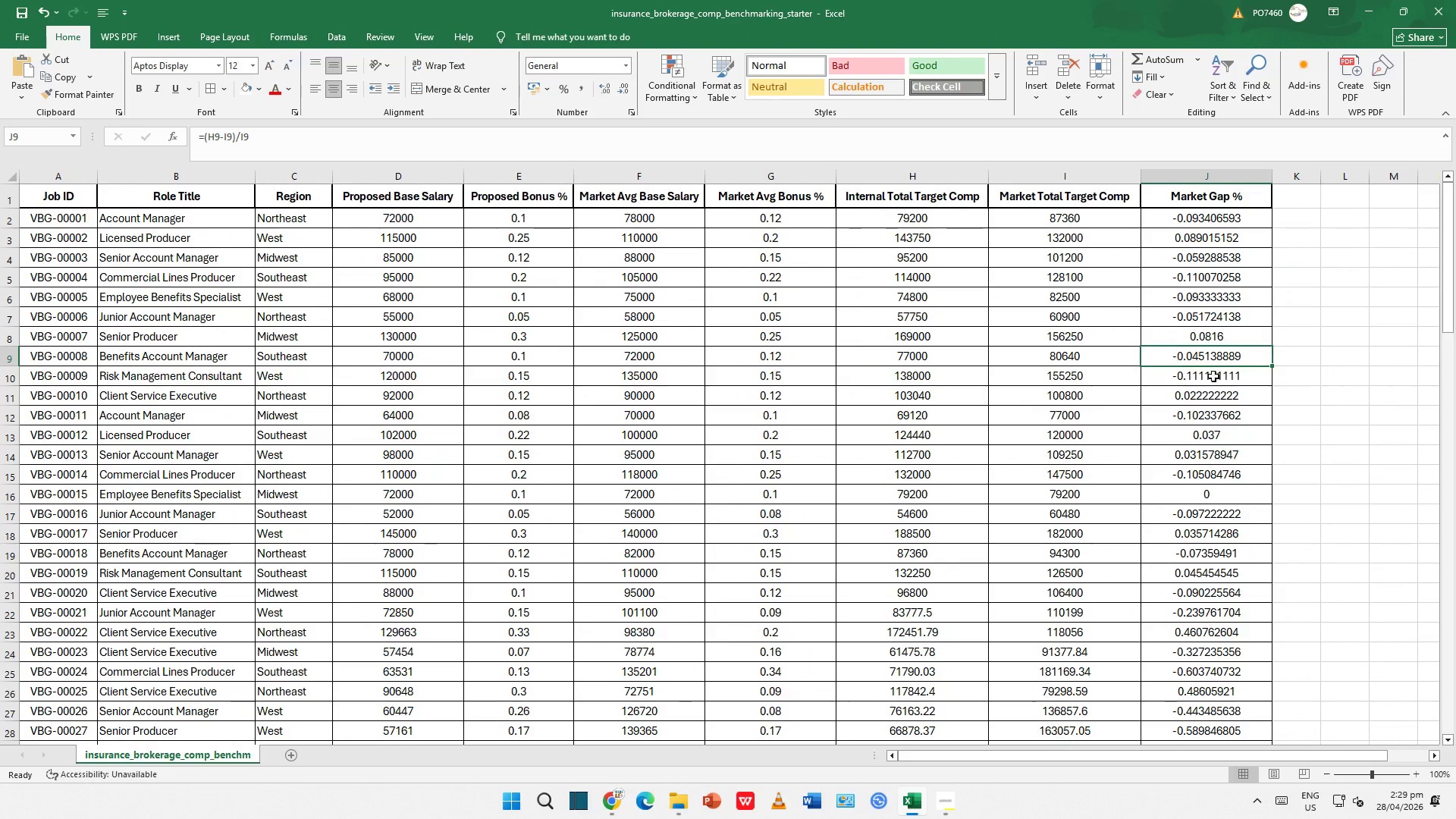 
scroll: coordinate [1213, 499], scroll_direction: down, amount: 25.0
 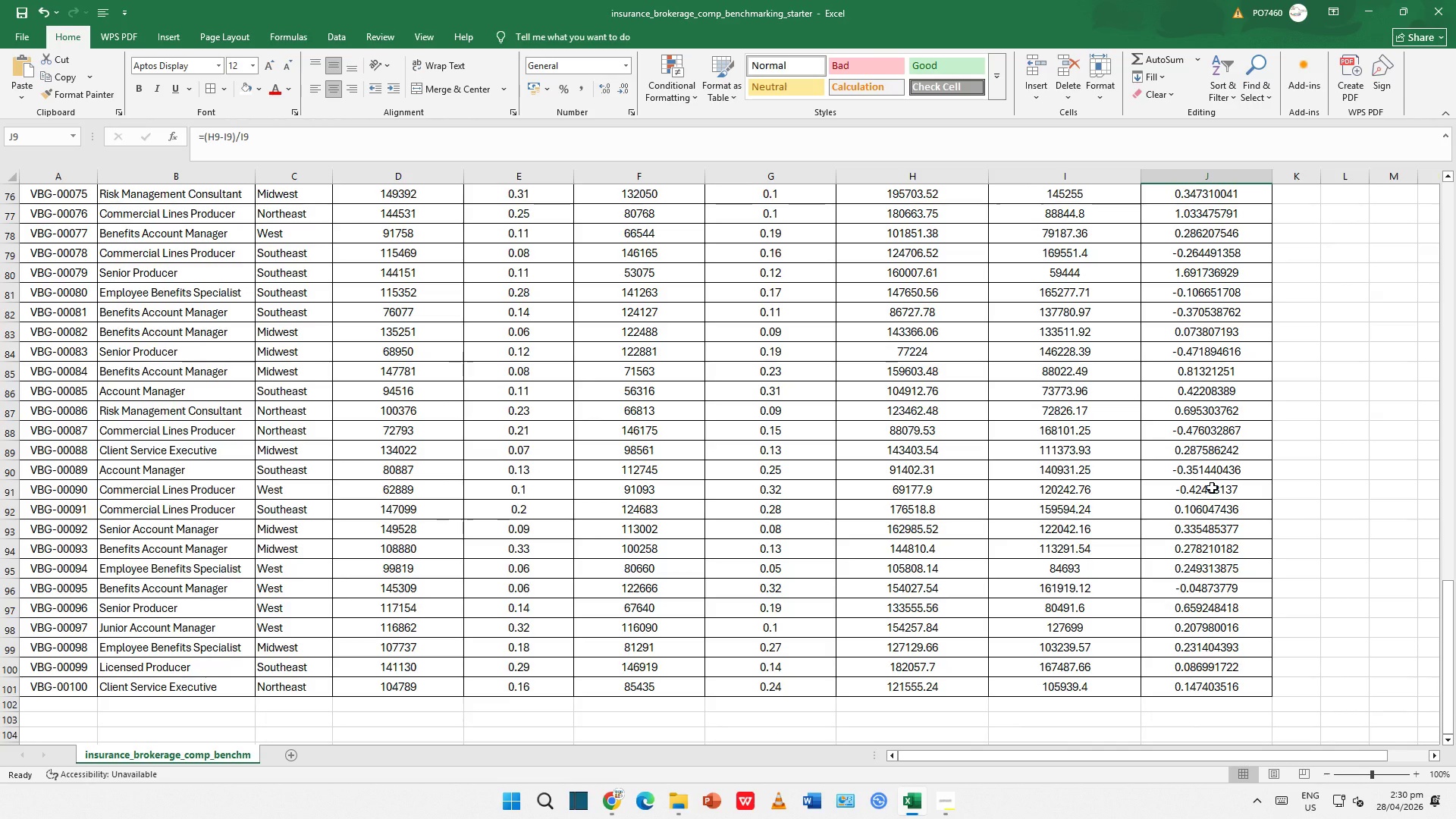 
scroll: coordinate [1235, 447], scroll_direction: up, amount: 20.0
 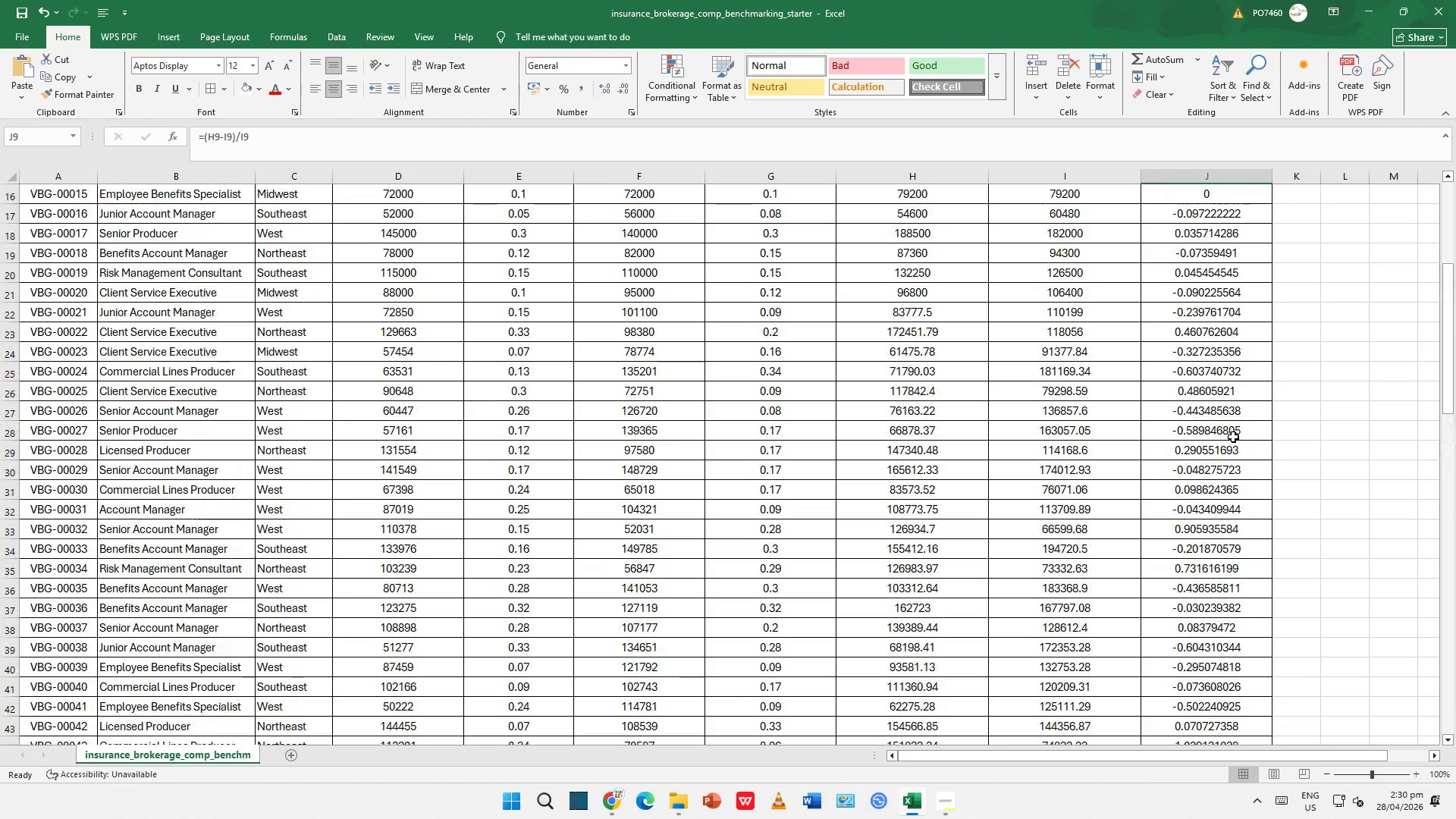 
left_click([1233, 437])
 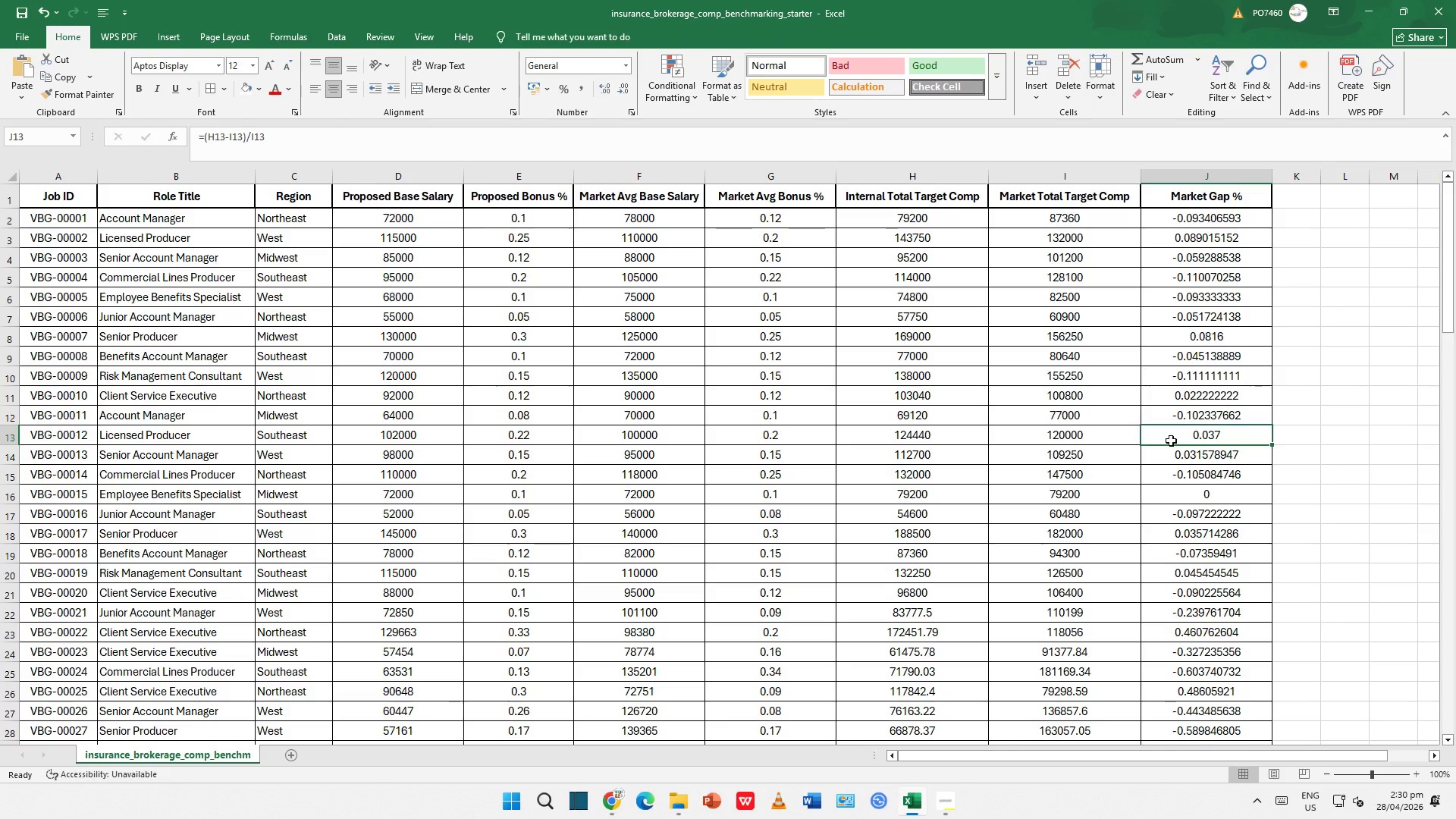 
scroll: coordinate [1233, 437], scroll_direction: up, amount: 12.0
 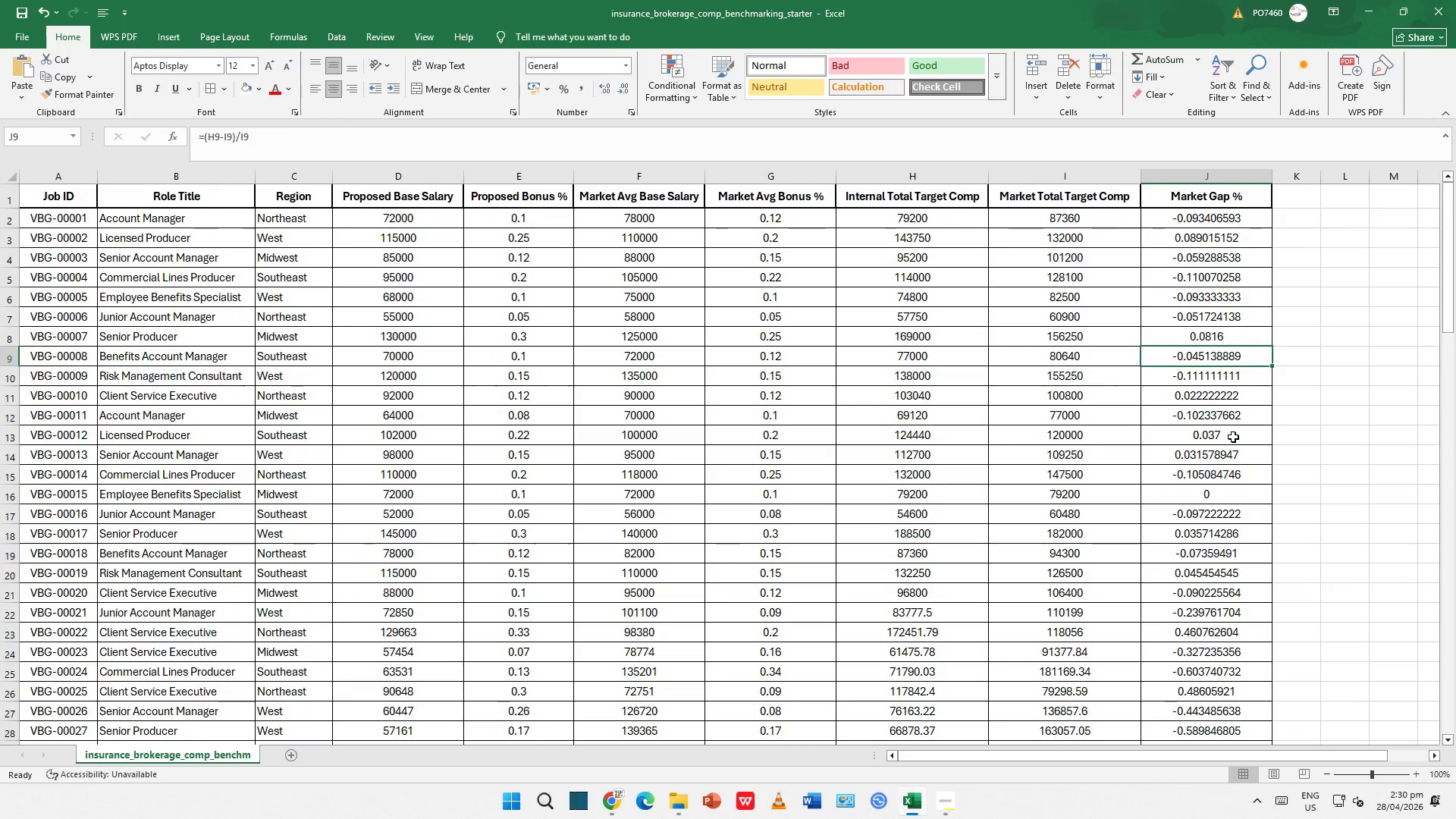 
double_click([1171, 441])
 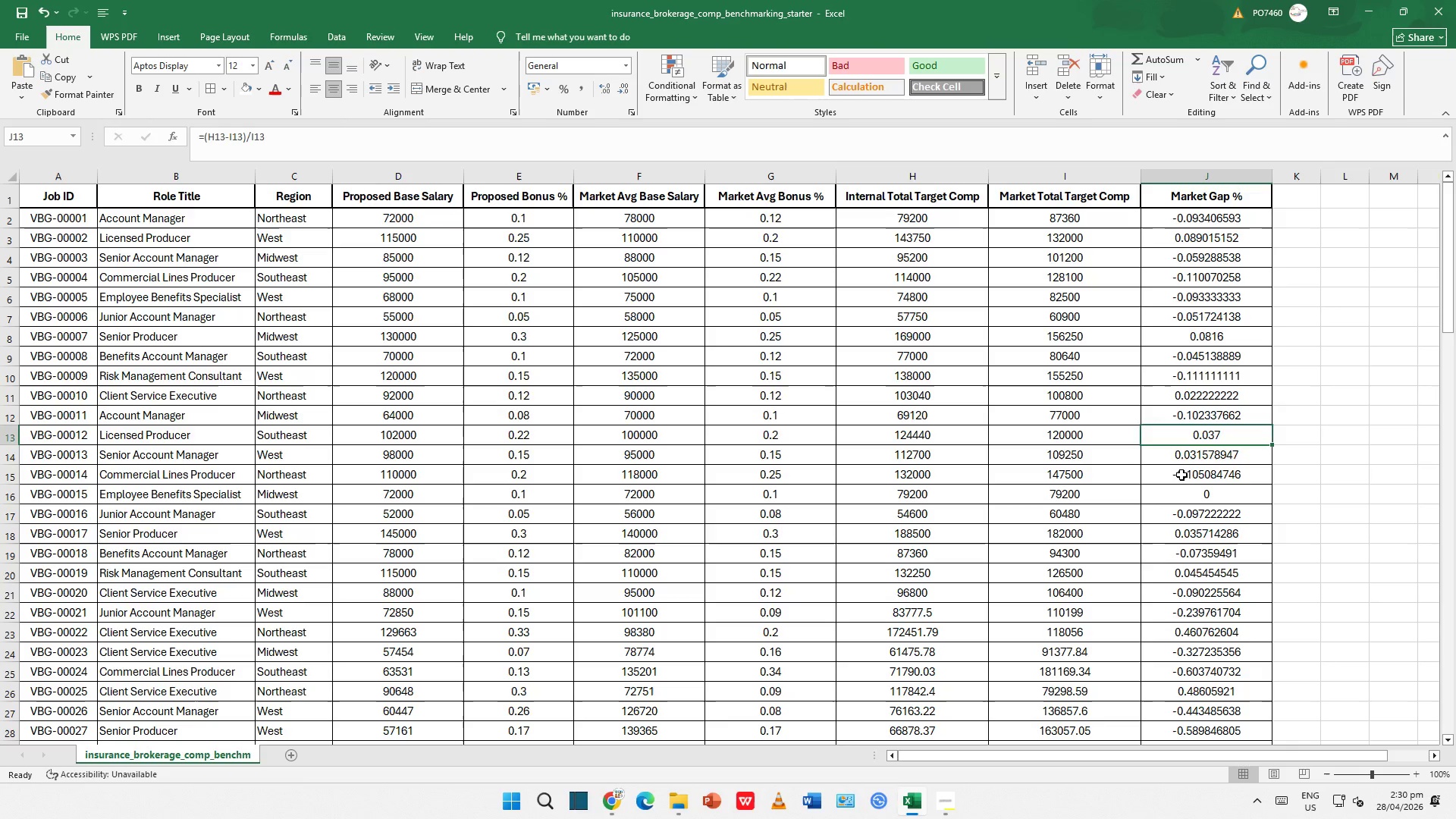 
triple_click([1181, 475])
 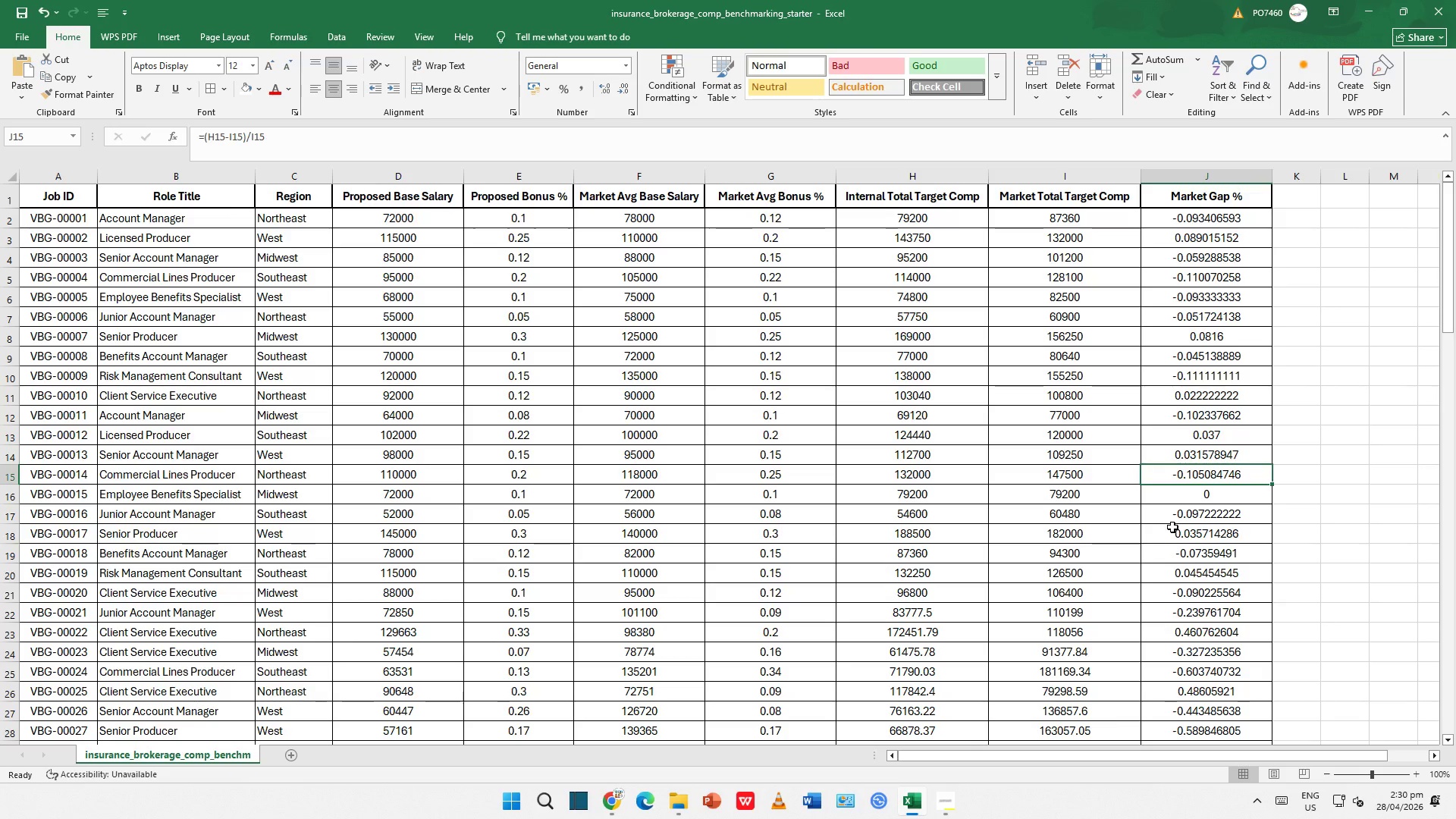 
triple_click([1172, 527])
 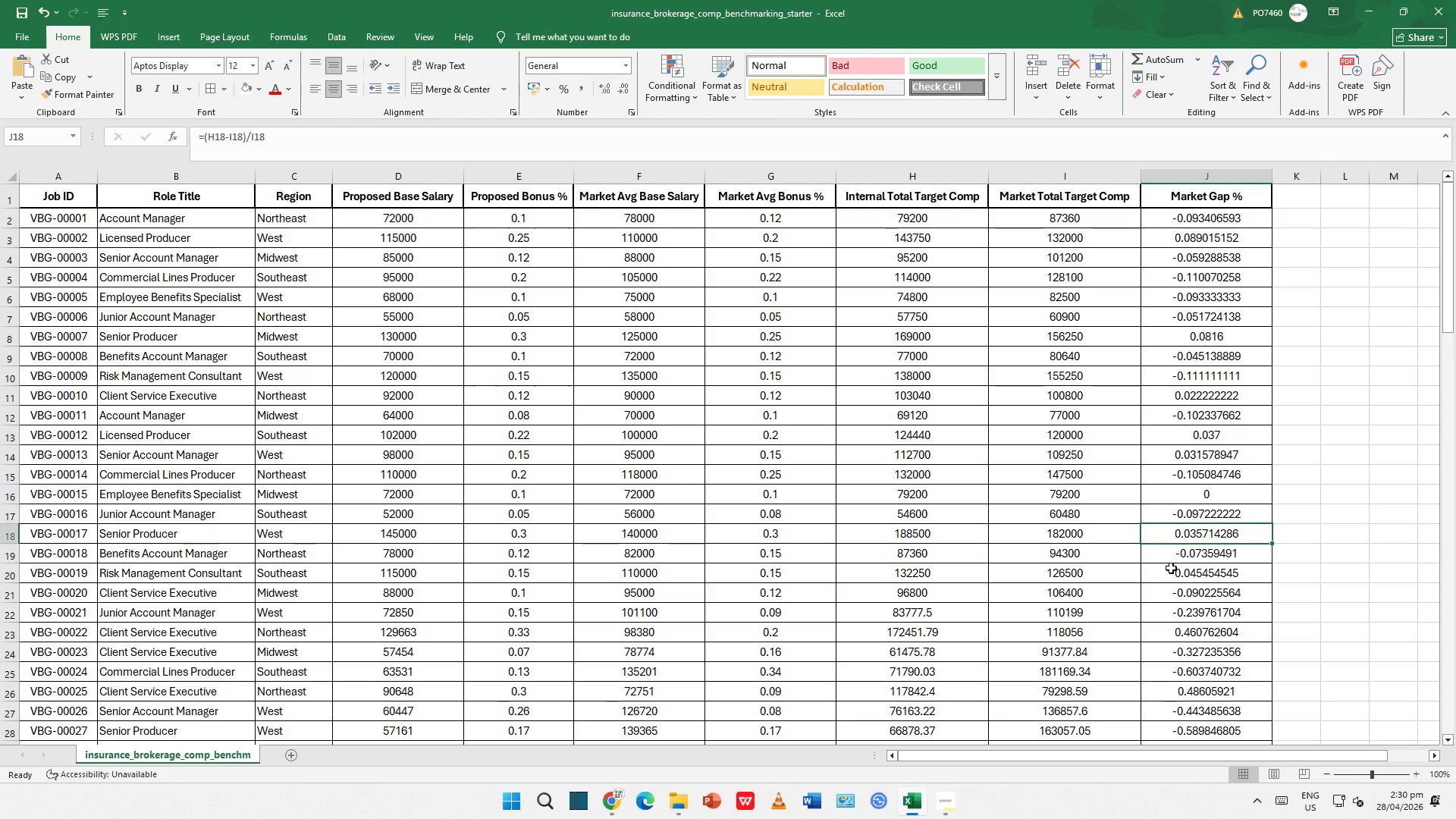 
left_click([1171, 568])
 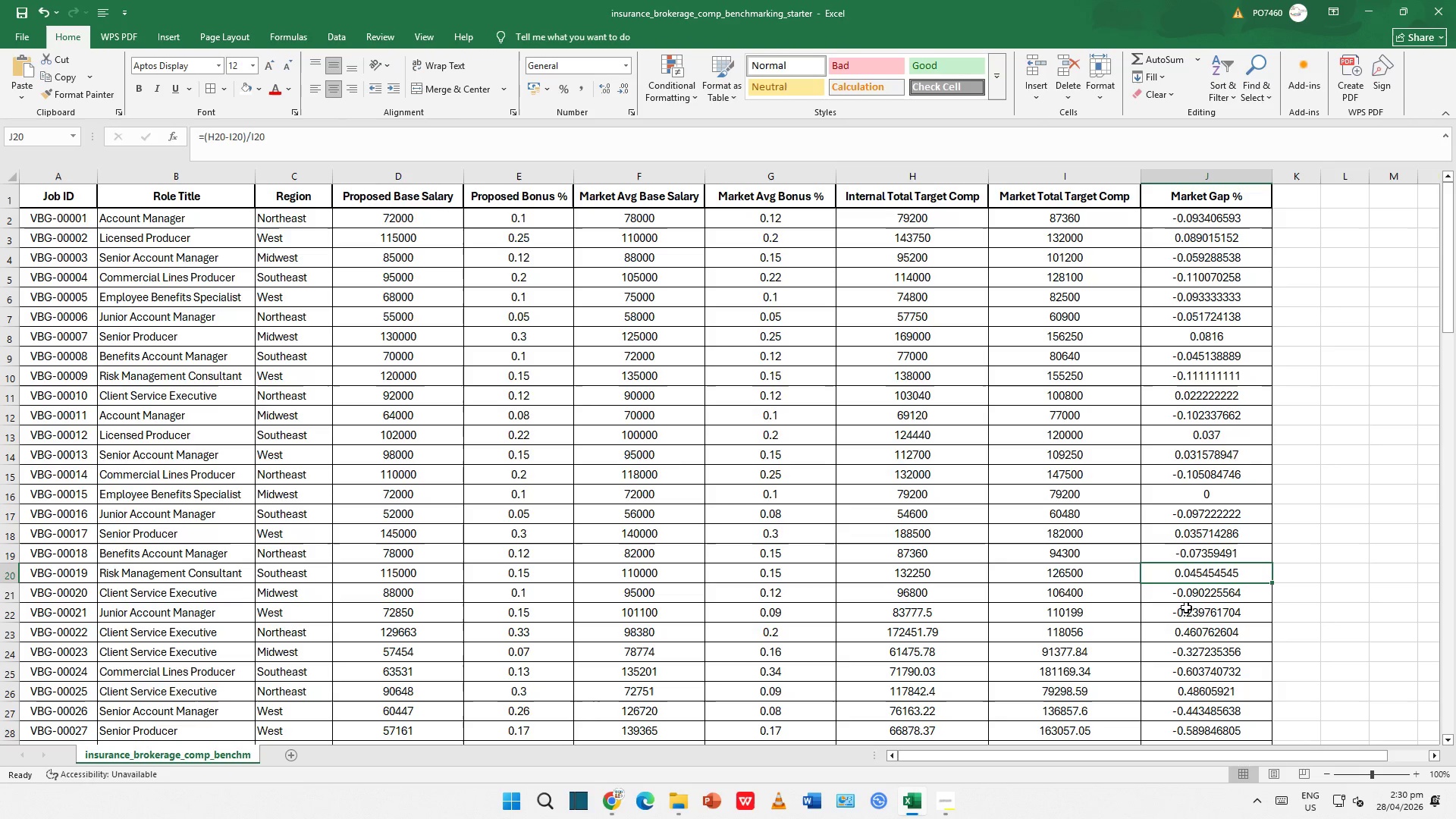 
left_click([1195, 607])
 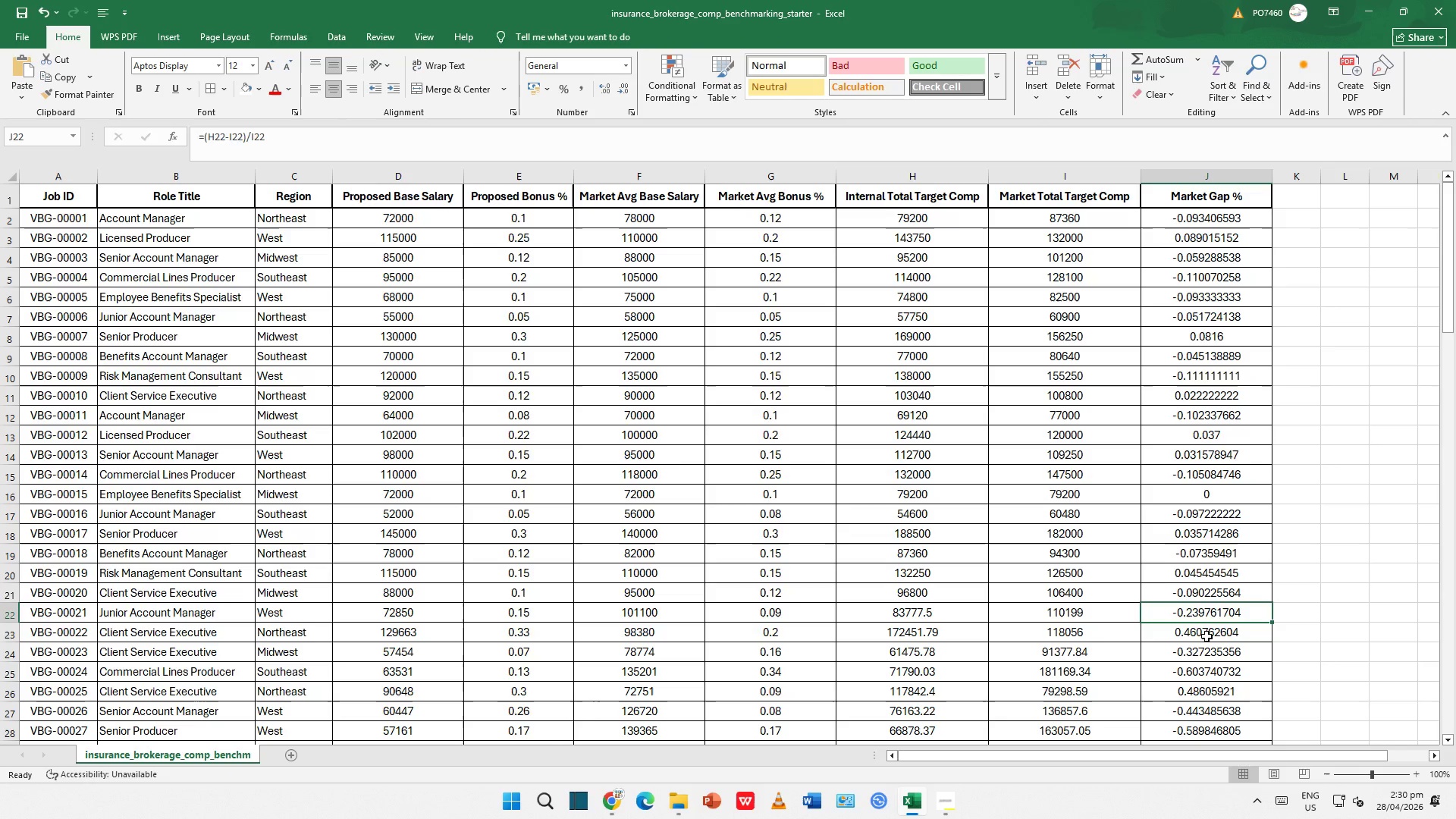 
double_click([1207, 636])
 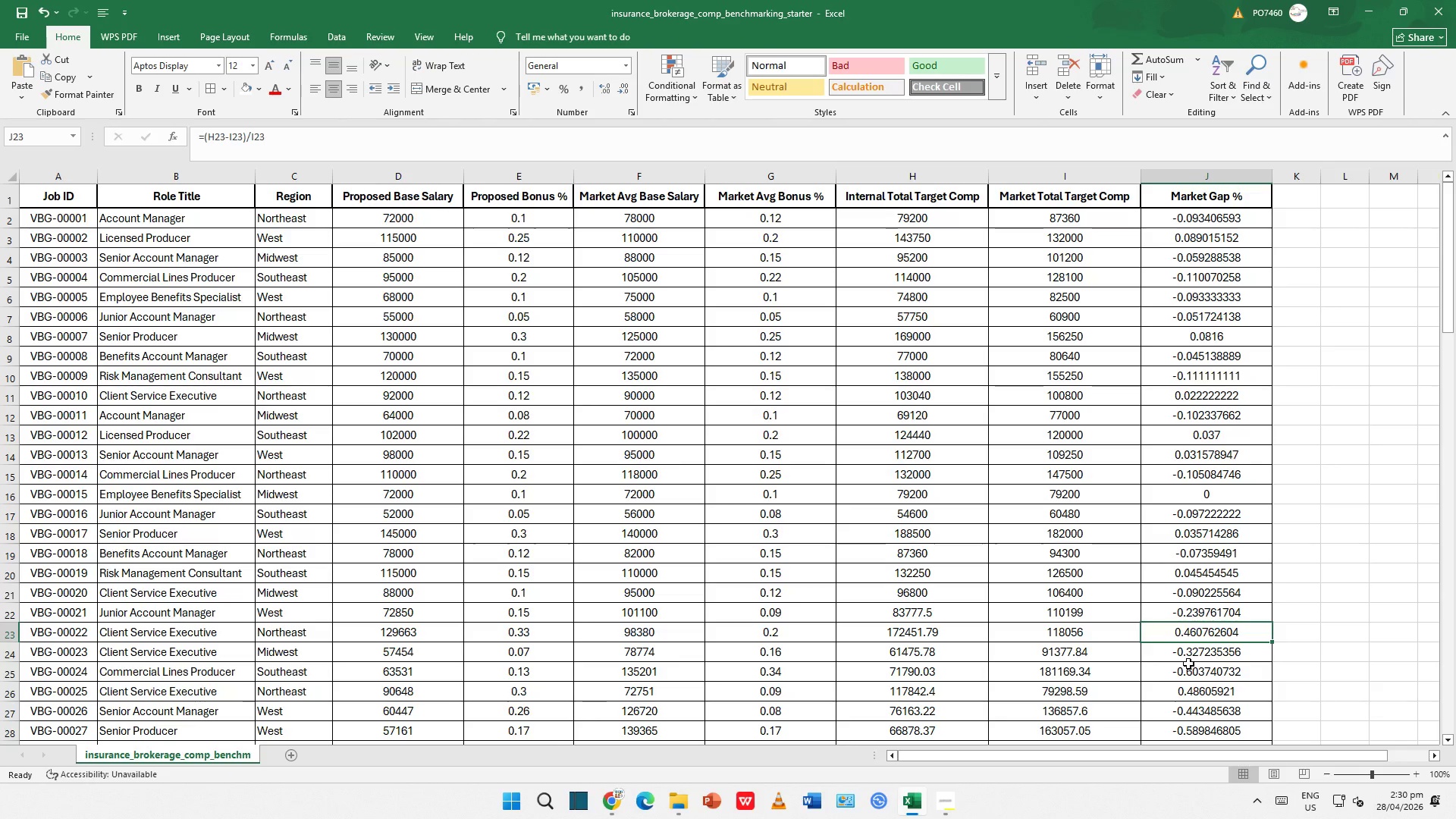 
left_click([1188, 664])
 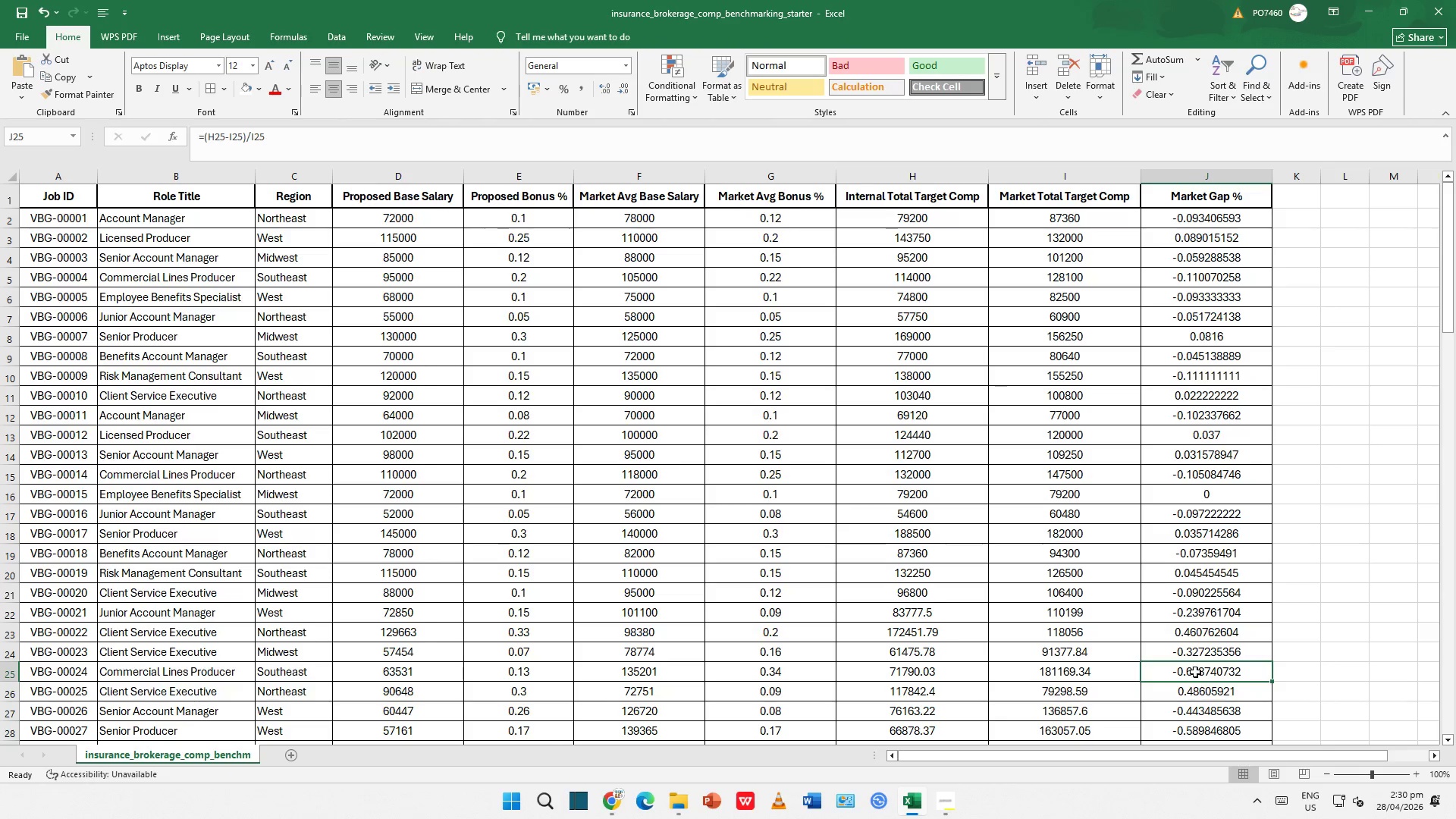 
scroll: coordinate [1222, 620], scroll_direction: down, amount: 26.0
 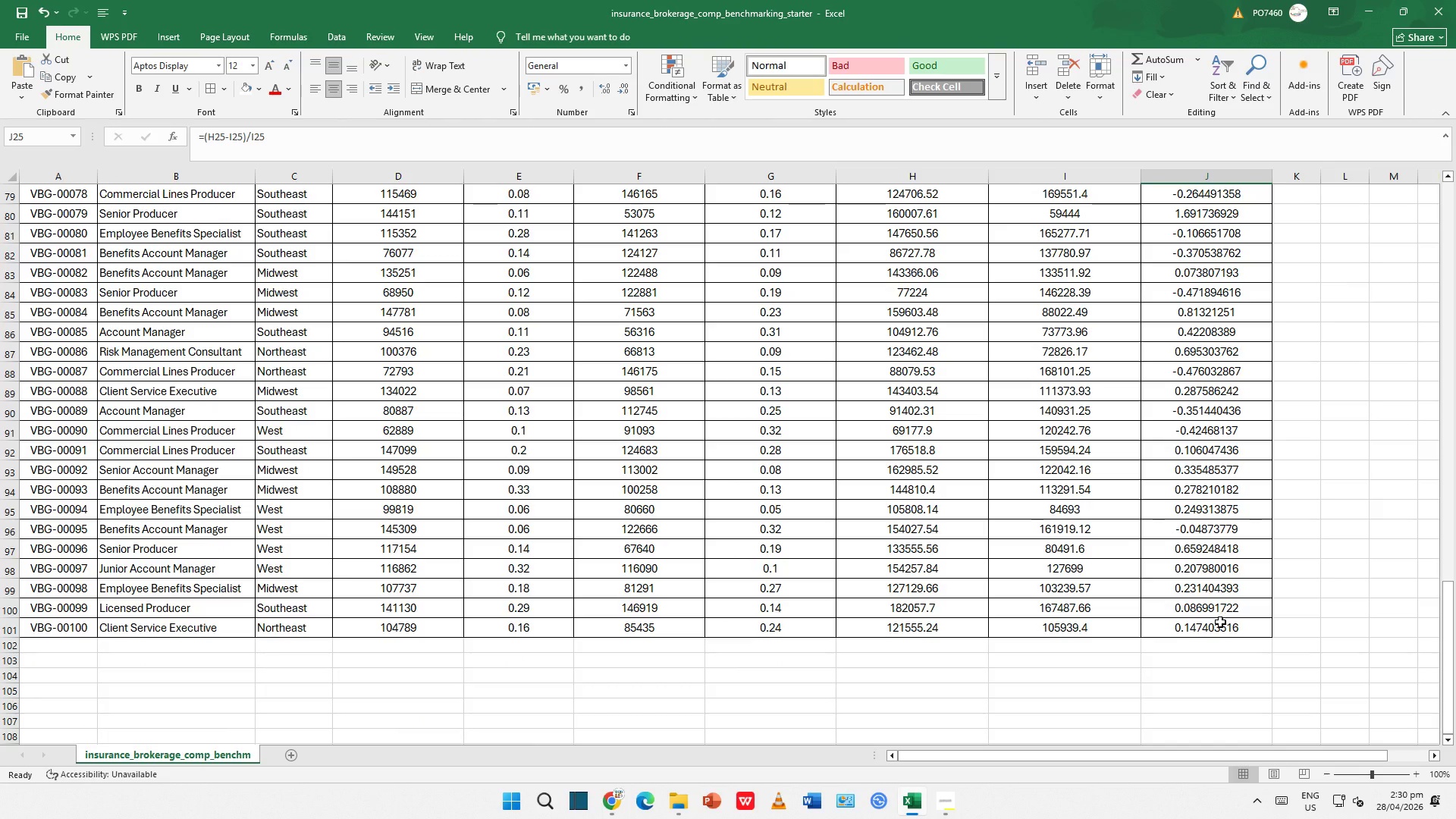 
left_click([1218, 625])
 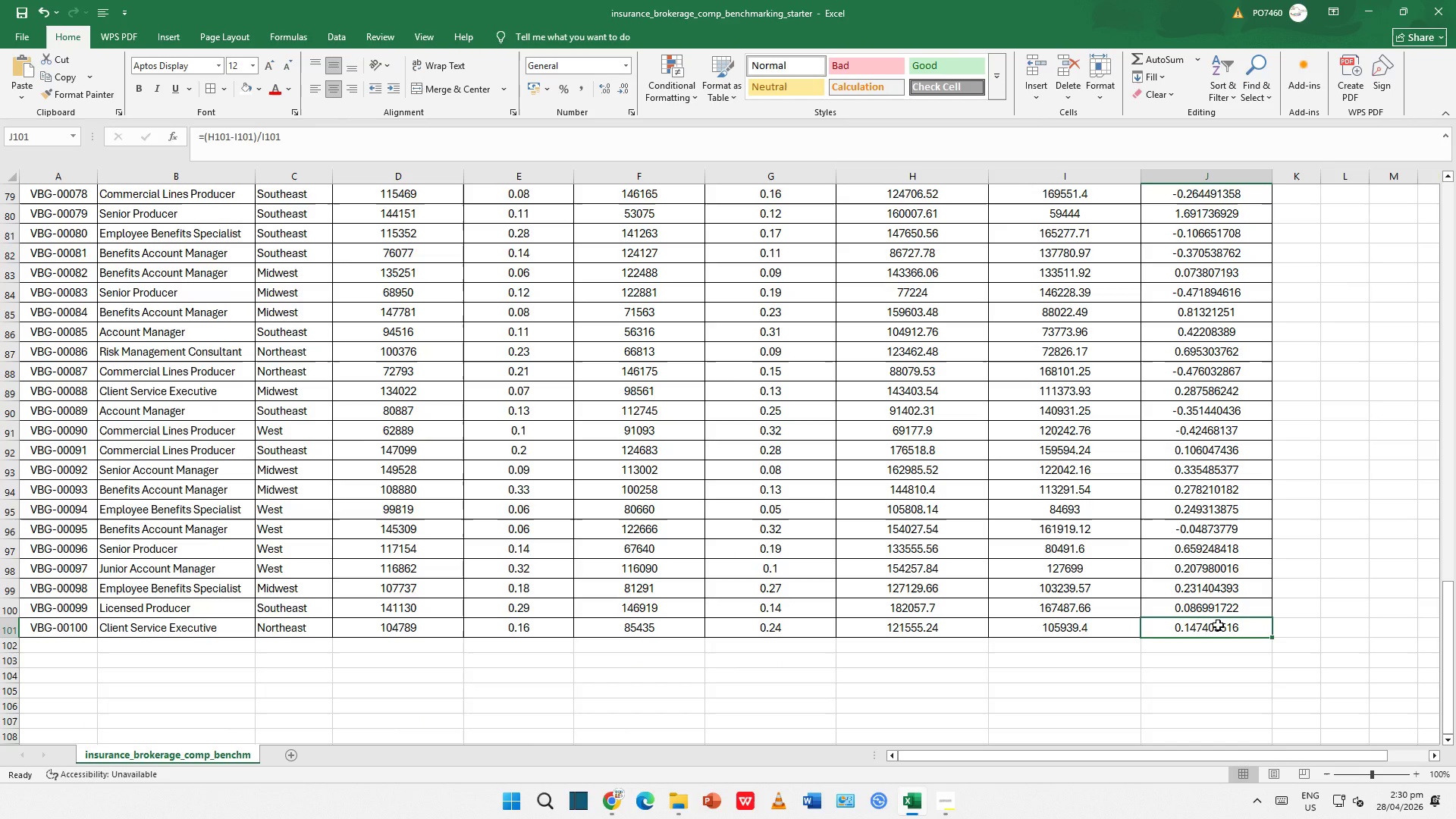 
key(Delete)
 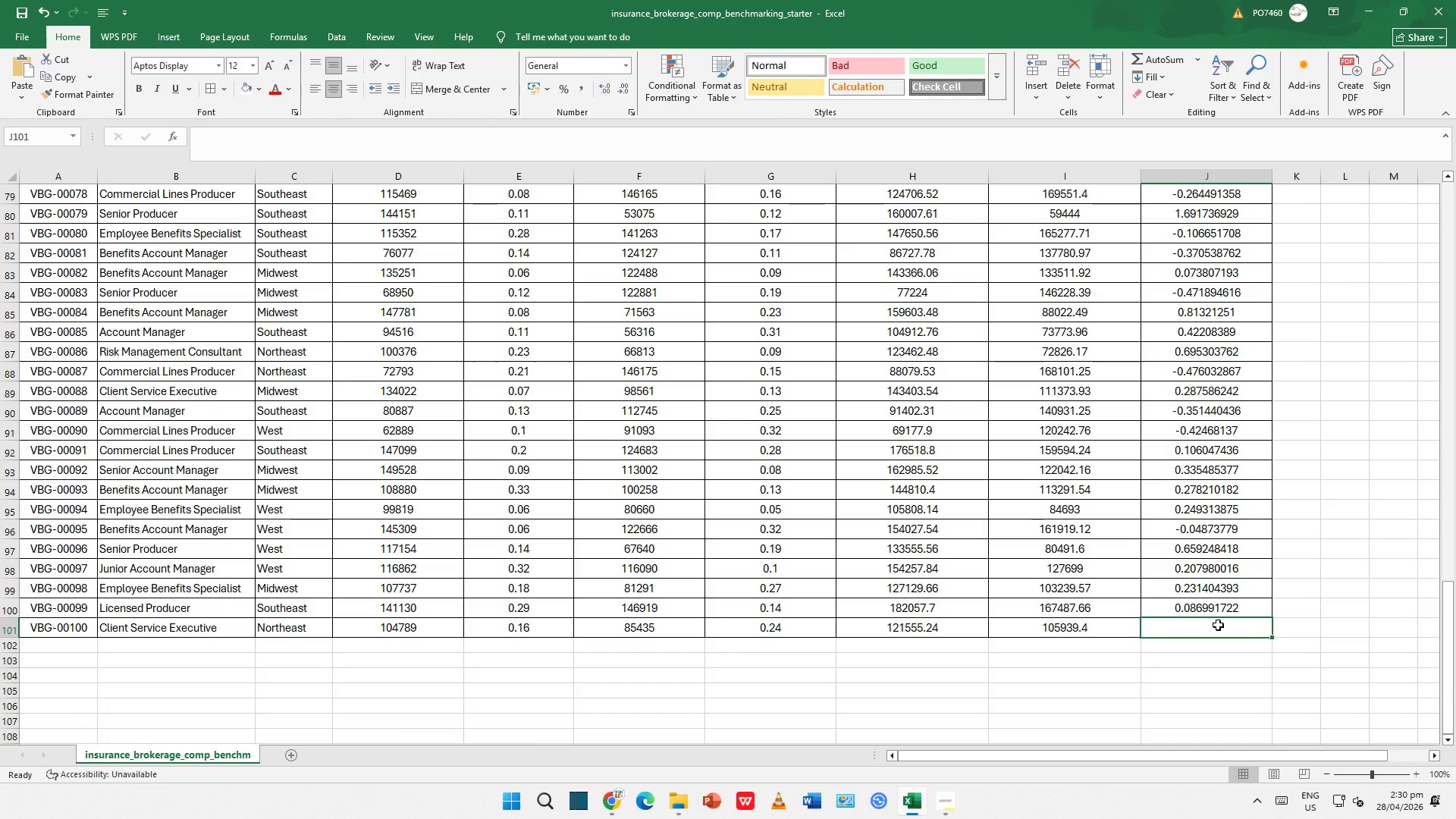 
key(ArrowUp)
 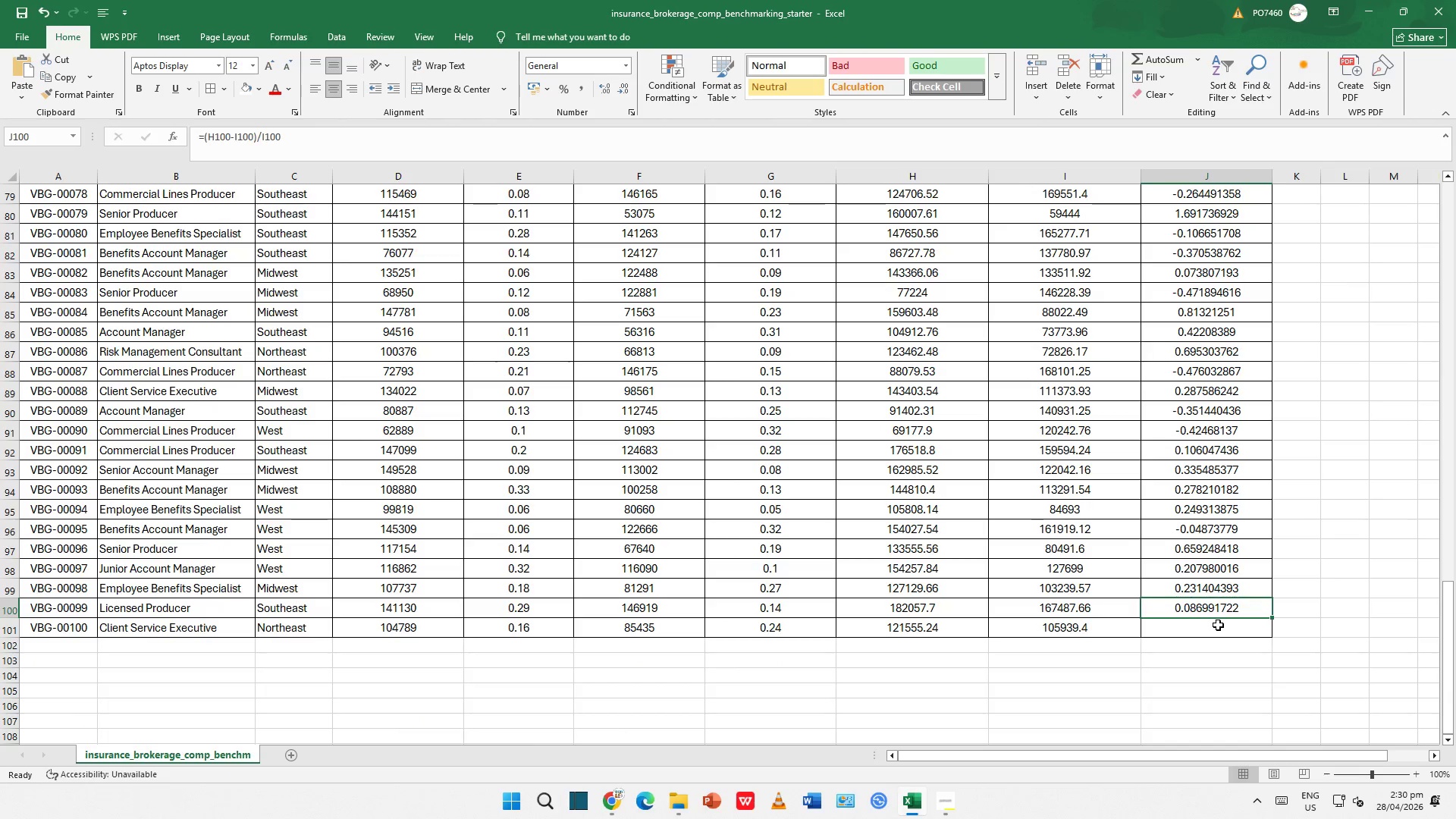 
key(Delete)
 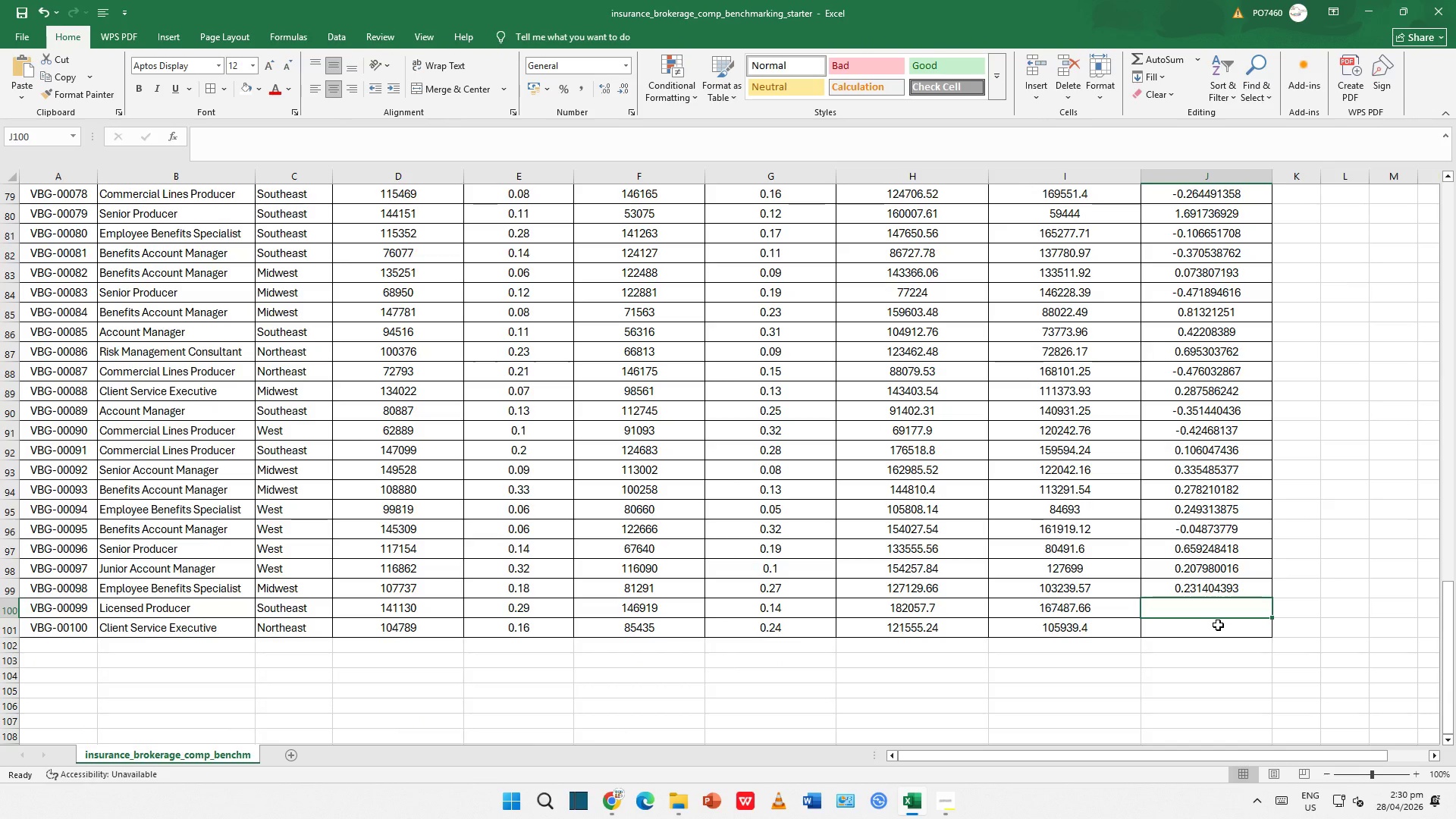 
key(ArrowUp)
 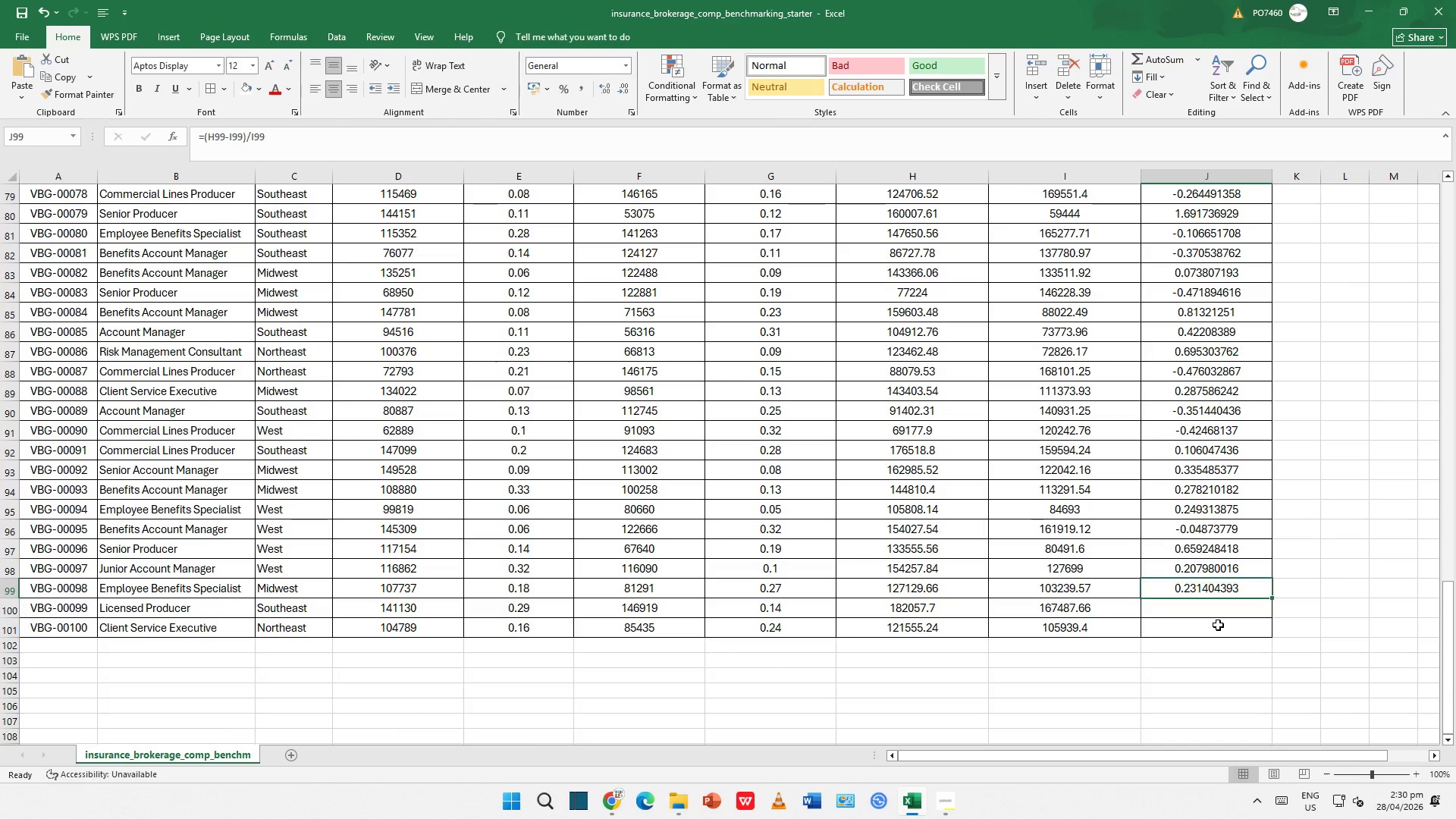 
key(Delete)
 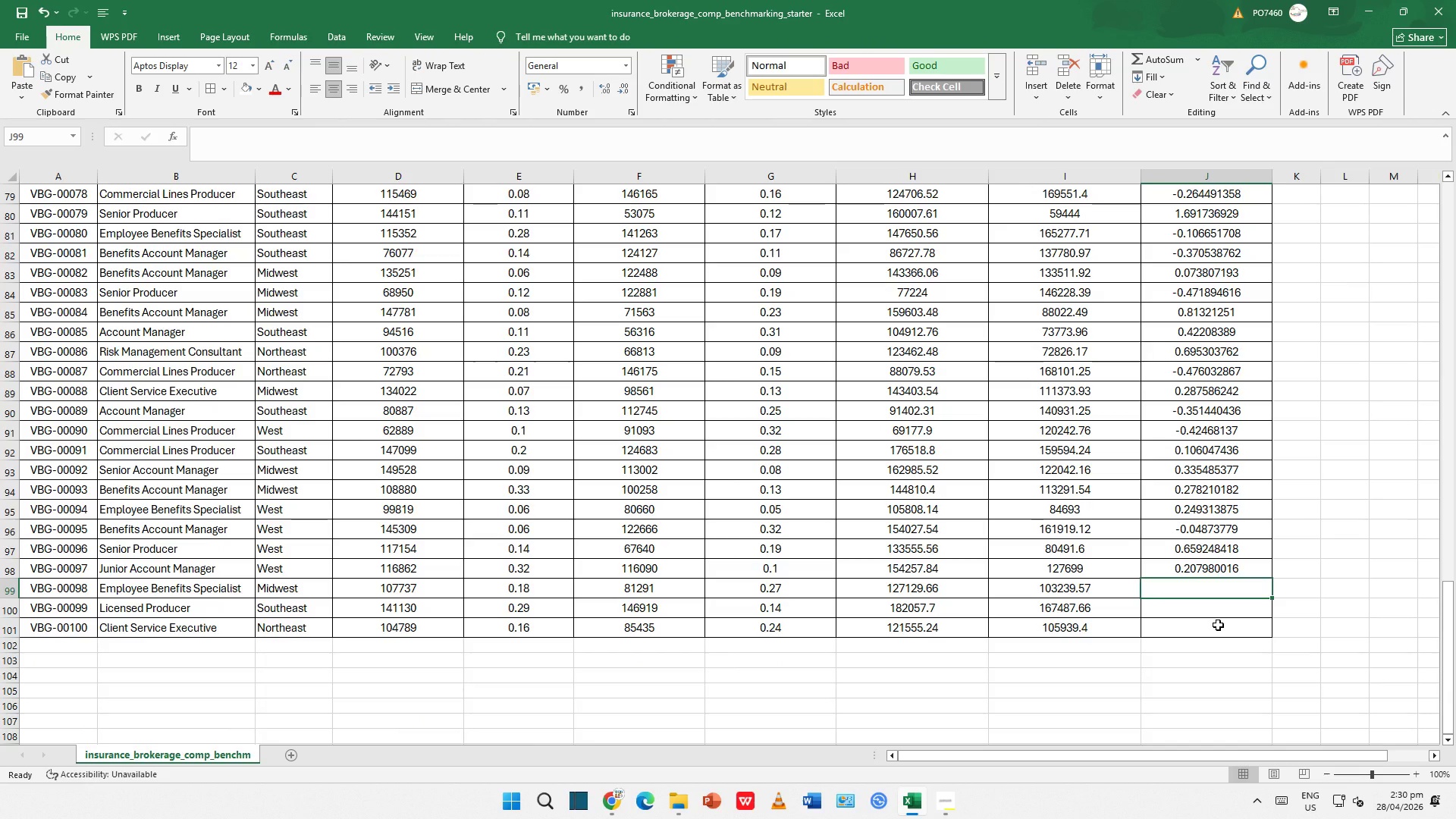 
key(ArrowUp)
 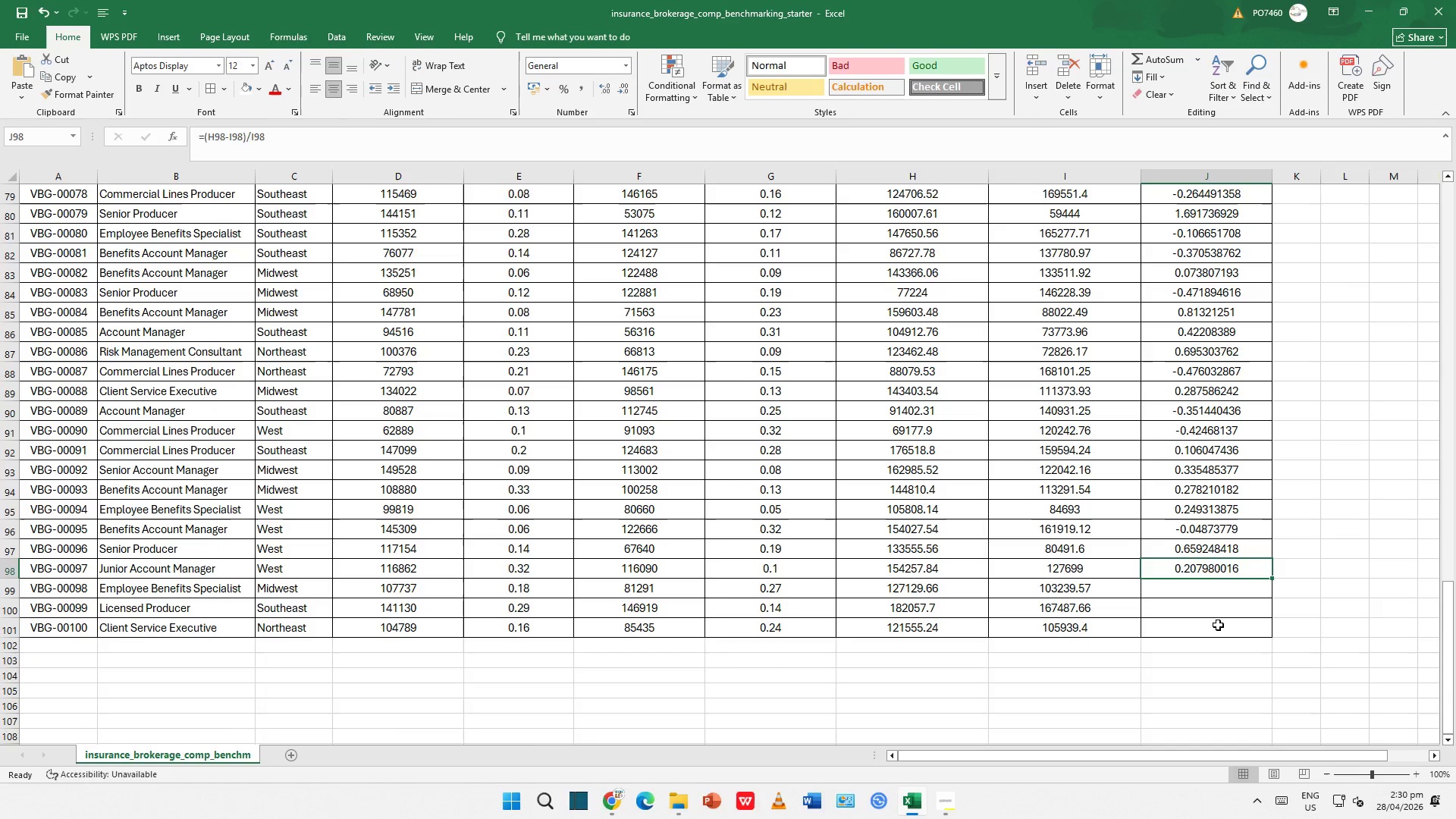 
key(Delete)
 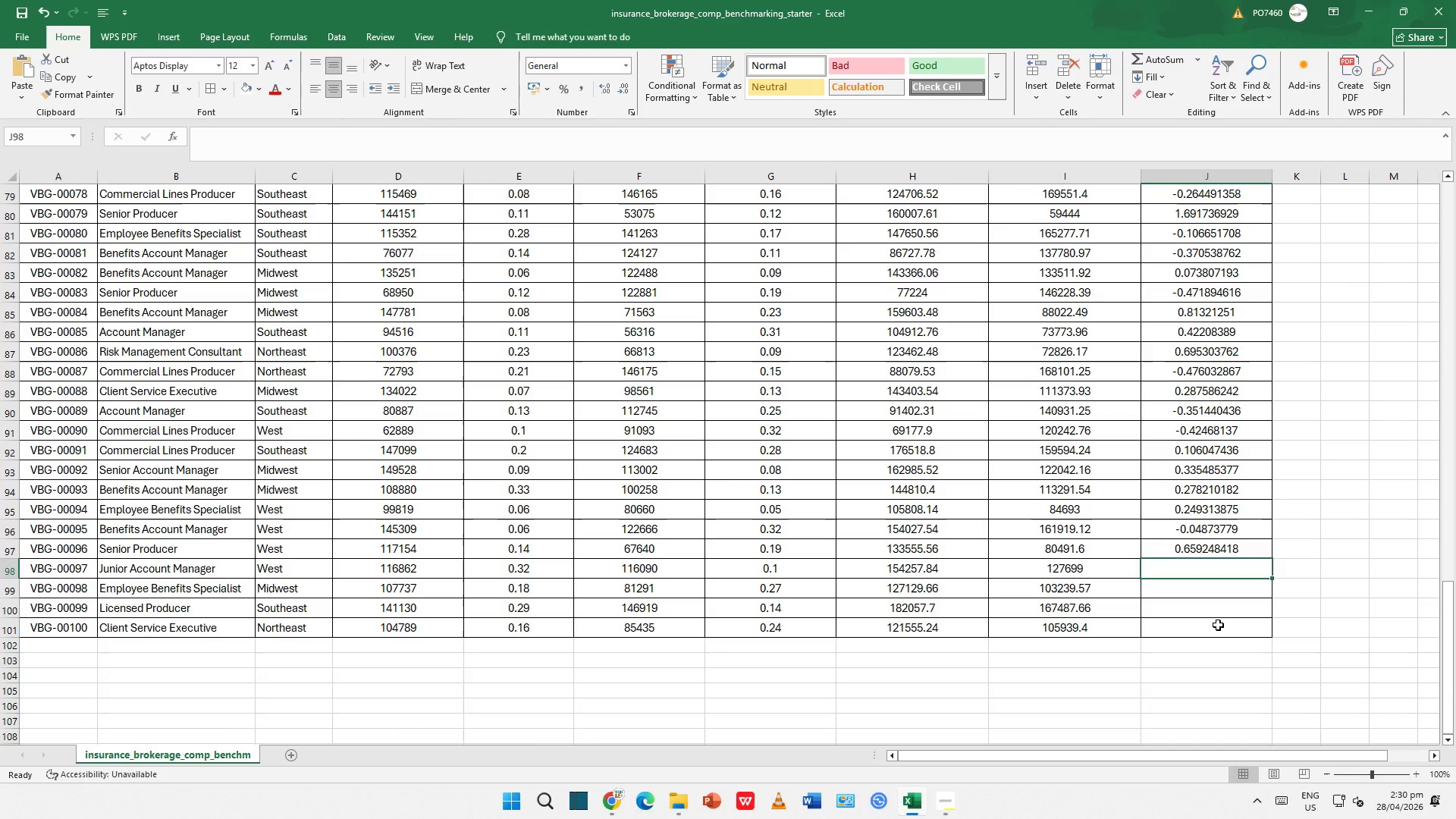 
key(ArrowUp)
 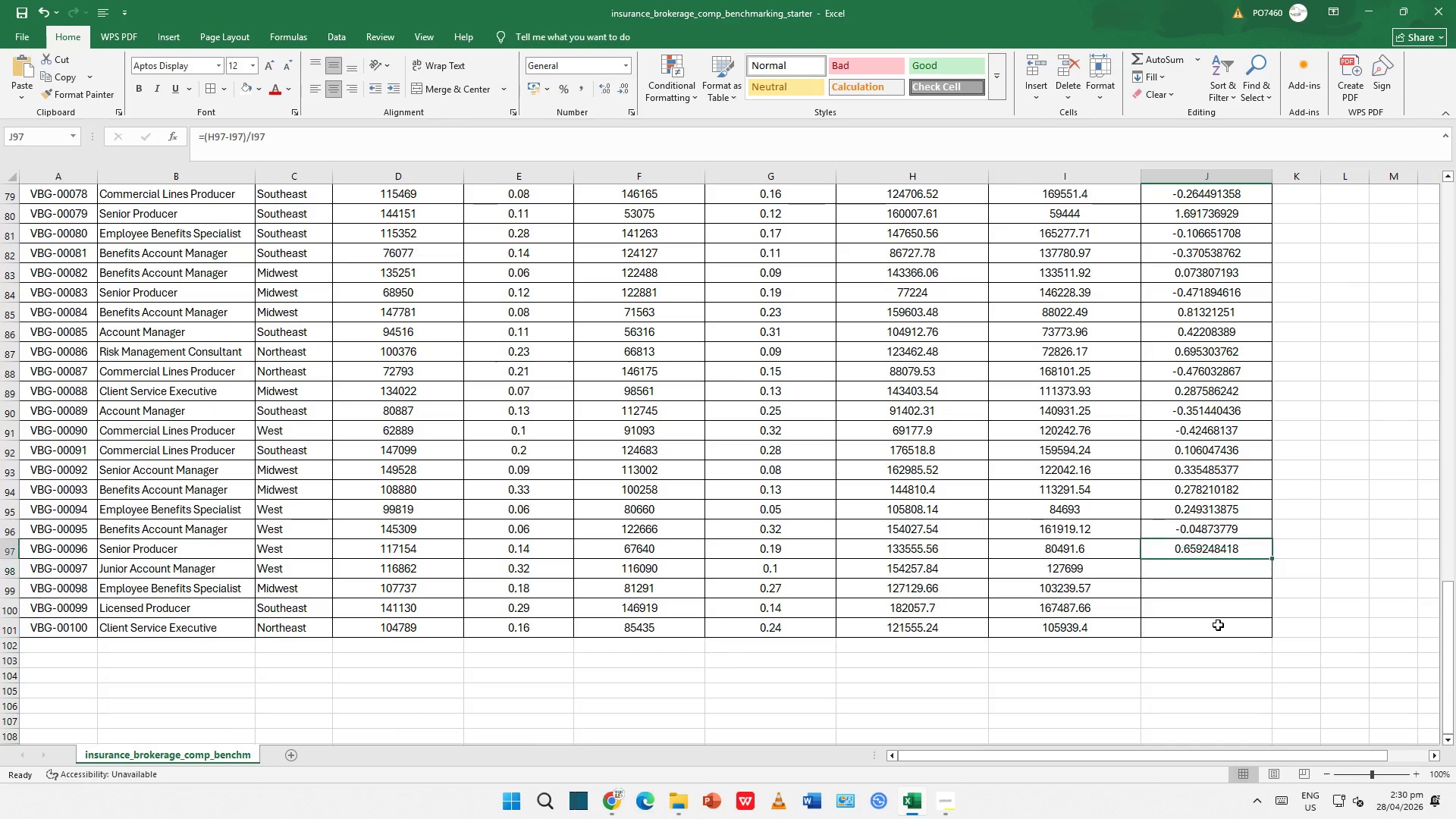 
key(Delete)
 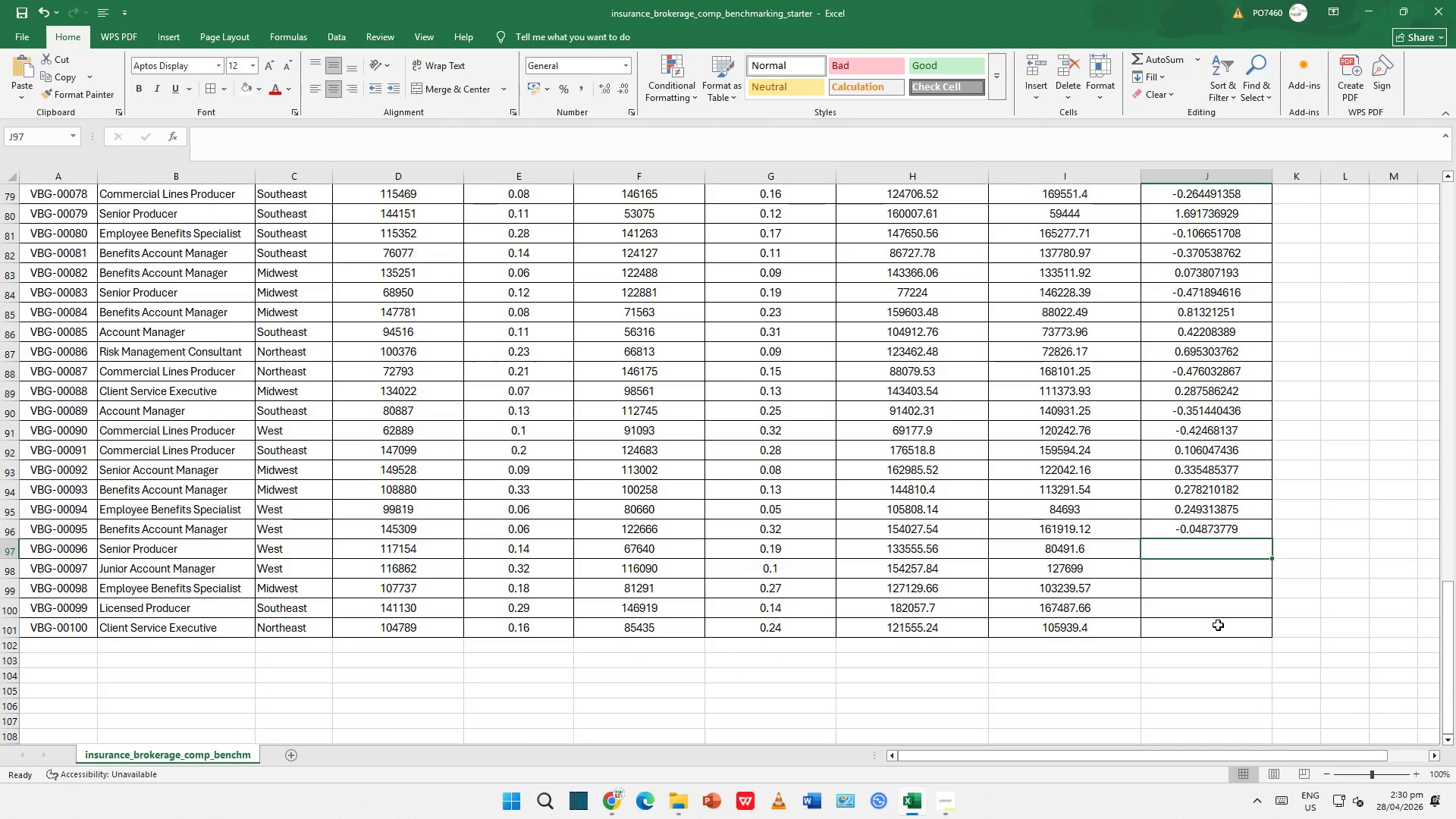 
key(ArrowUp)
 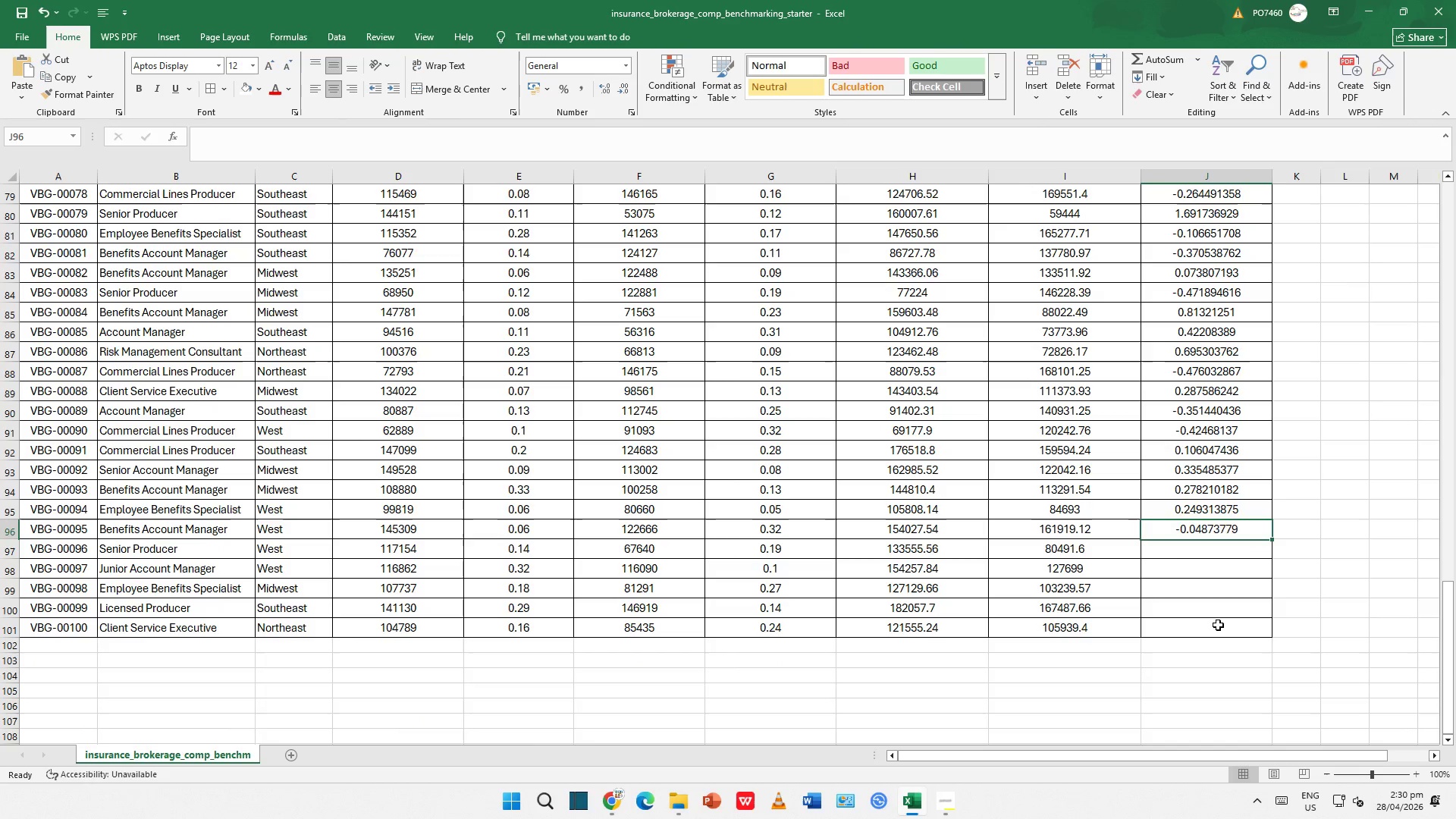 
key(Delete)
 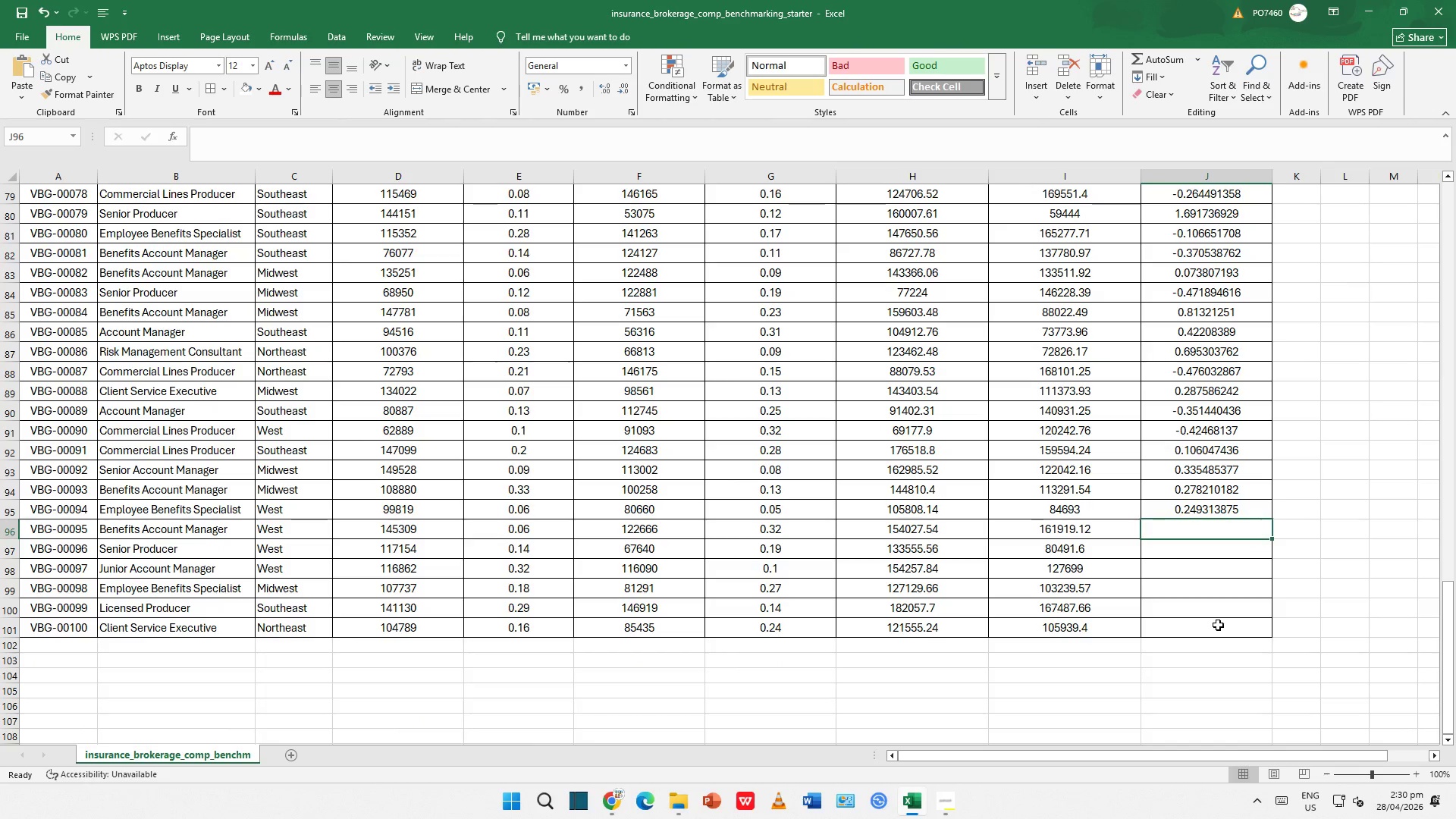 
key(ArrowUp)
 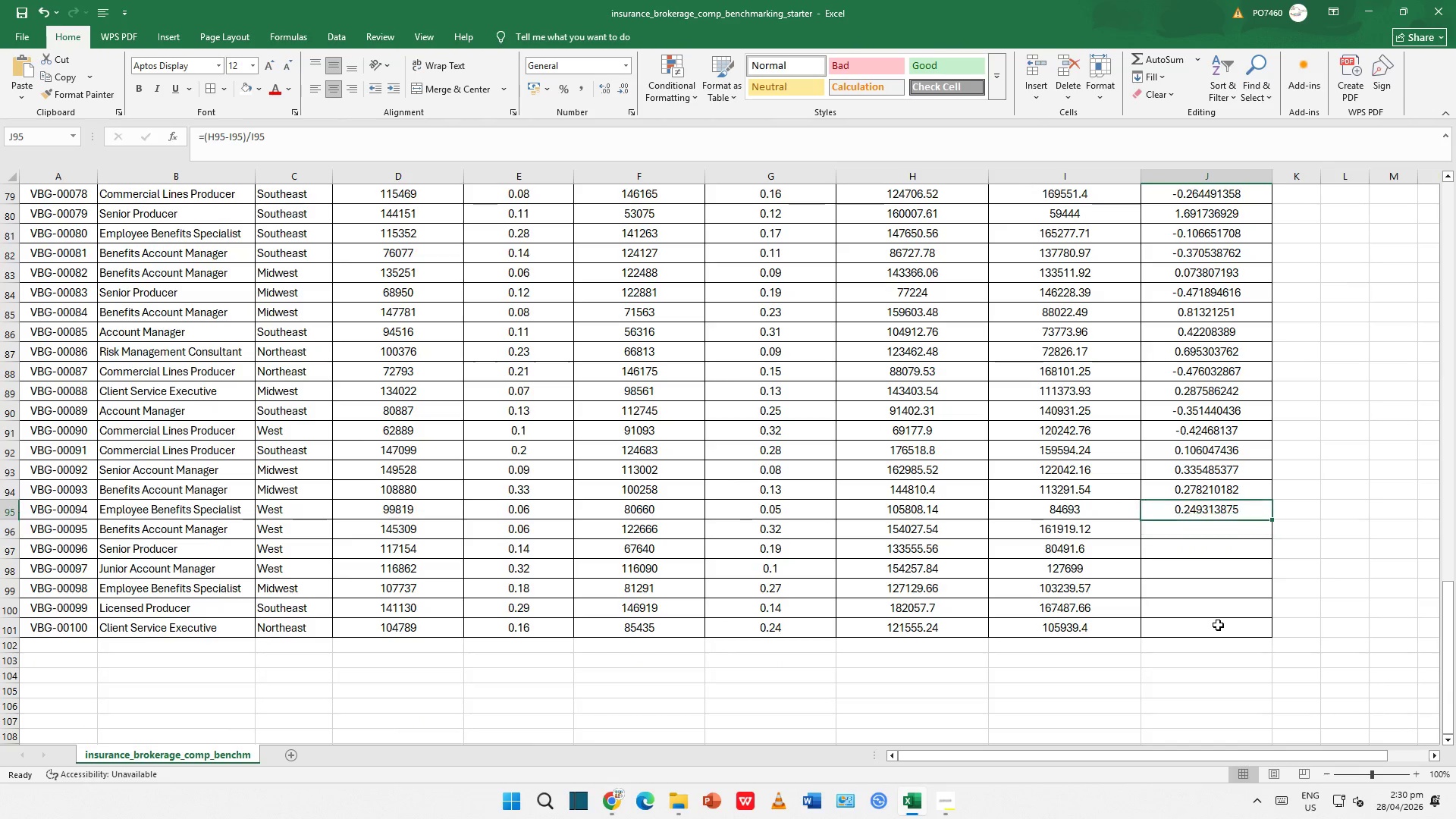 
key(Delete)
 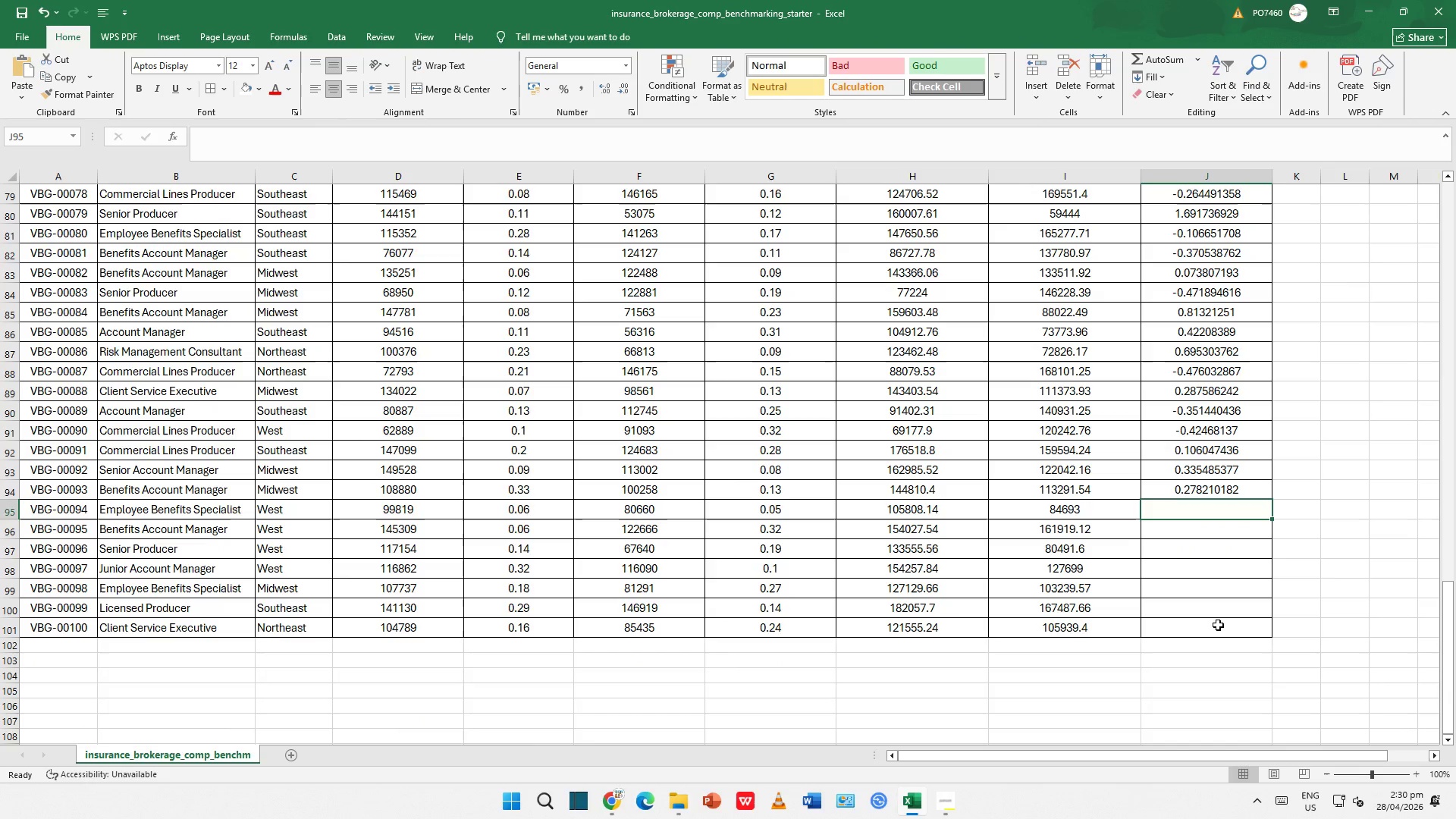 
key(ArrowUp)
 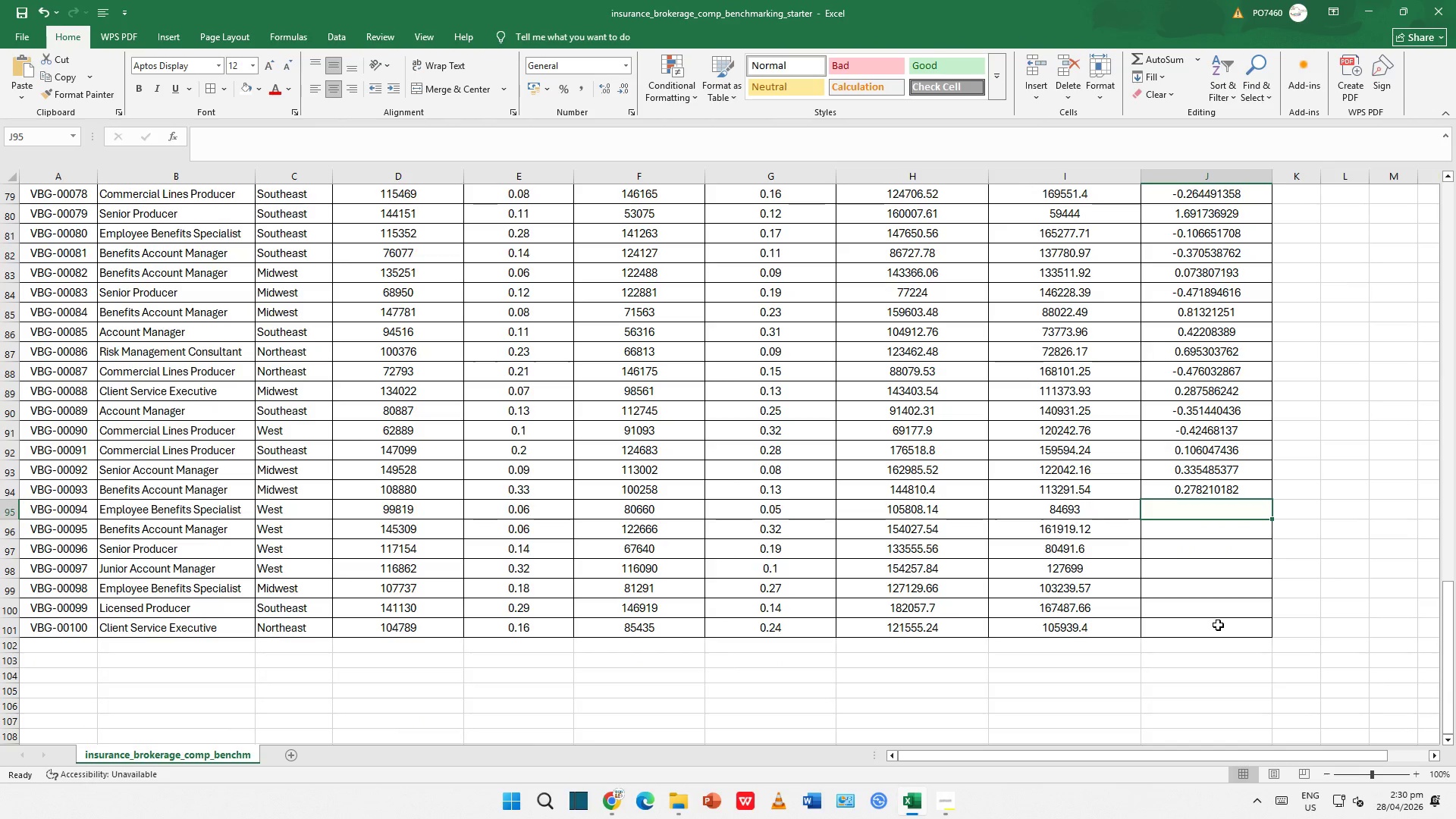 
key(Delete)
 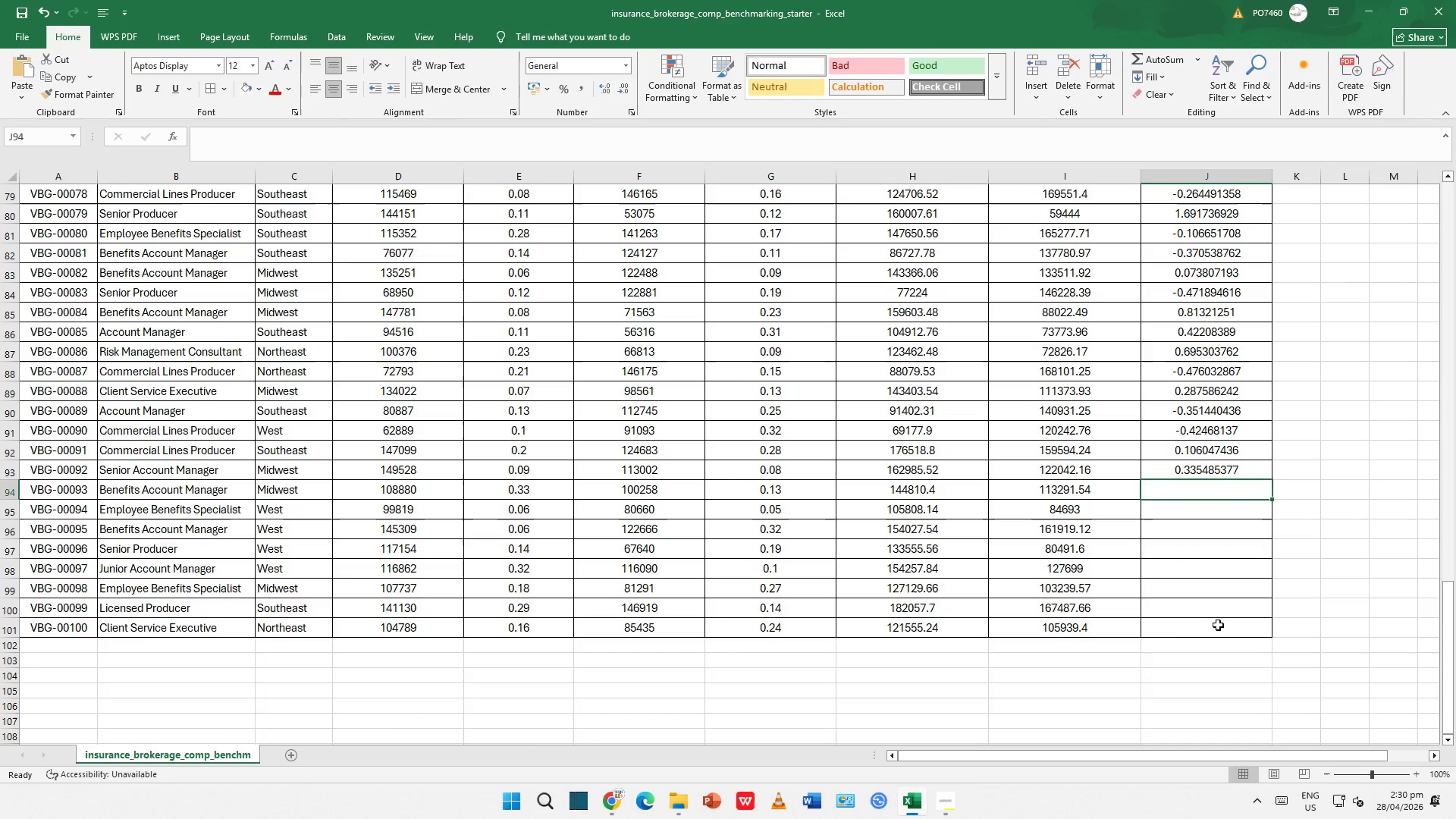 
key(ArrowUp)
 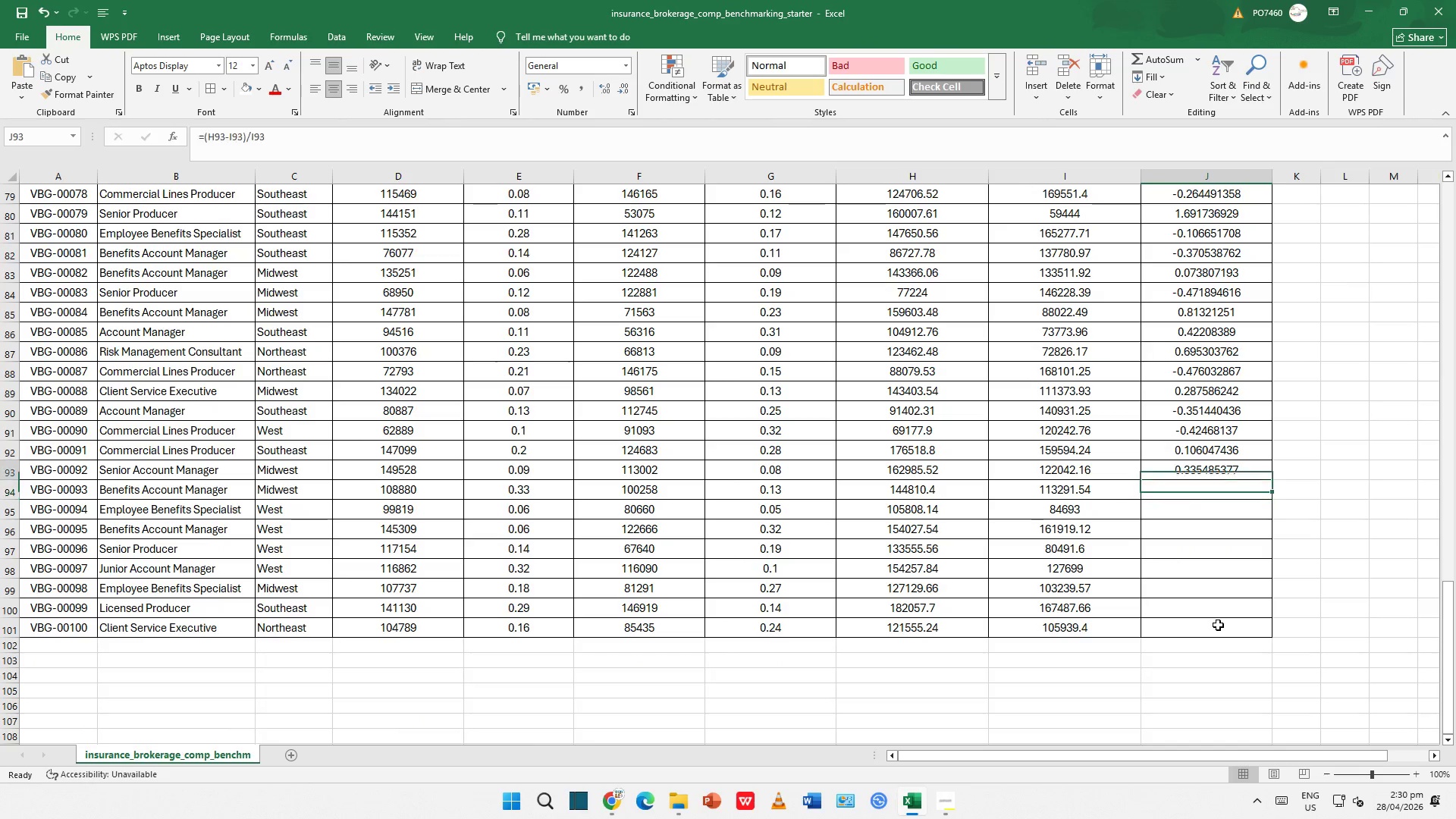 
key(Delete)
 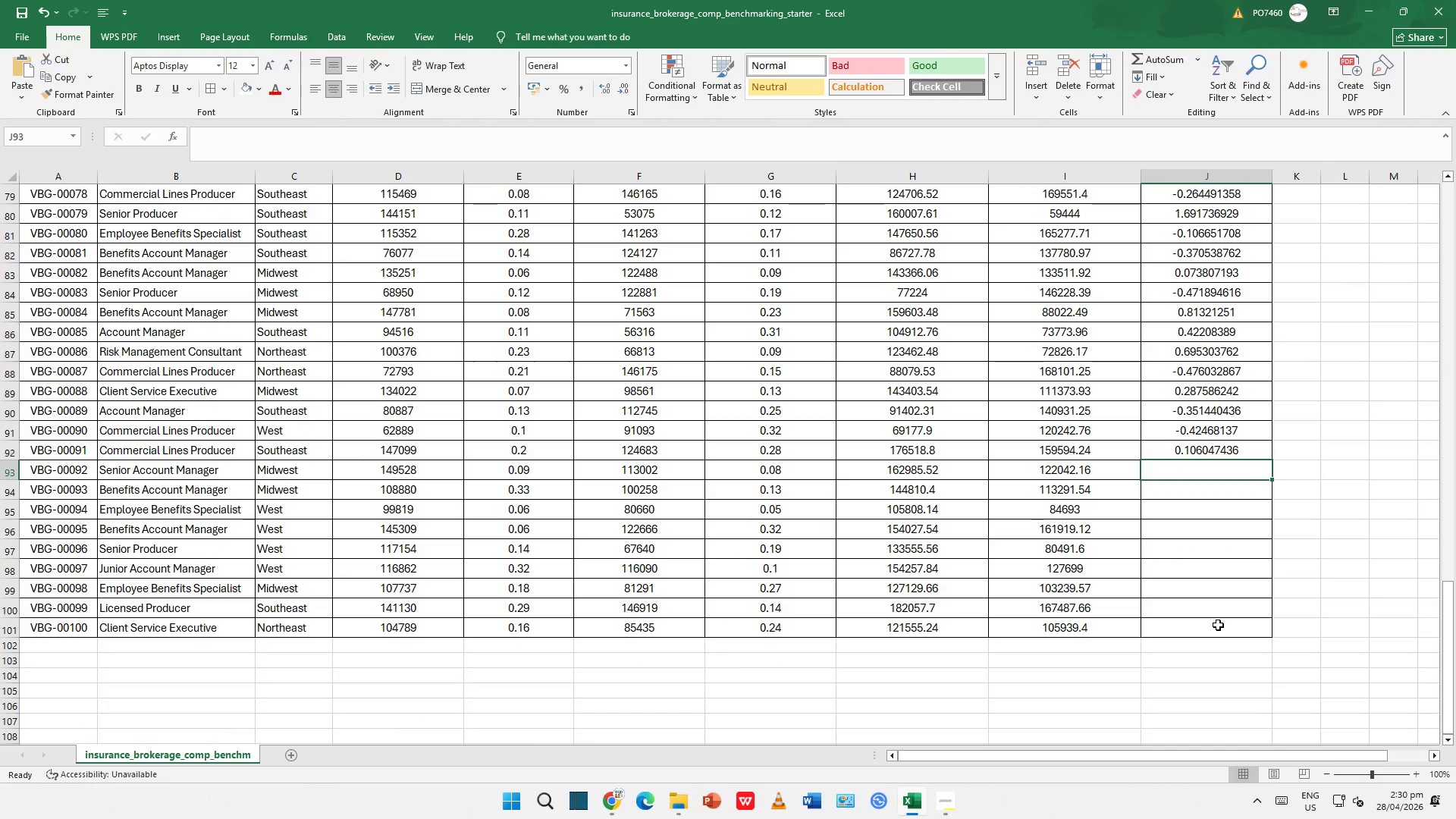 
key(ArrowUp)
 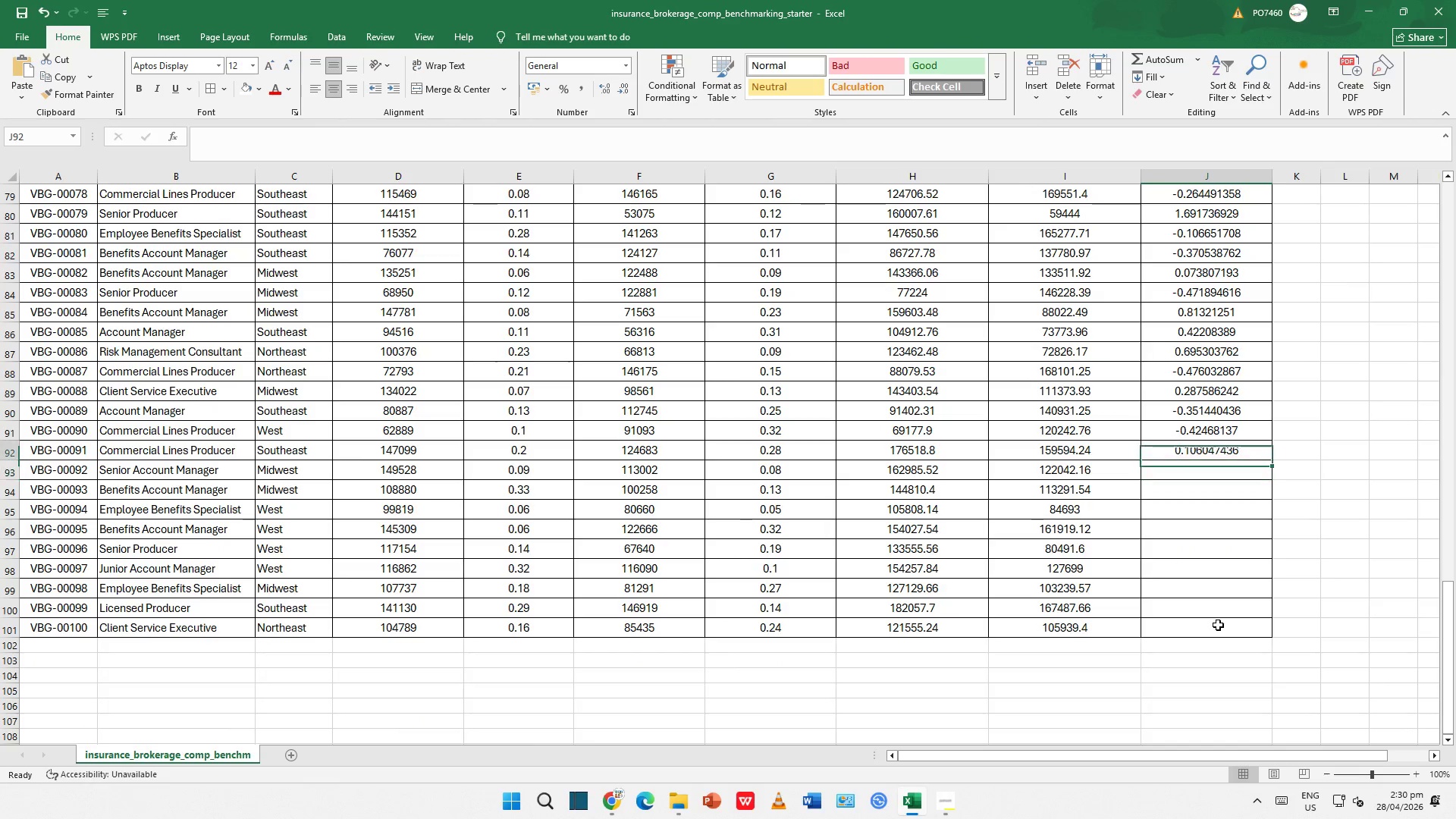 
key(Delete)
 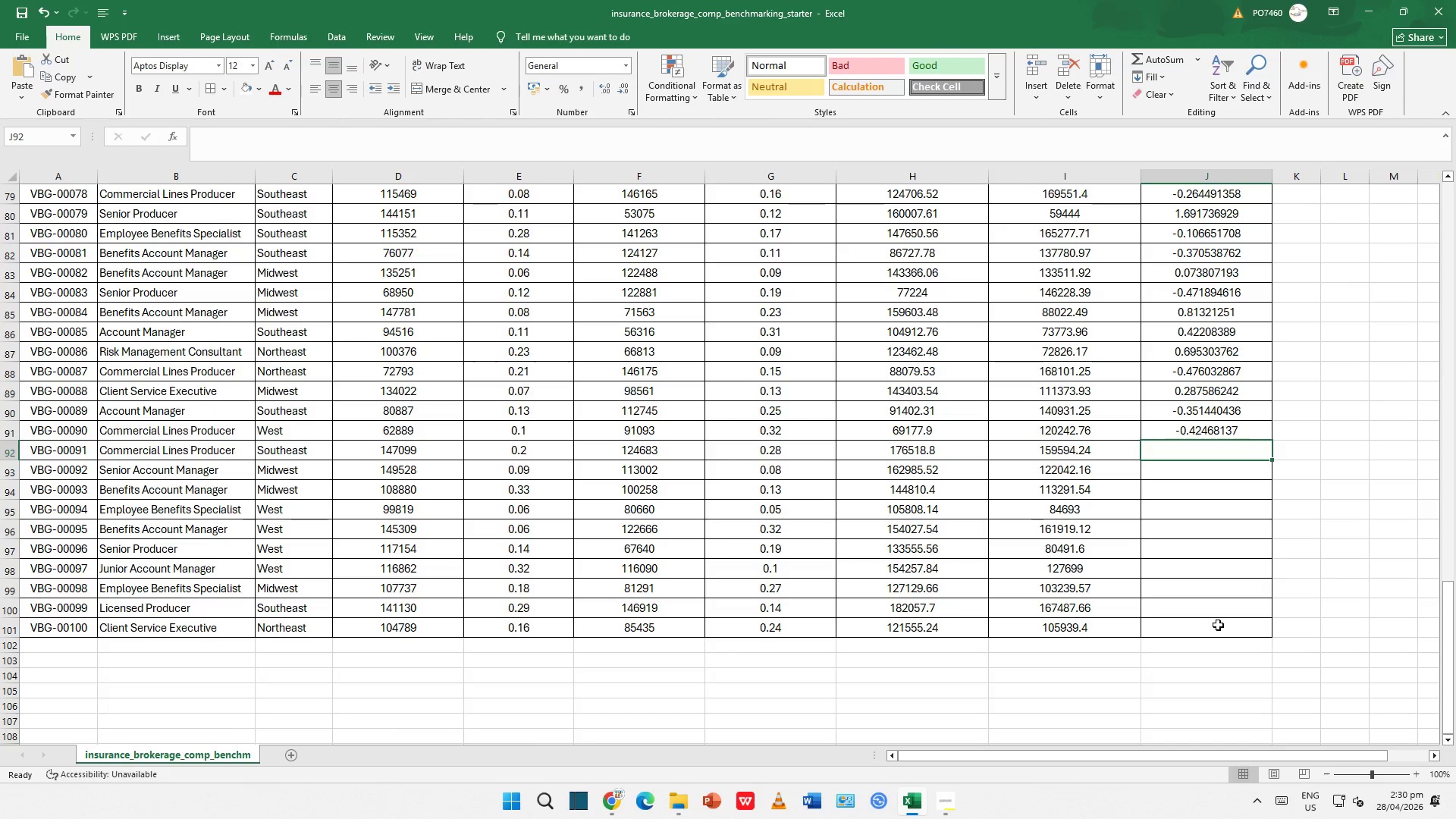 
key(ArrowUp)
 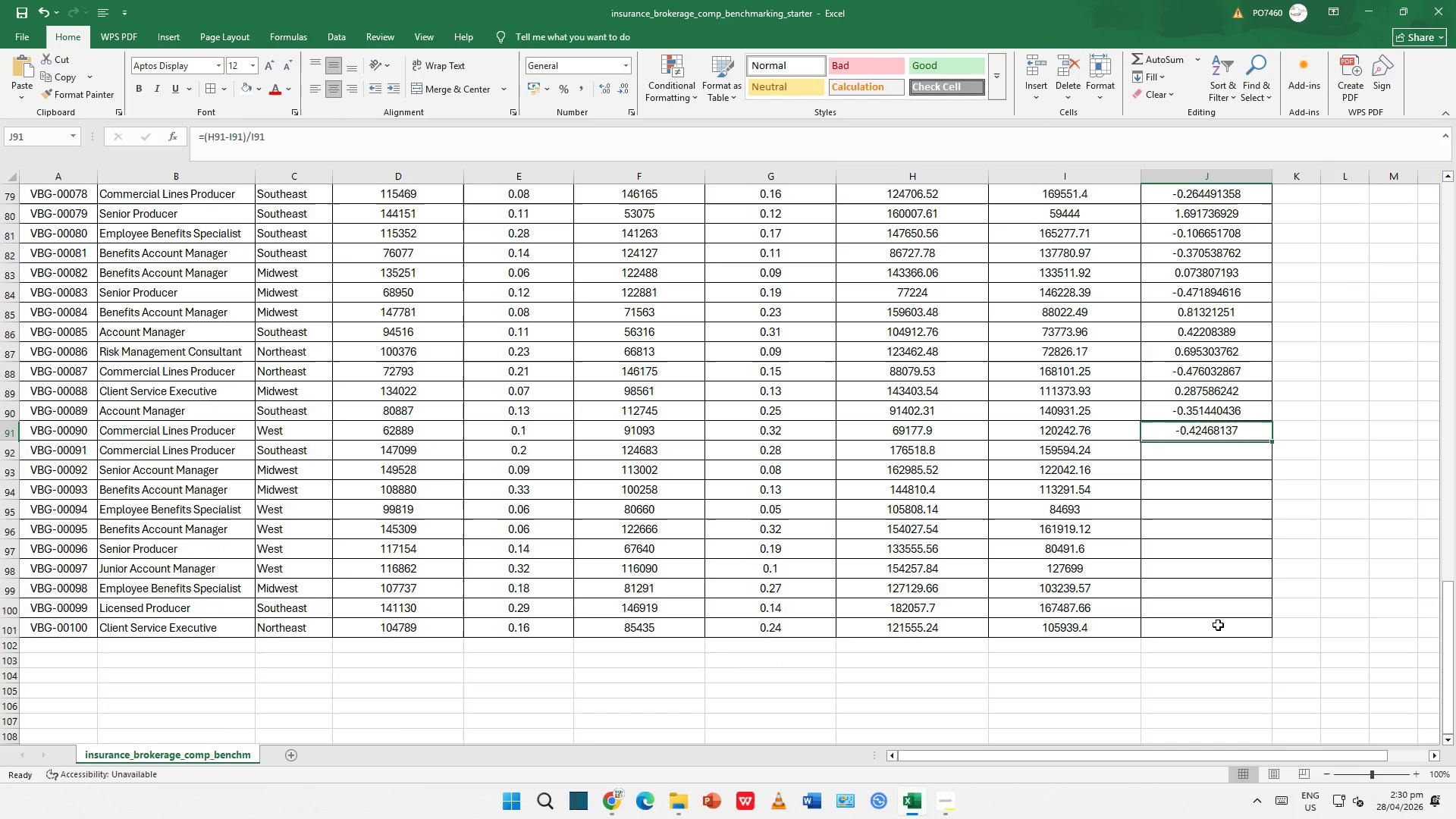 
key(Delete)
 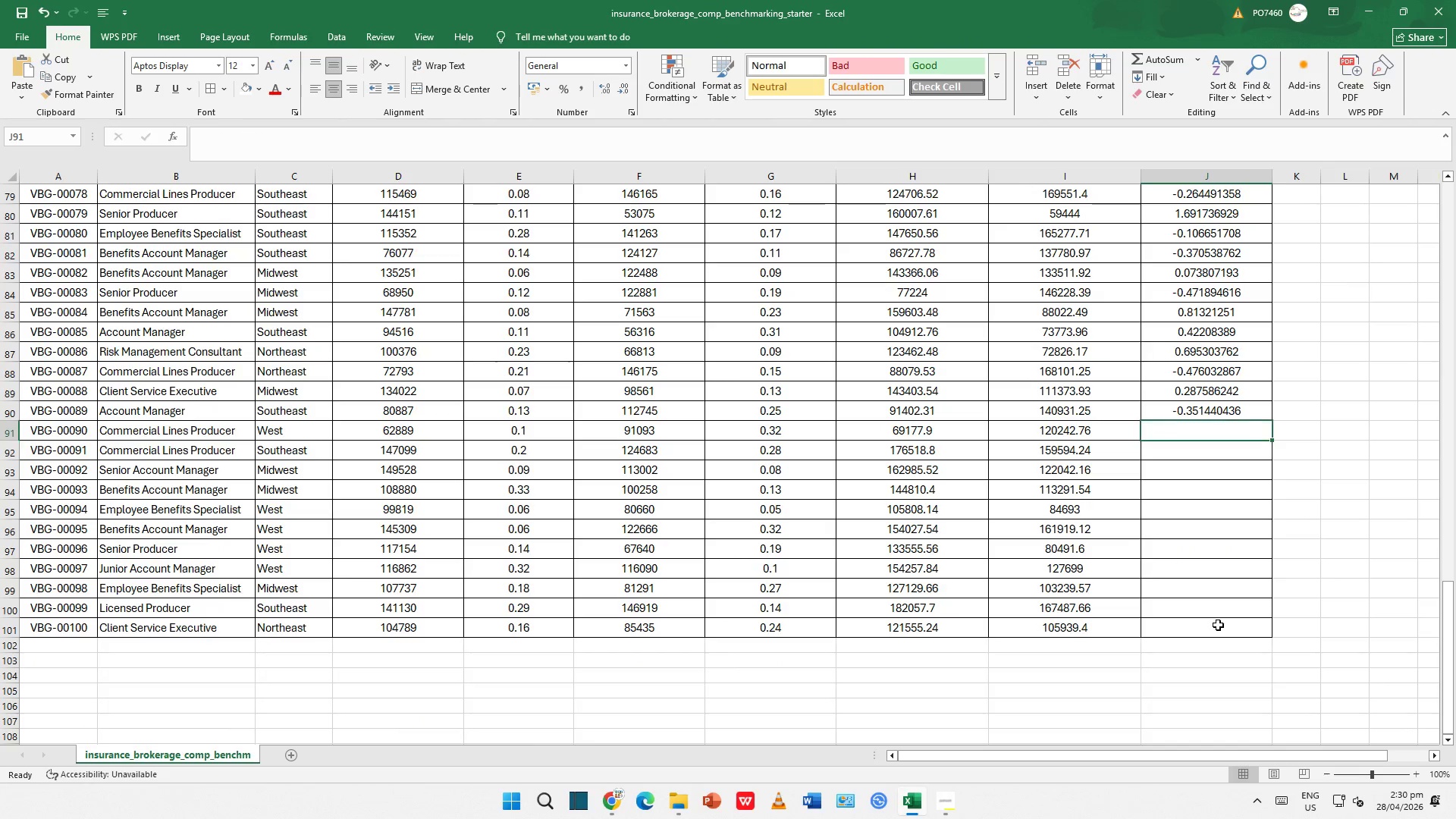 
key(ArrowUp)
 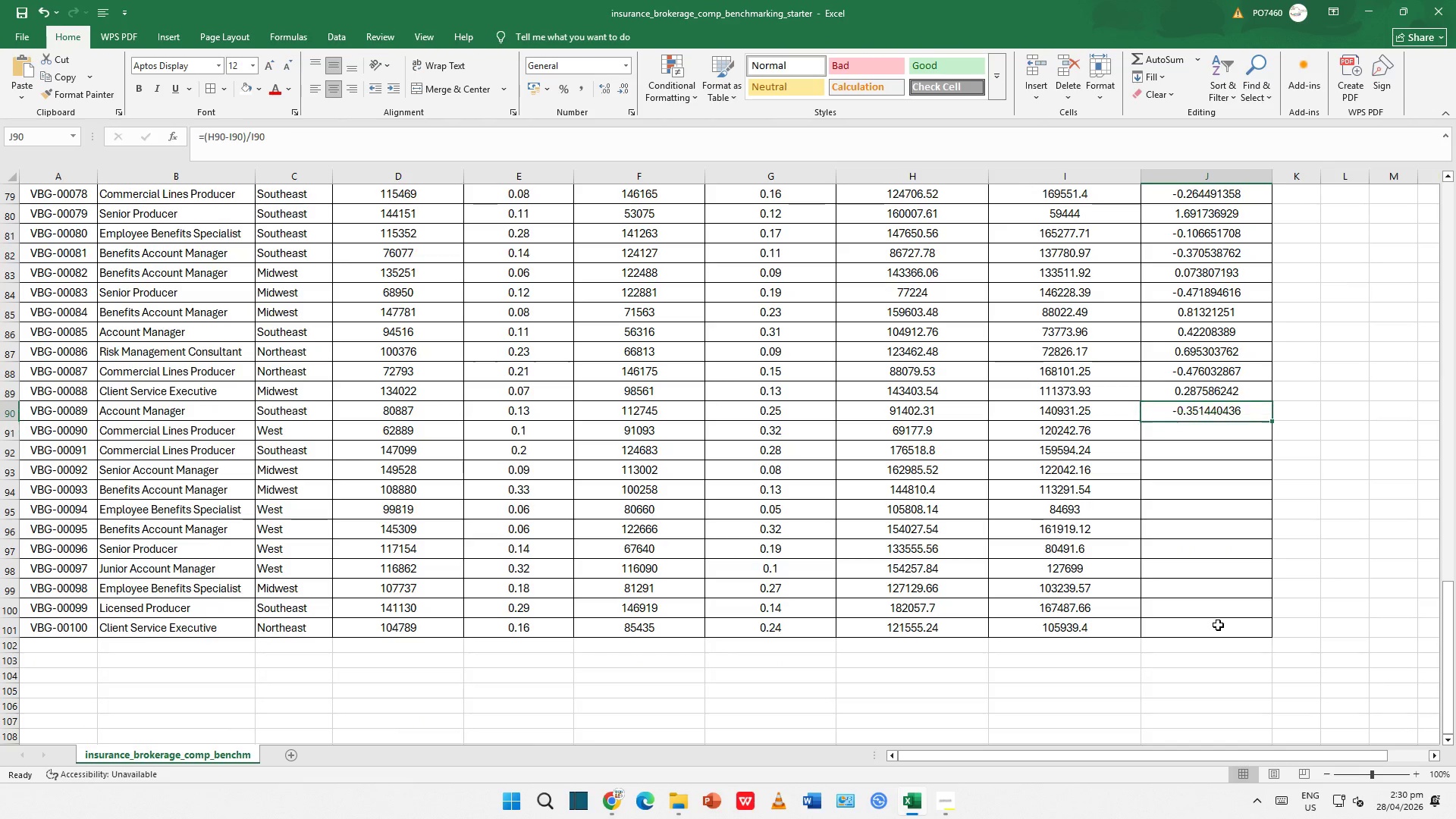 
key(Delete)
 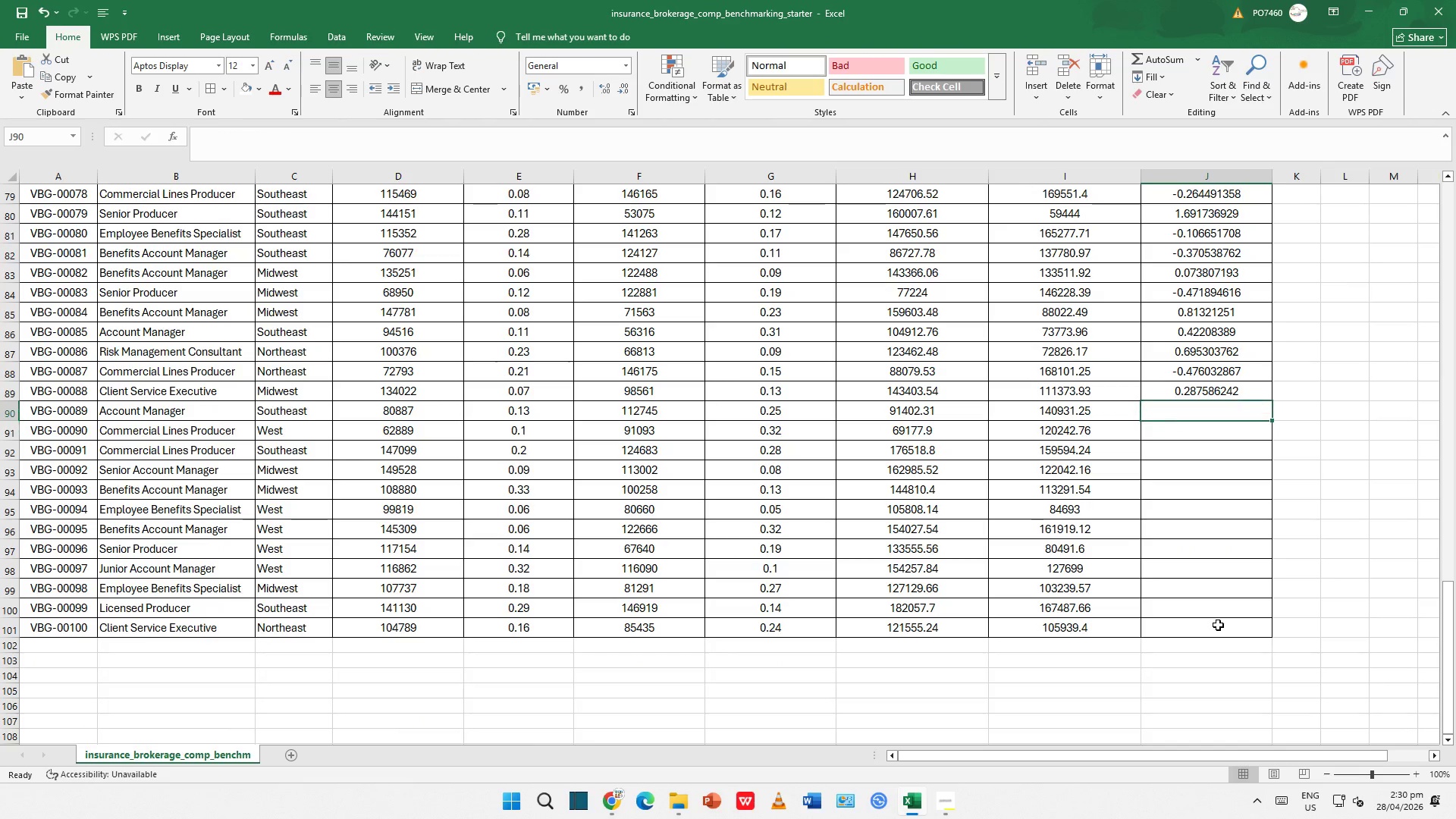 
key(ArrowUp)
 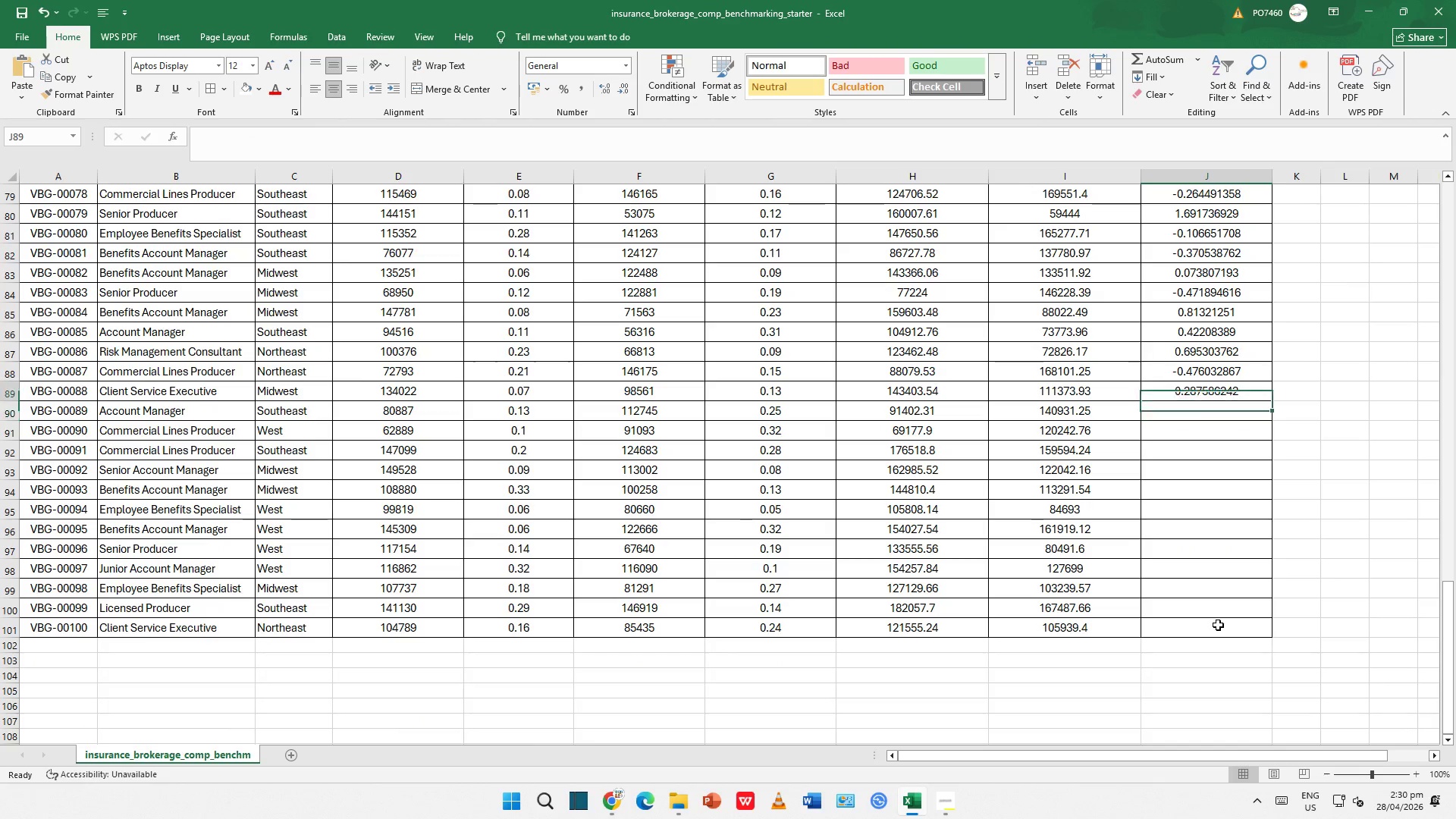 
key(Delete)
 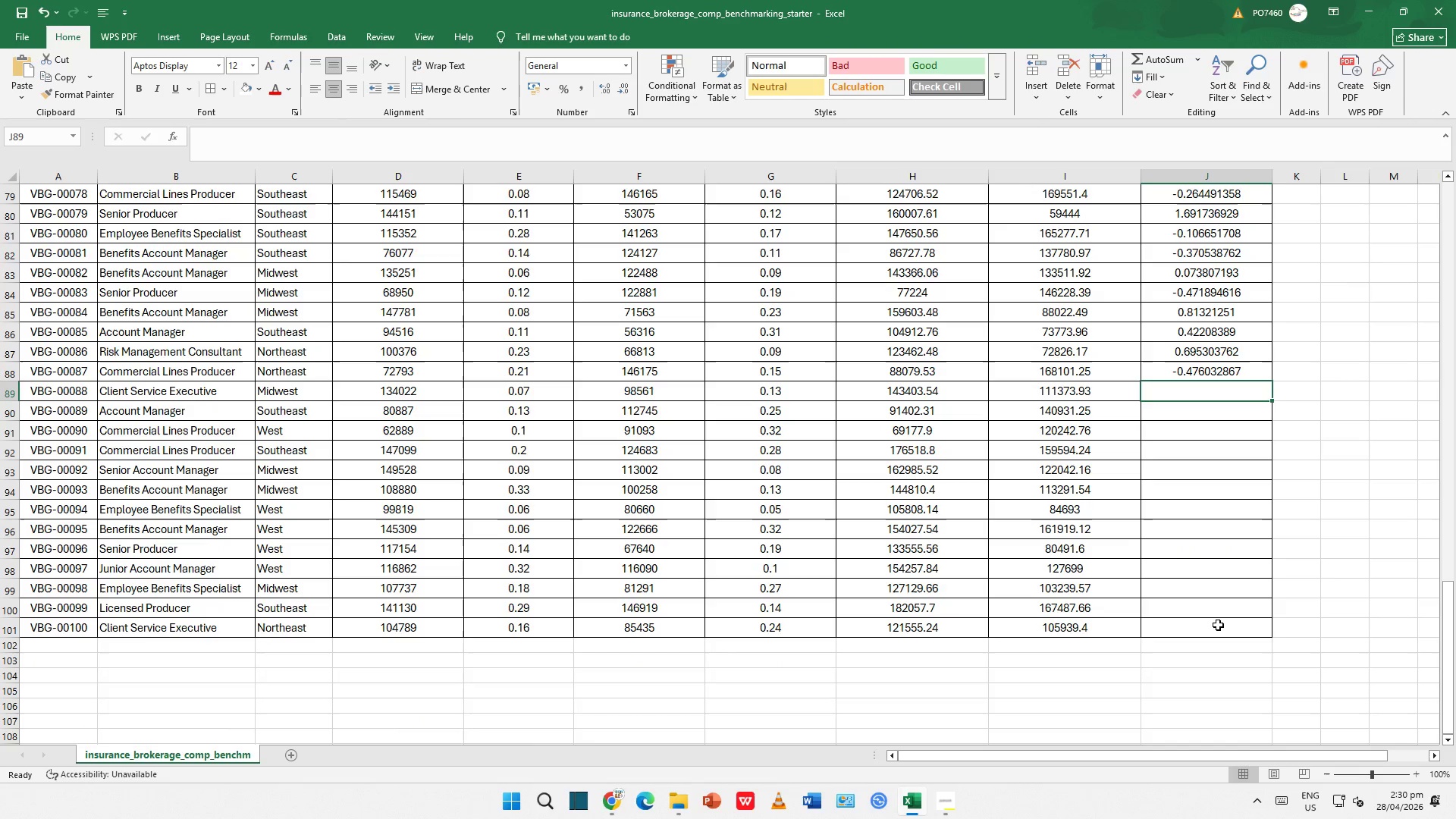 
key(ArrowUp)
 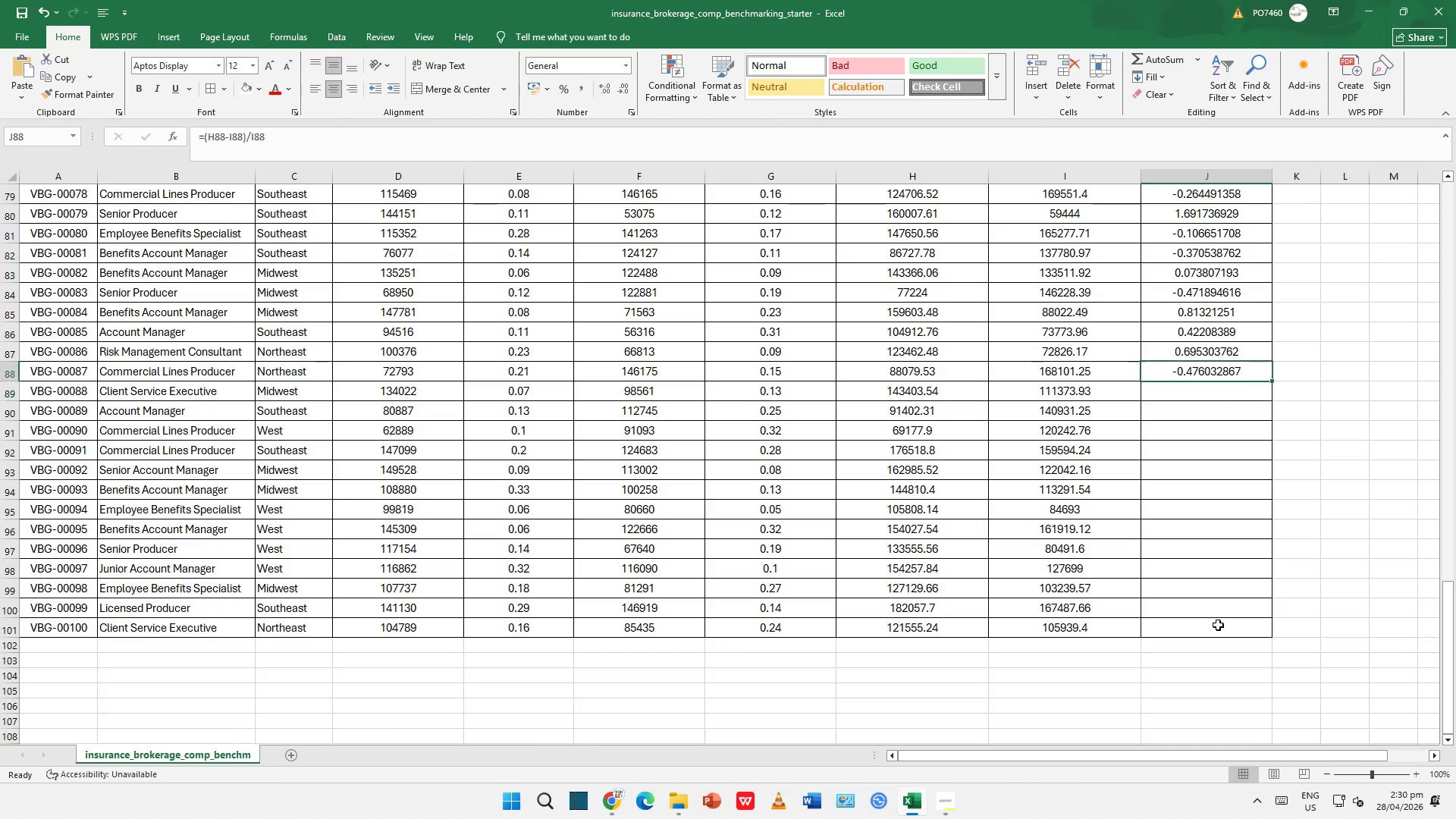 
key(Delete)
 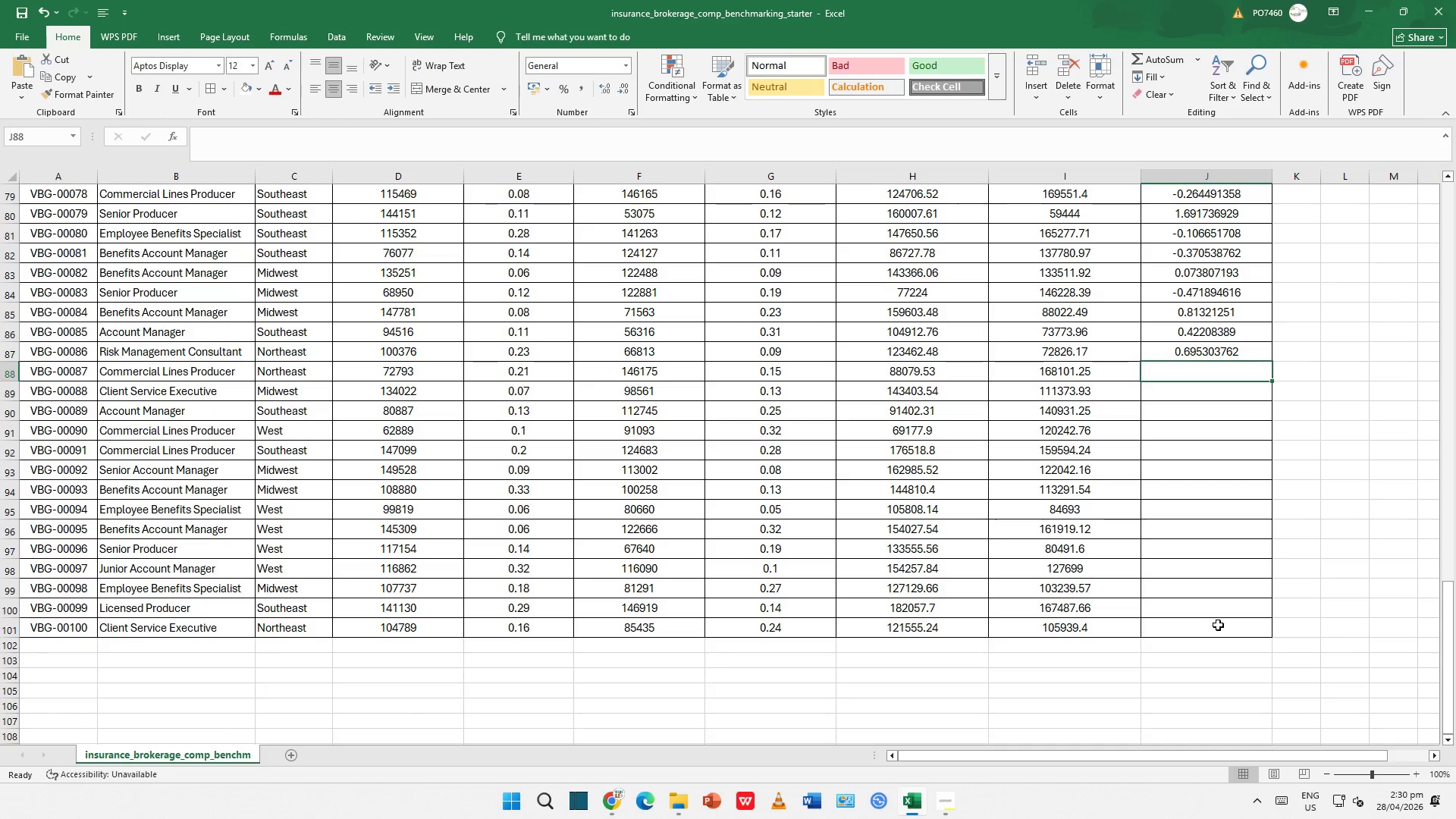 
key(ArrowUp)
 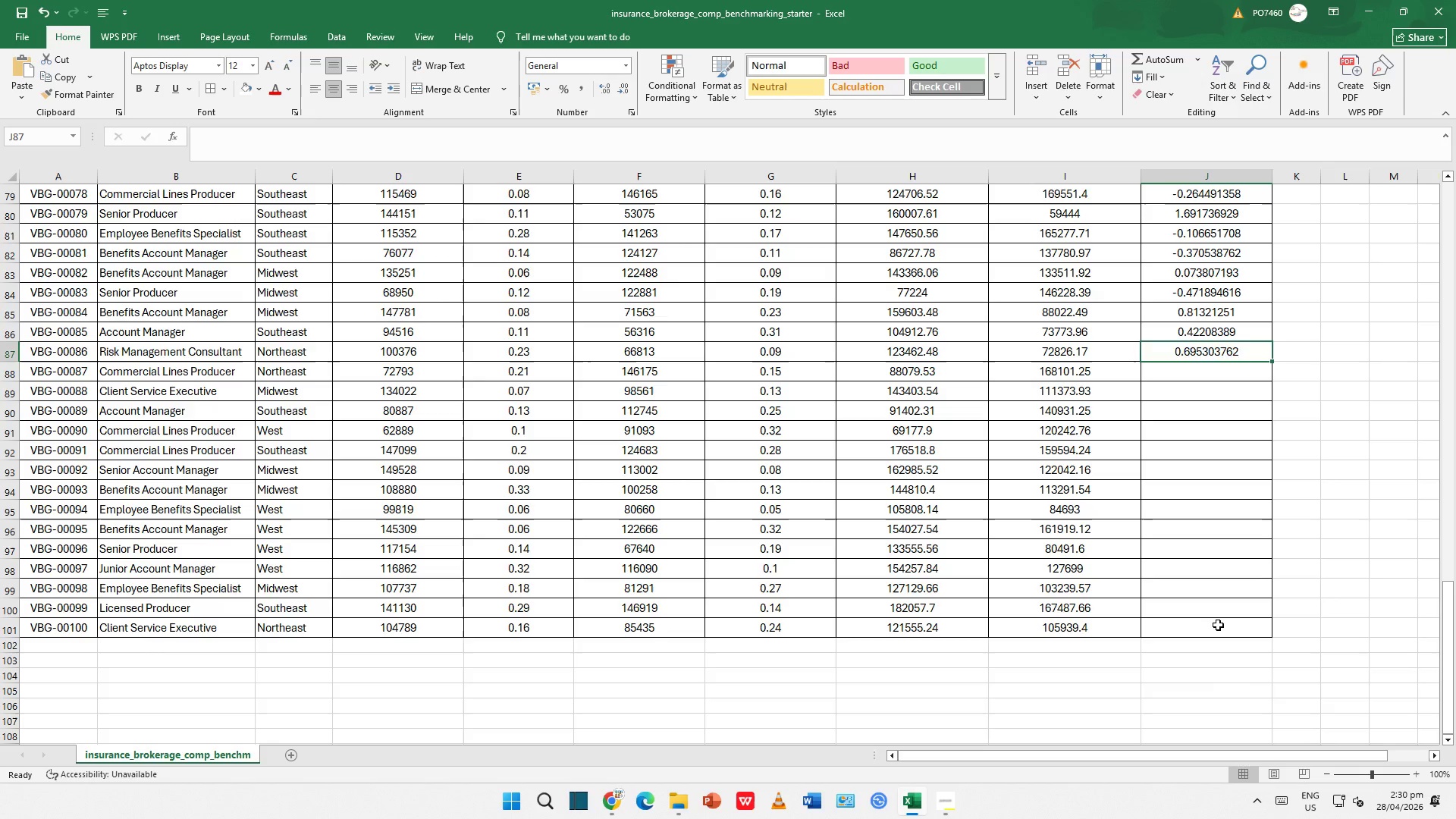 
key(Delete)
 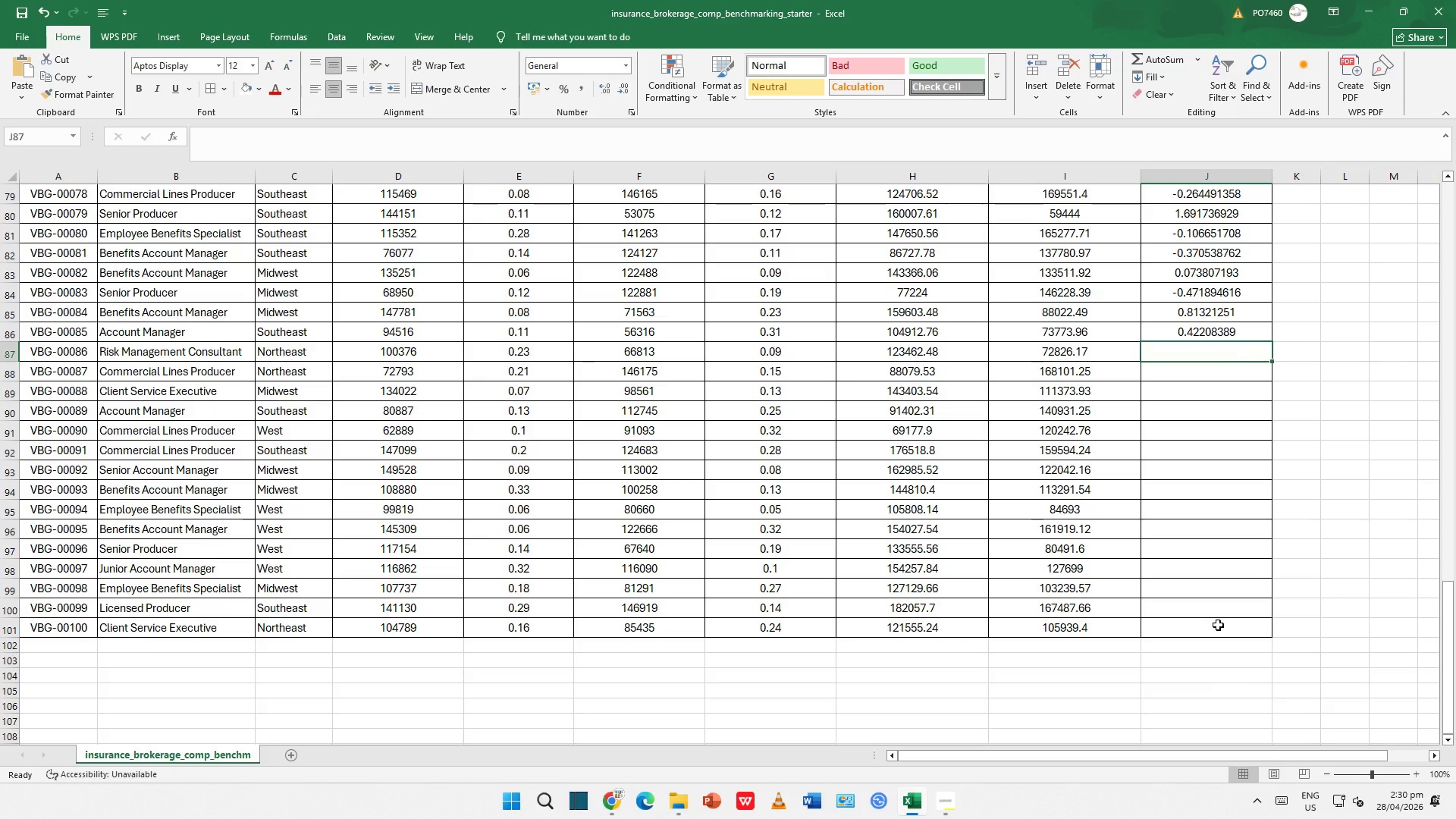 
key(ArrowUp)
 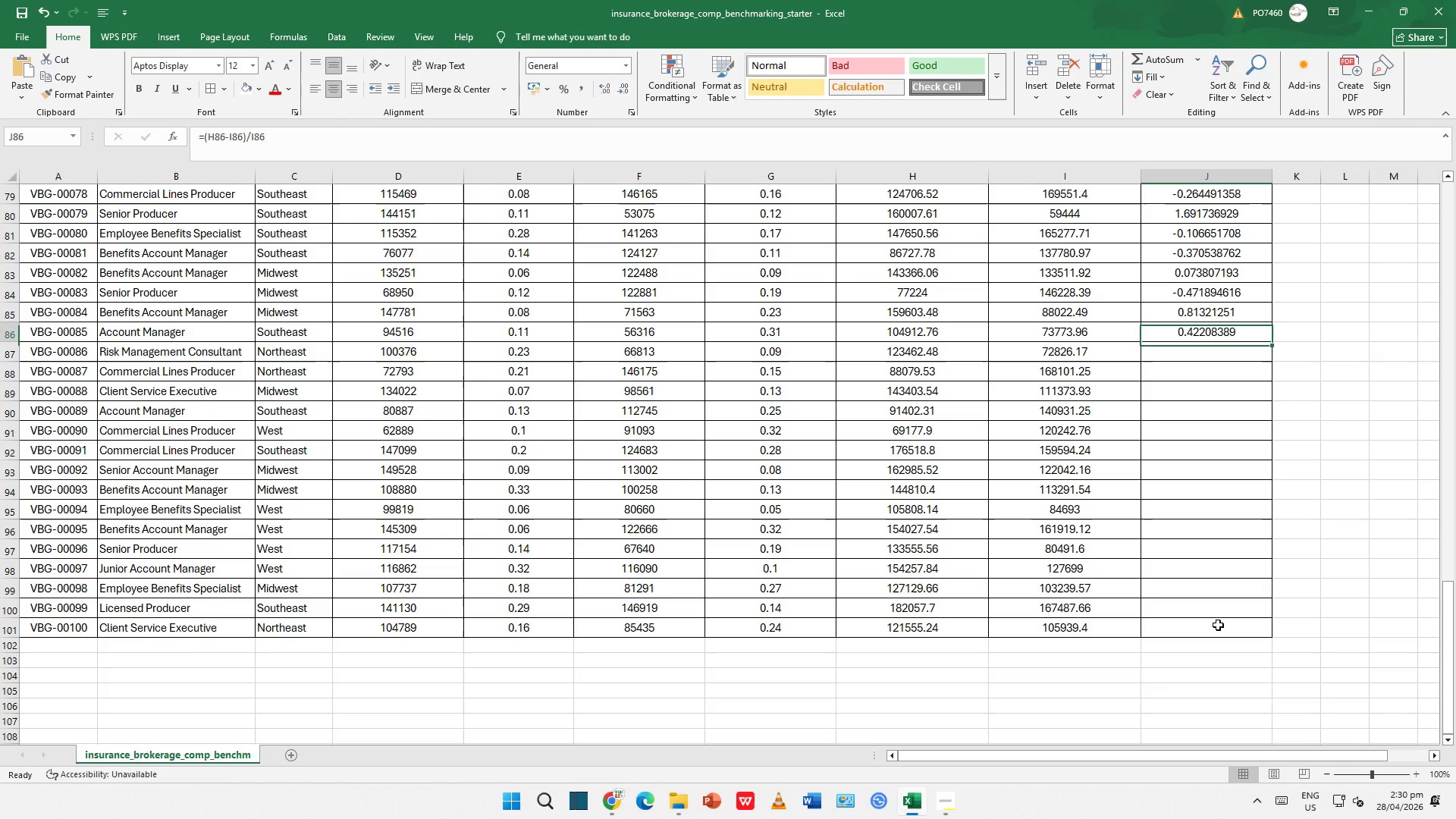 
key(Delete)
 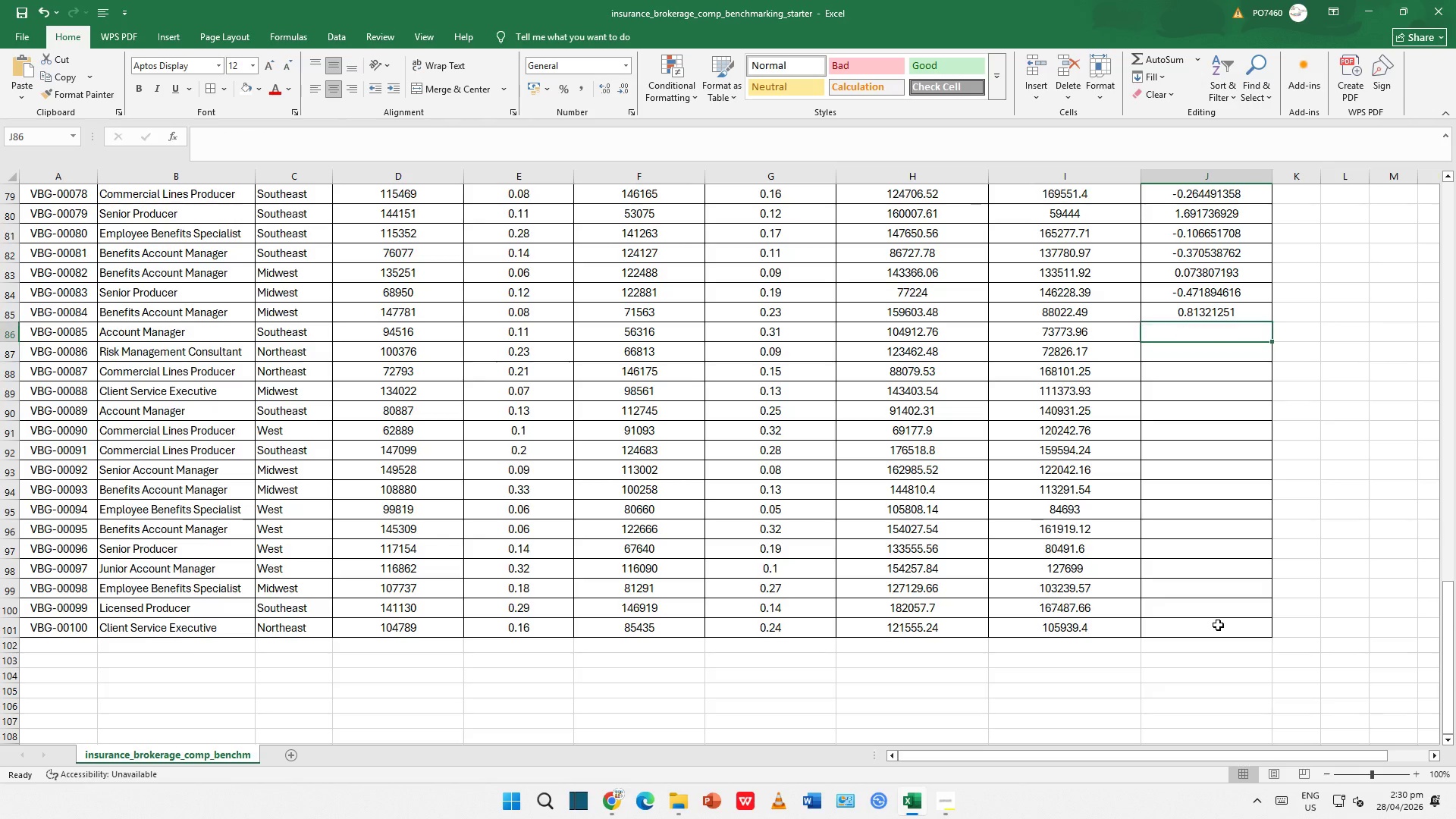 
key(ArrowUp)
 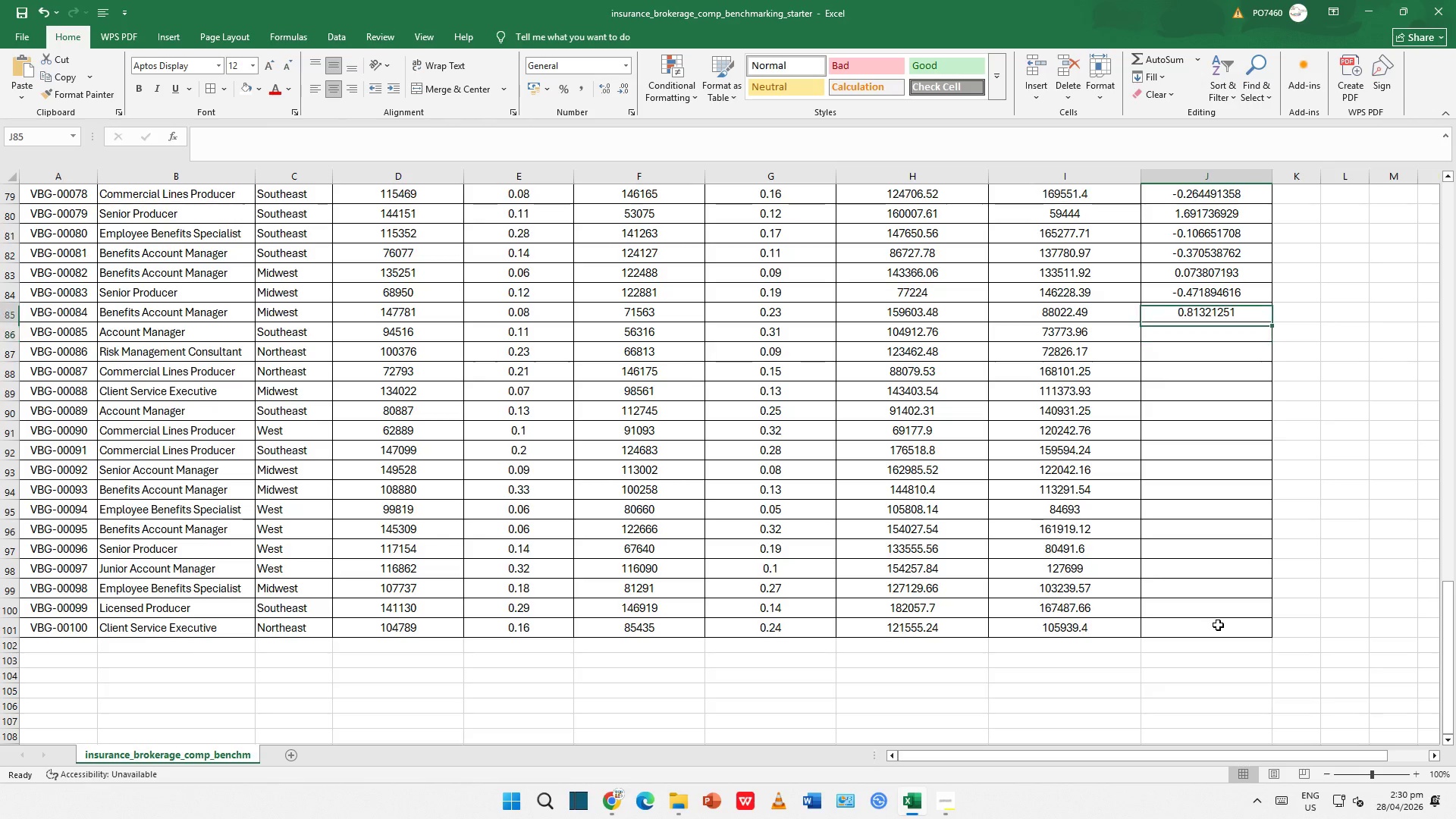 
key(Delete)
 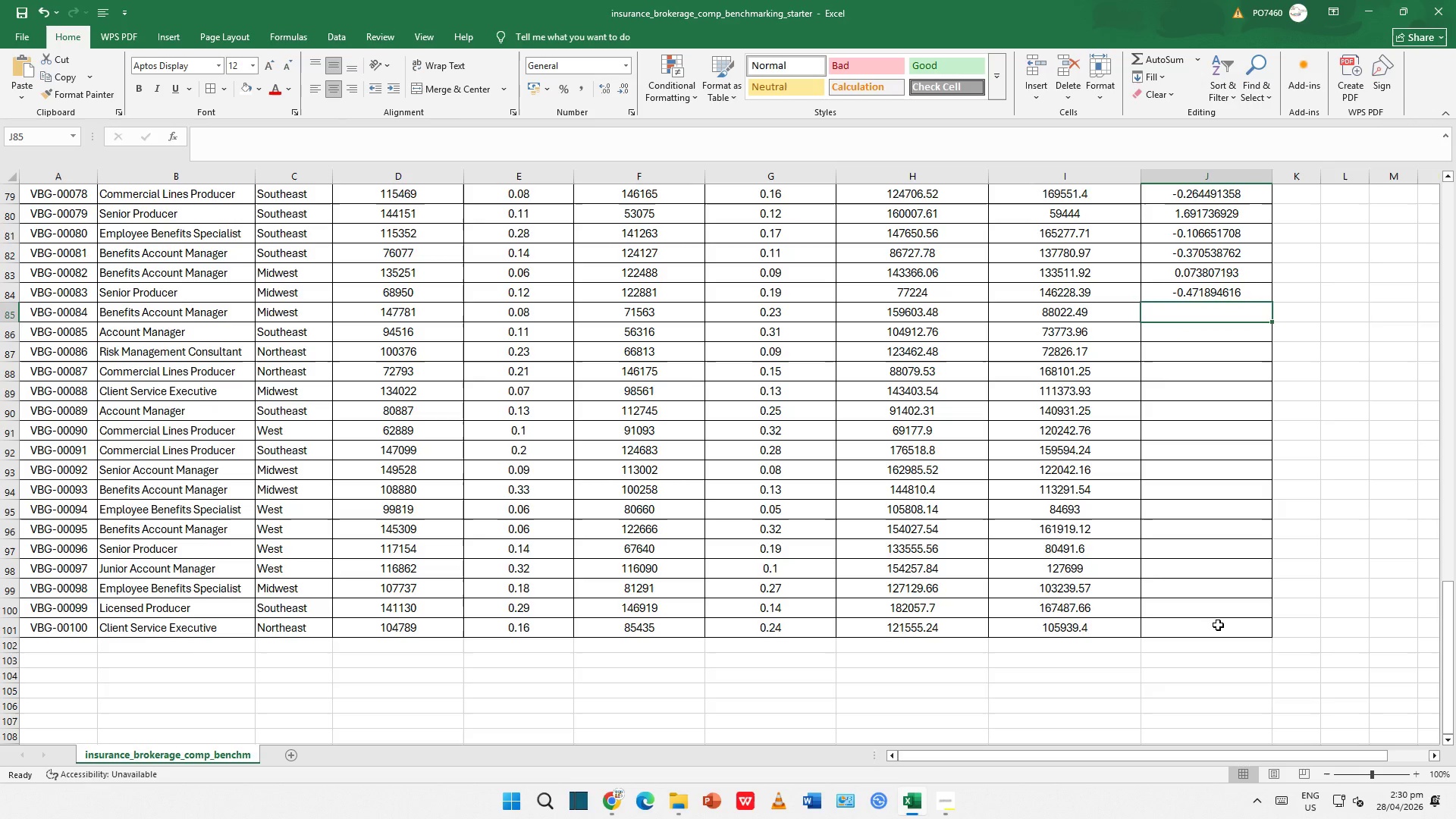 
key(ArrowUp)
 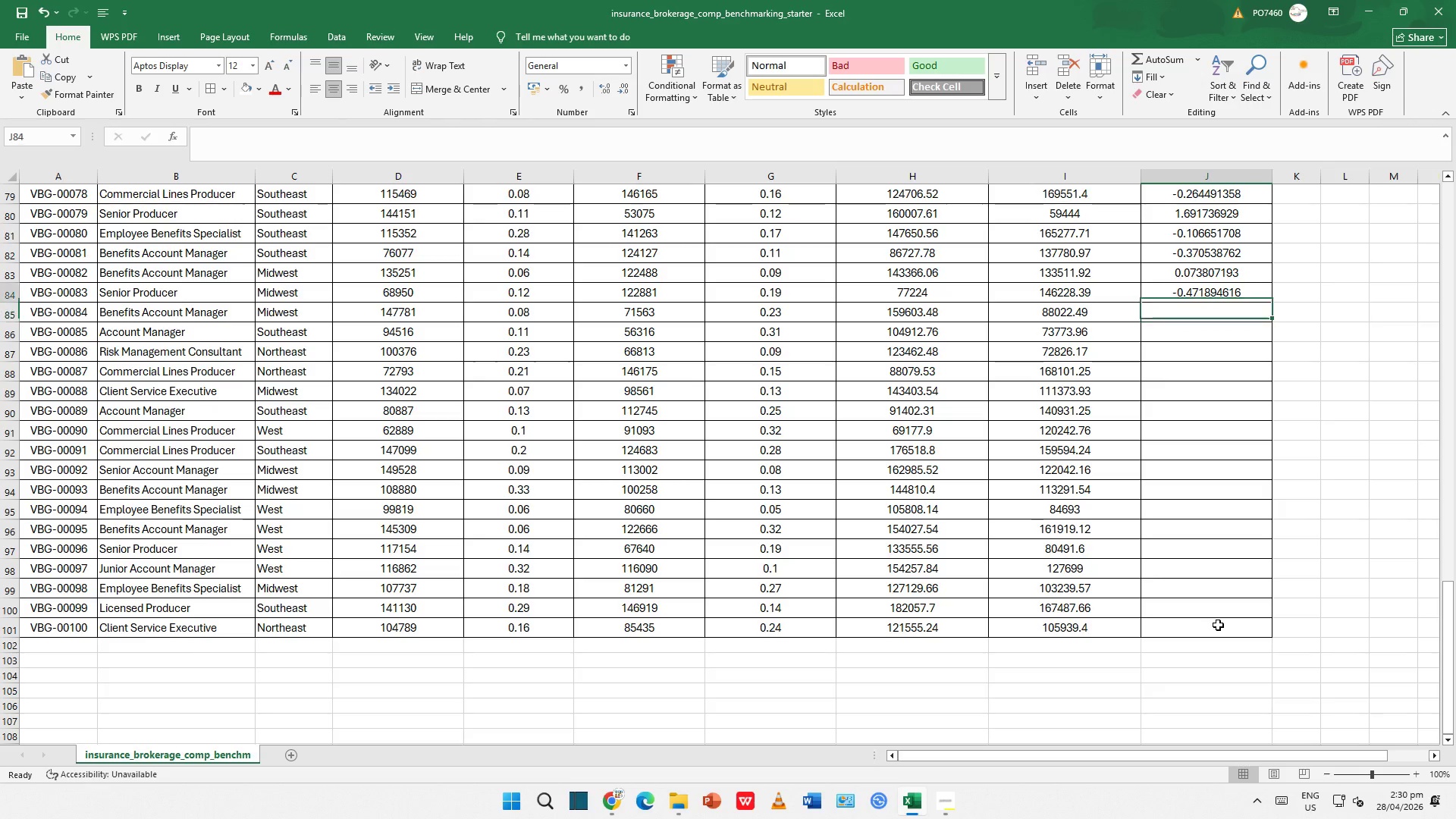 
key(Delete)
 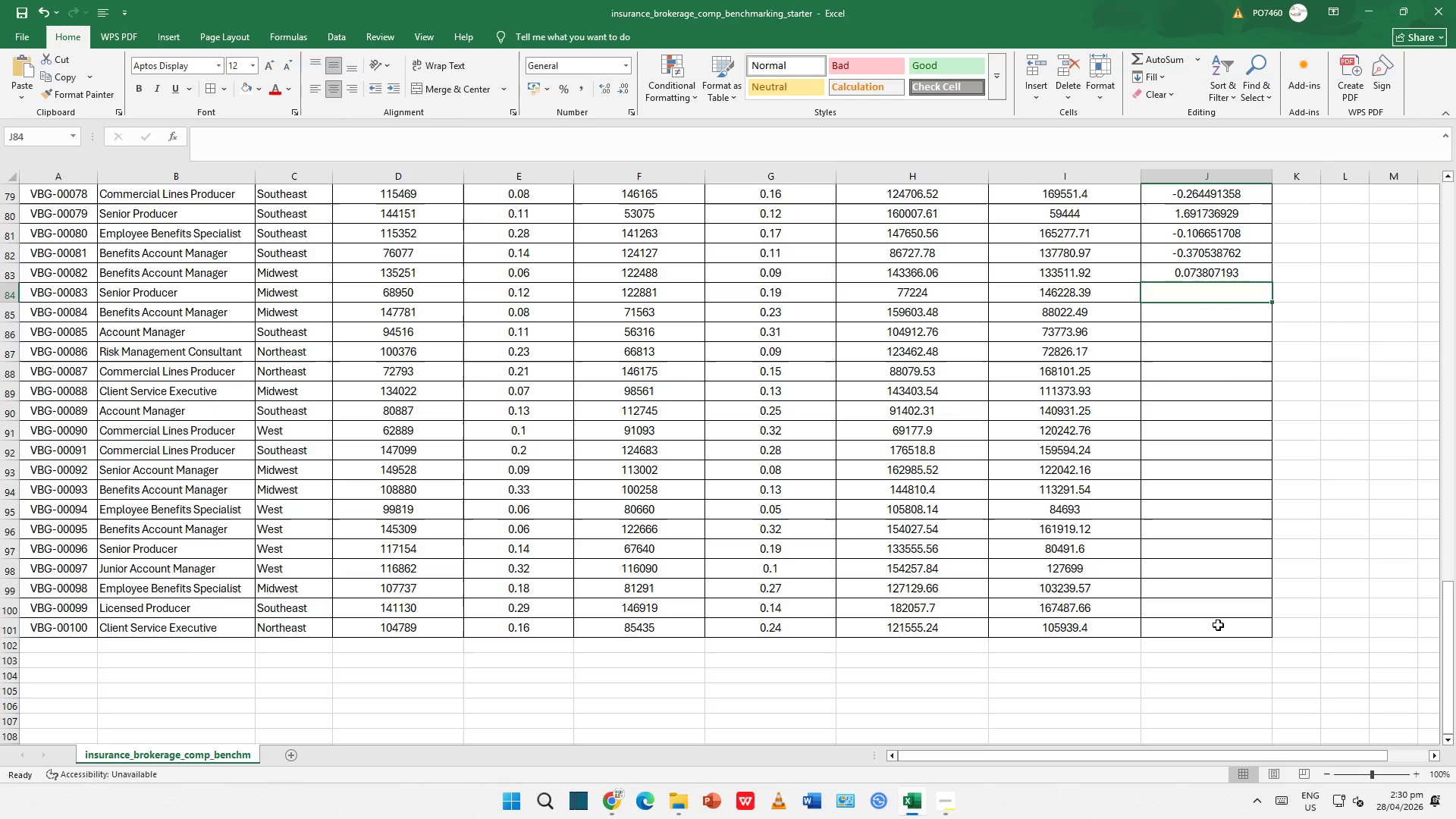 
key(ArrowUp)
 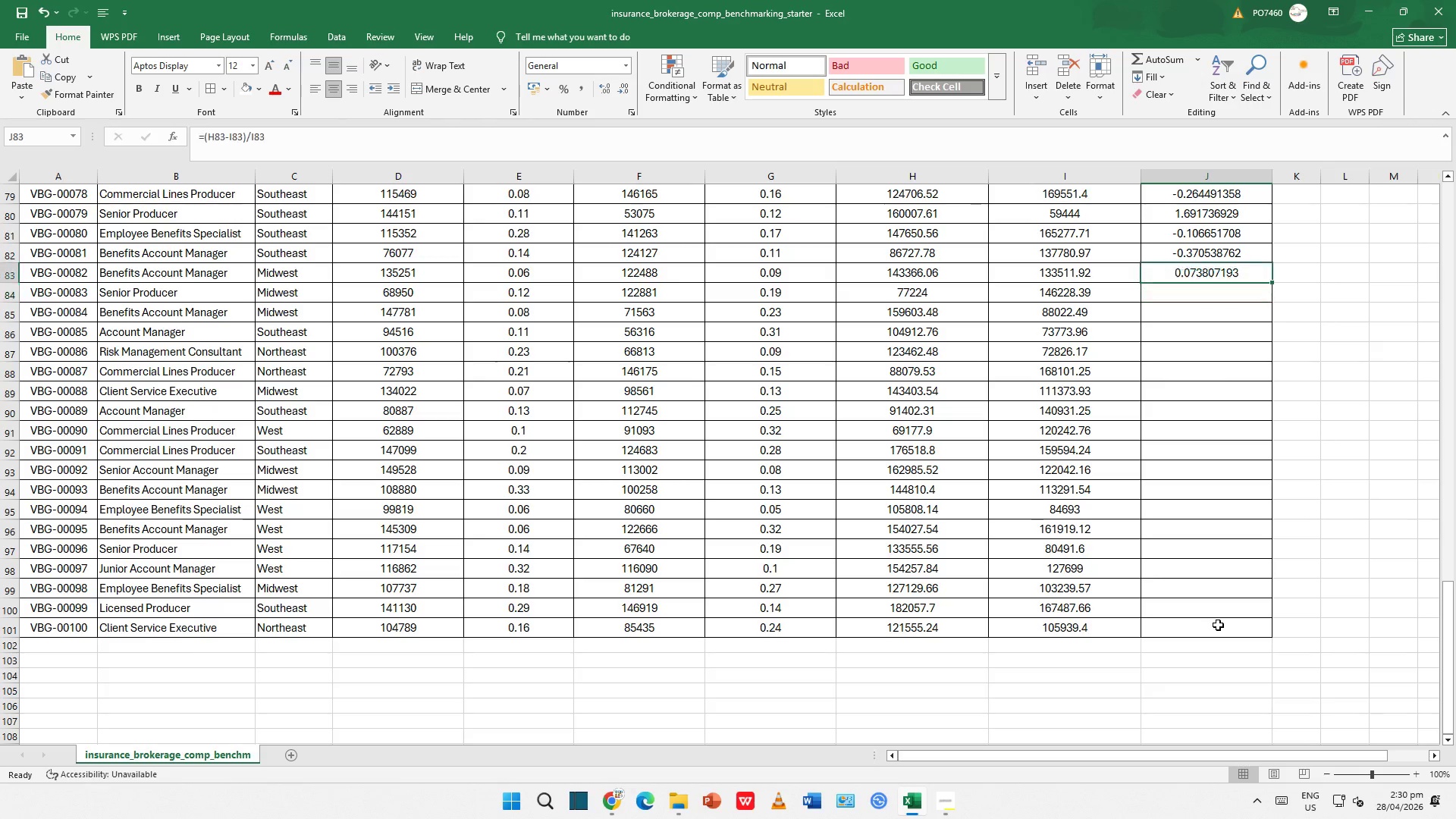 
key(Delete)
 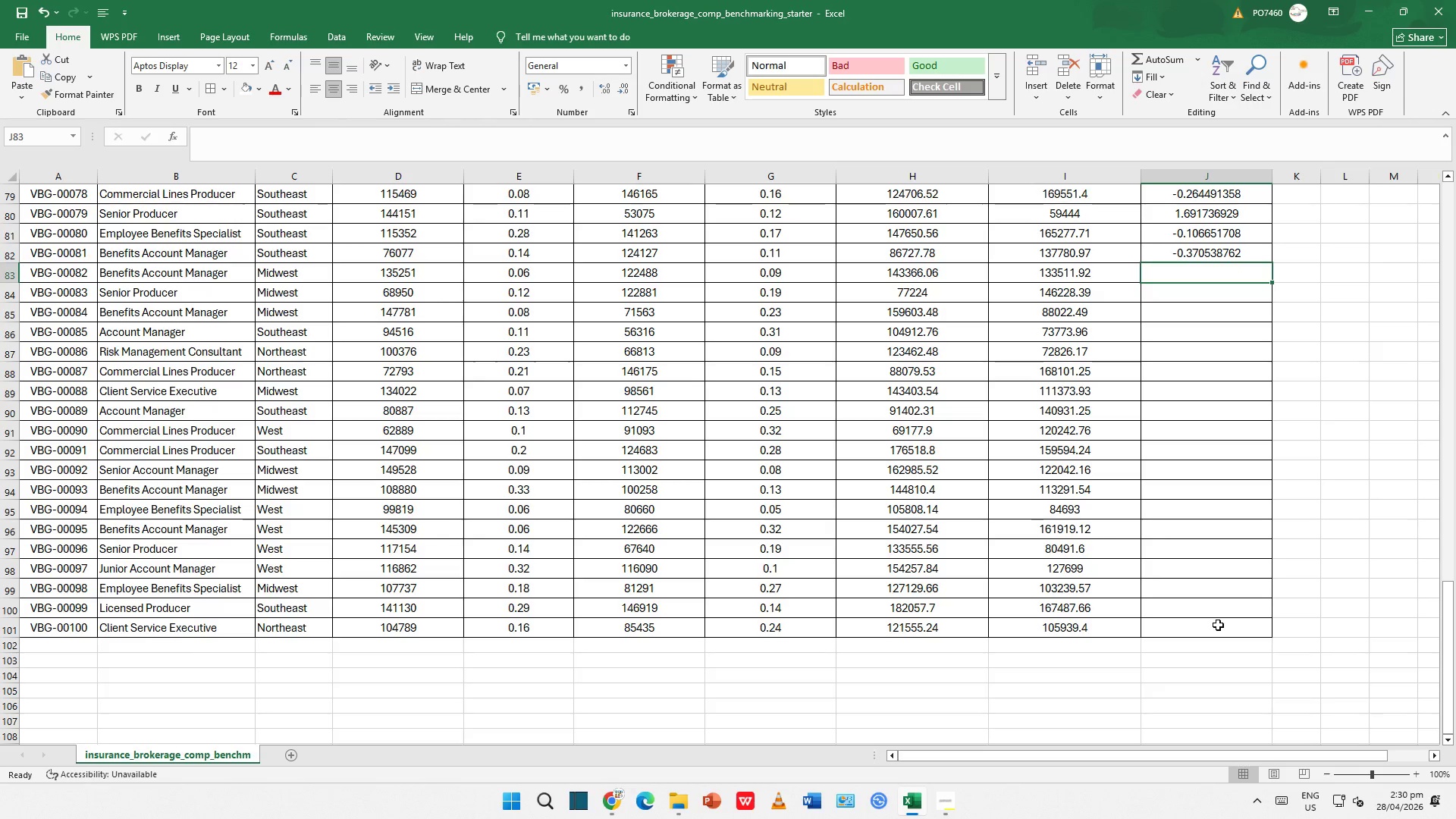 
key(ArrowUp)
 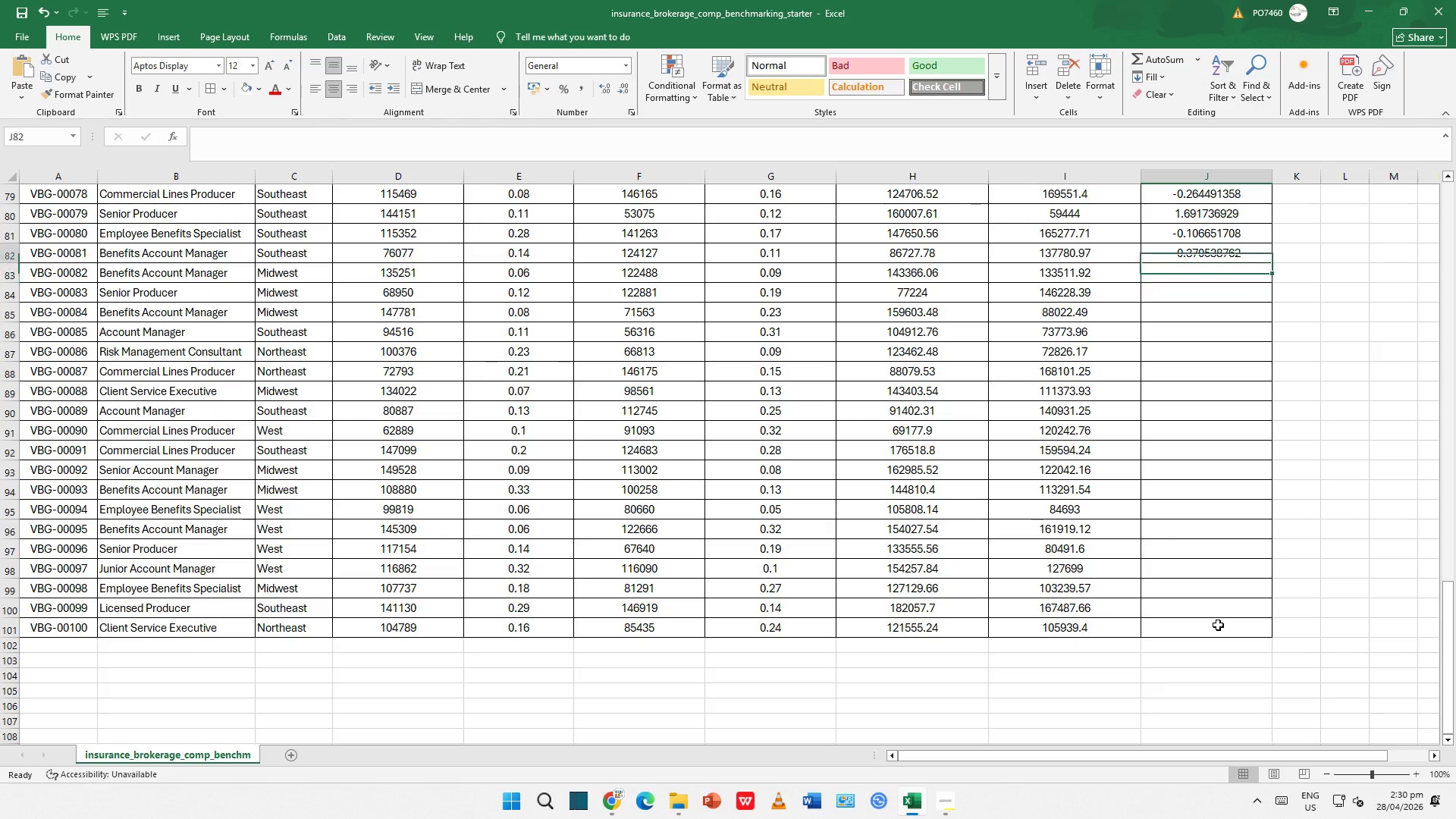 
key(Delete)
 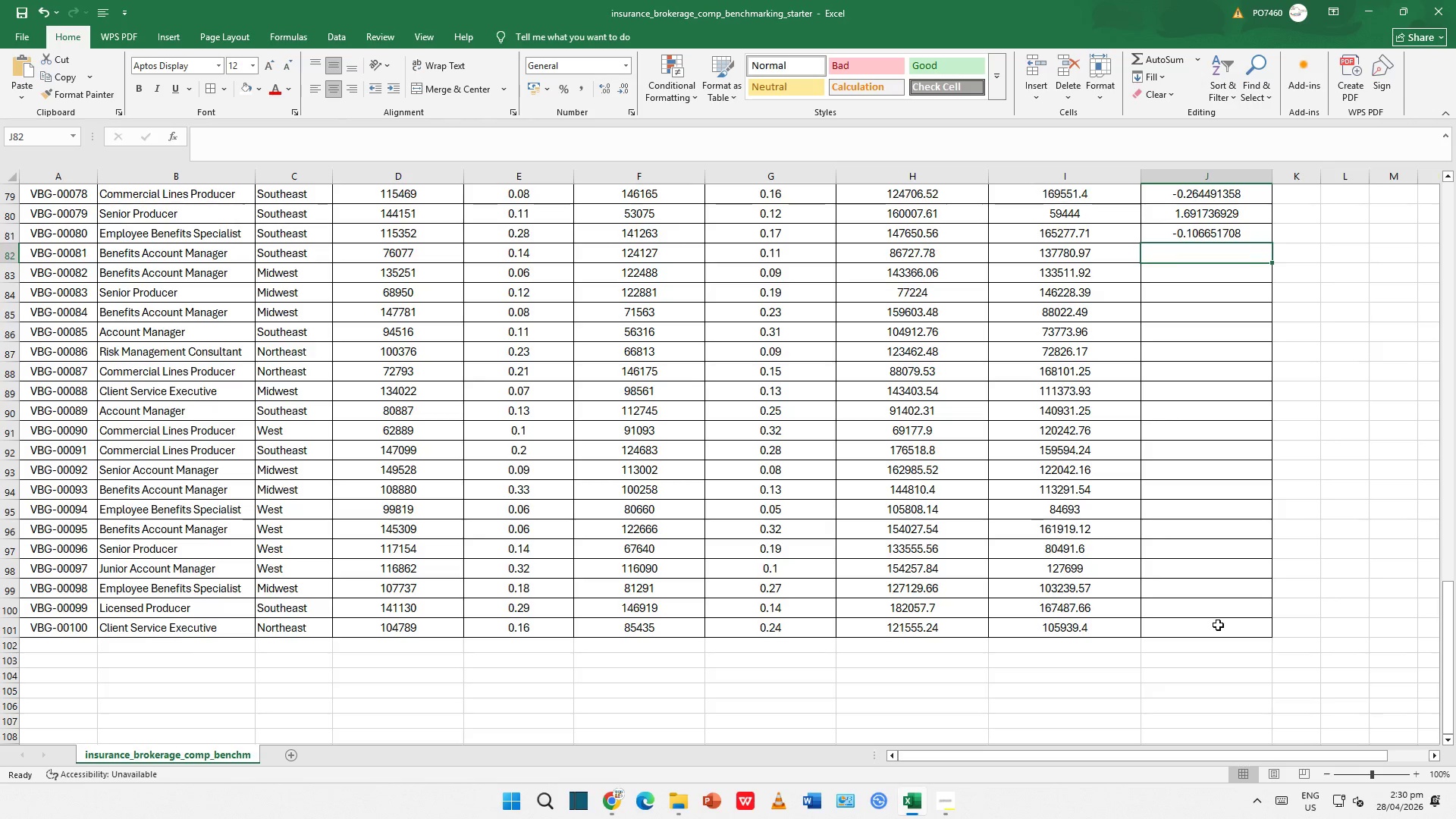 
key(ArrowUp)
 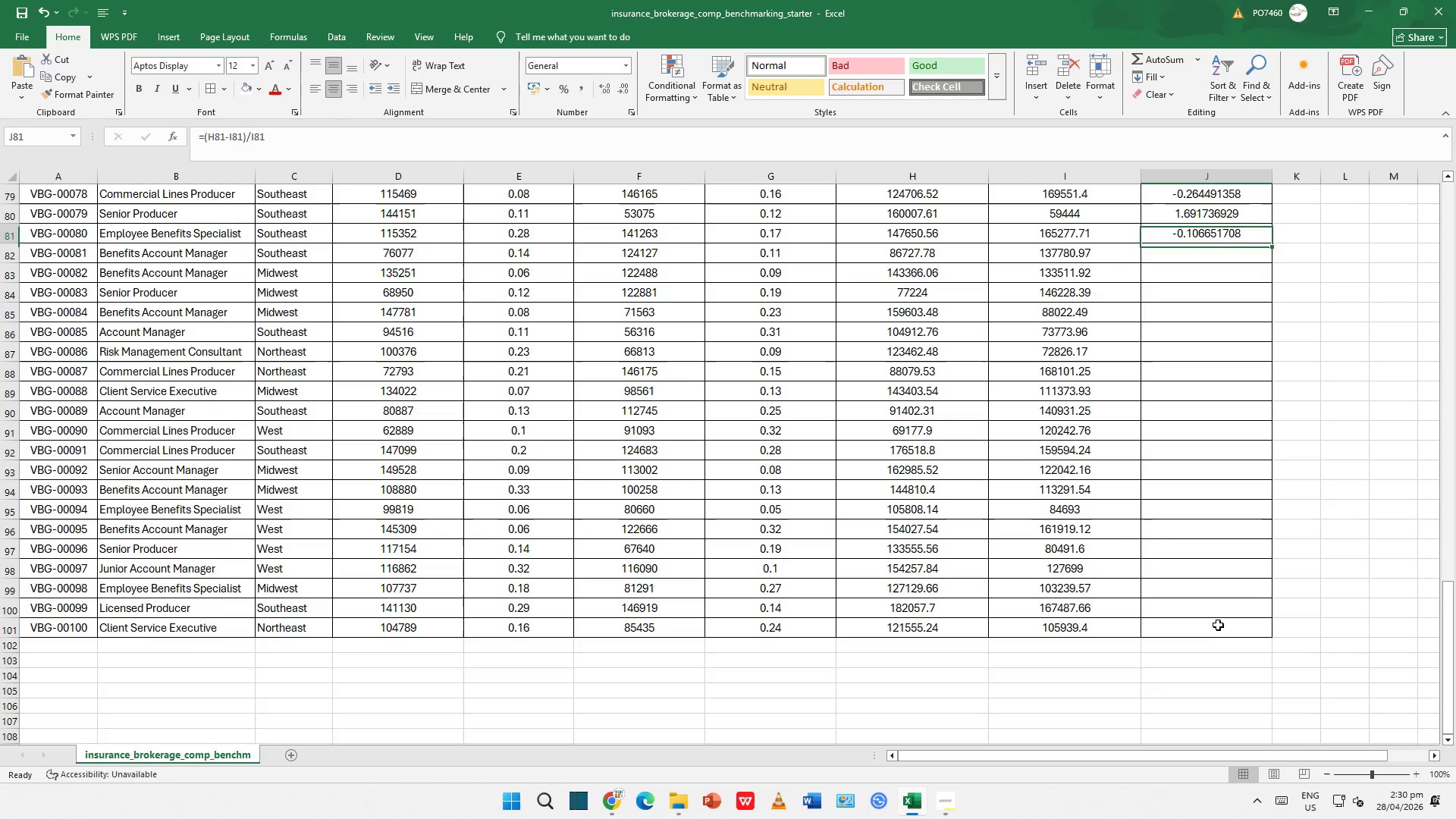 
key(Delete)
 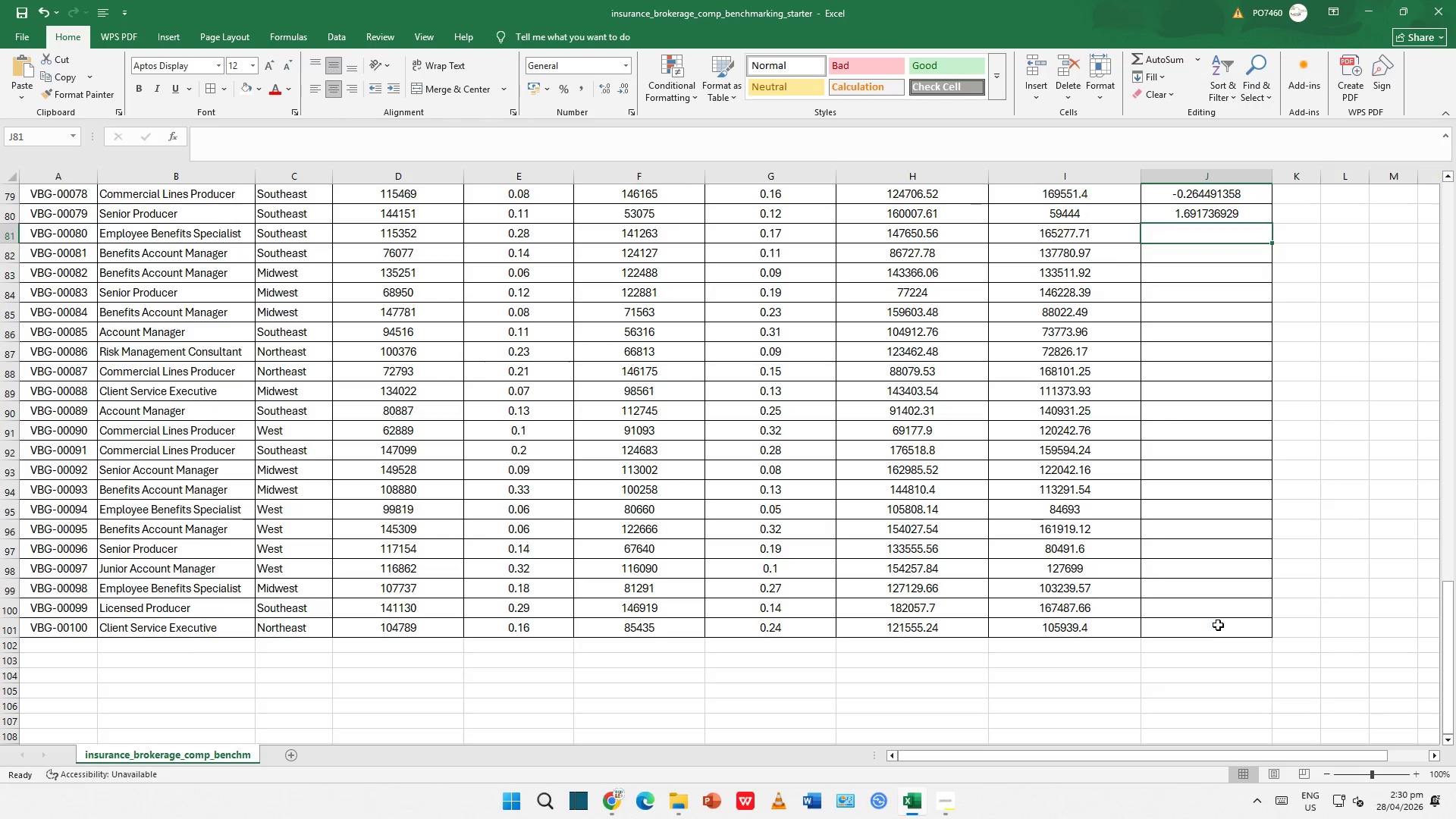 
key(ArrowUp)
 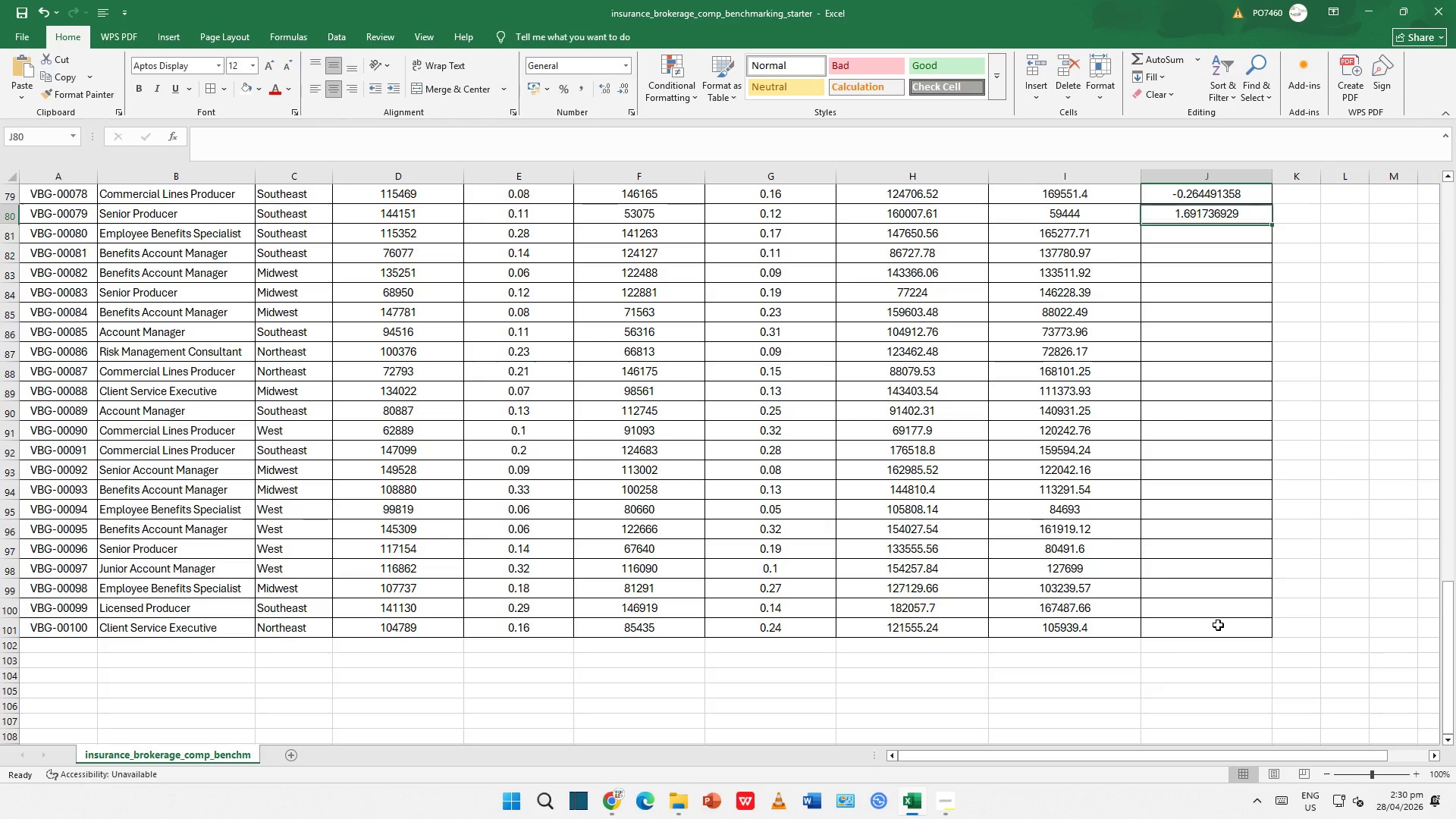 
key(Delete)
 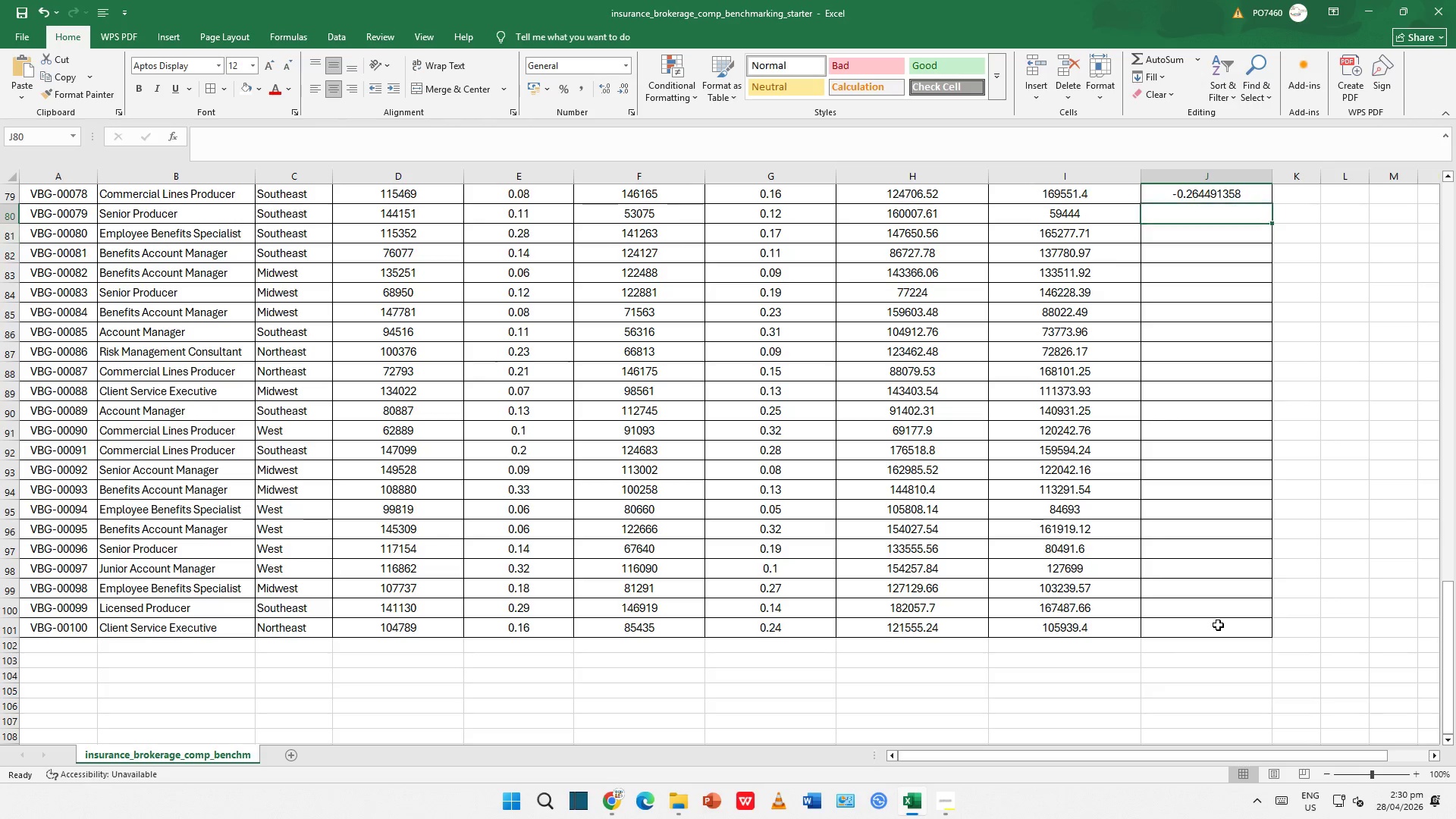 
key(ArrowUp)
 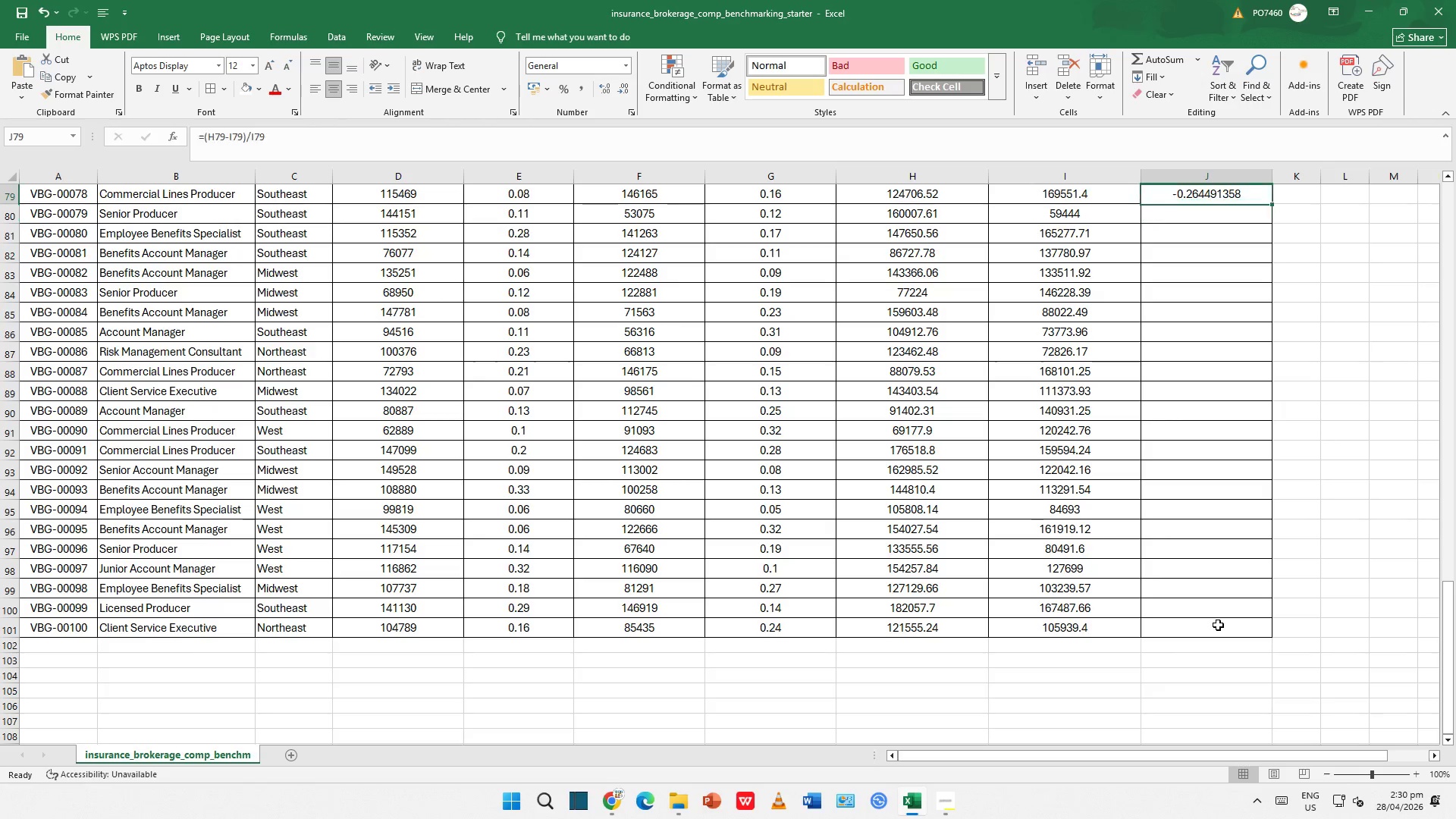 
key(Delete)
 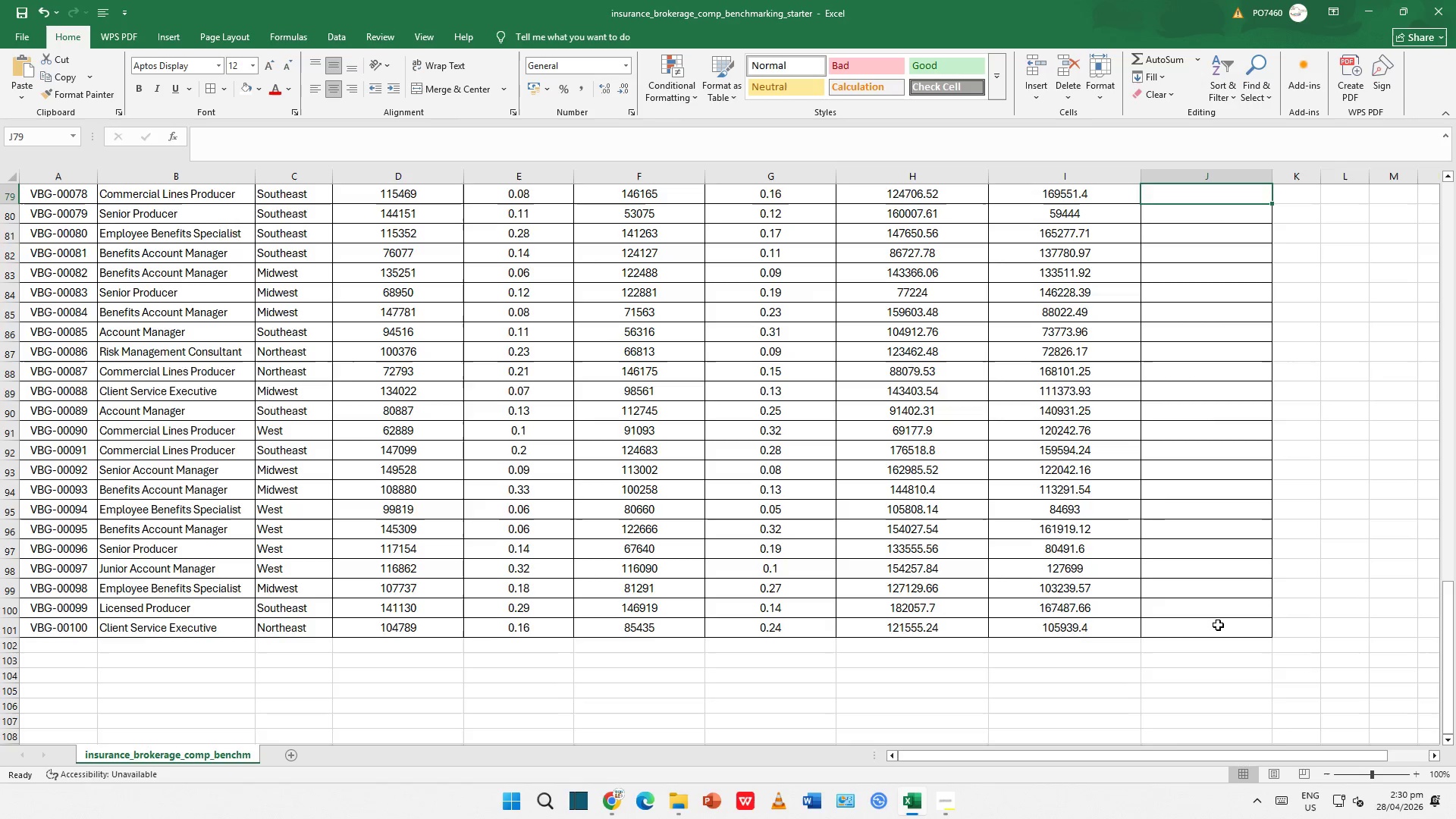 
key(ArrowUp)
 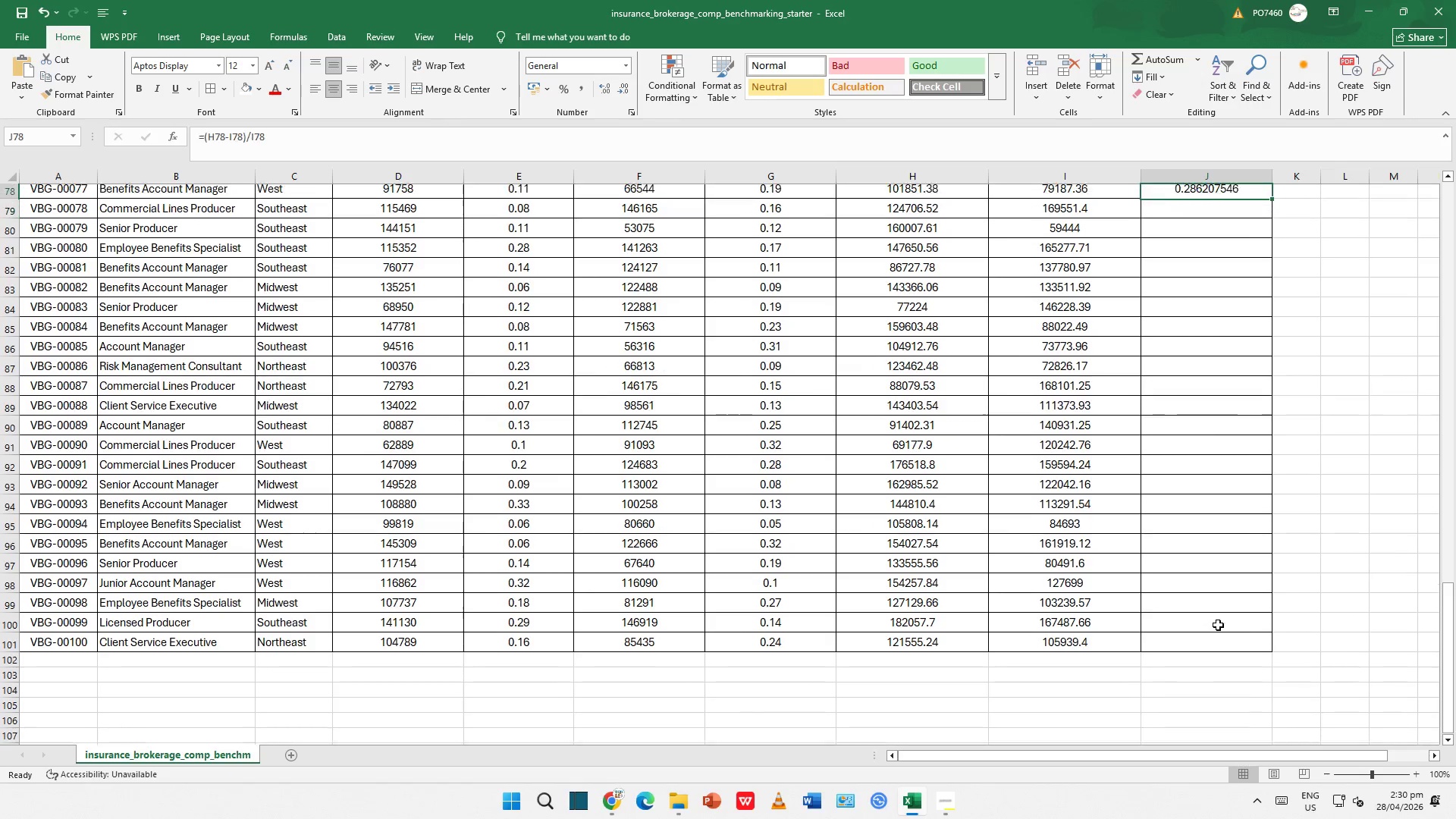 
key(Delete)
 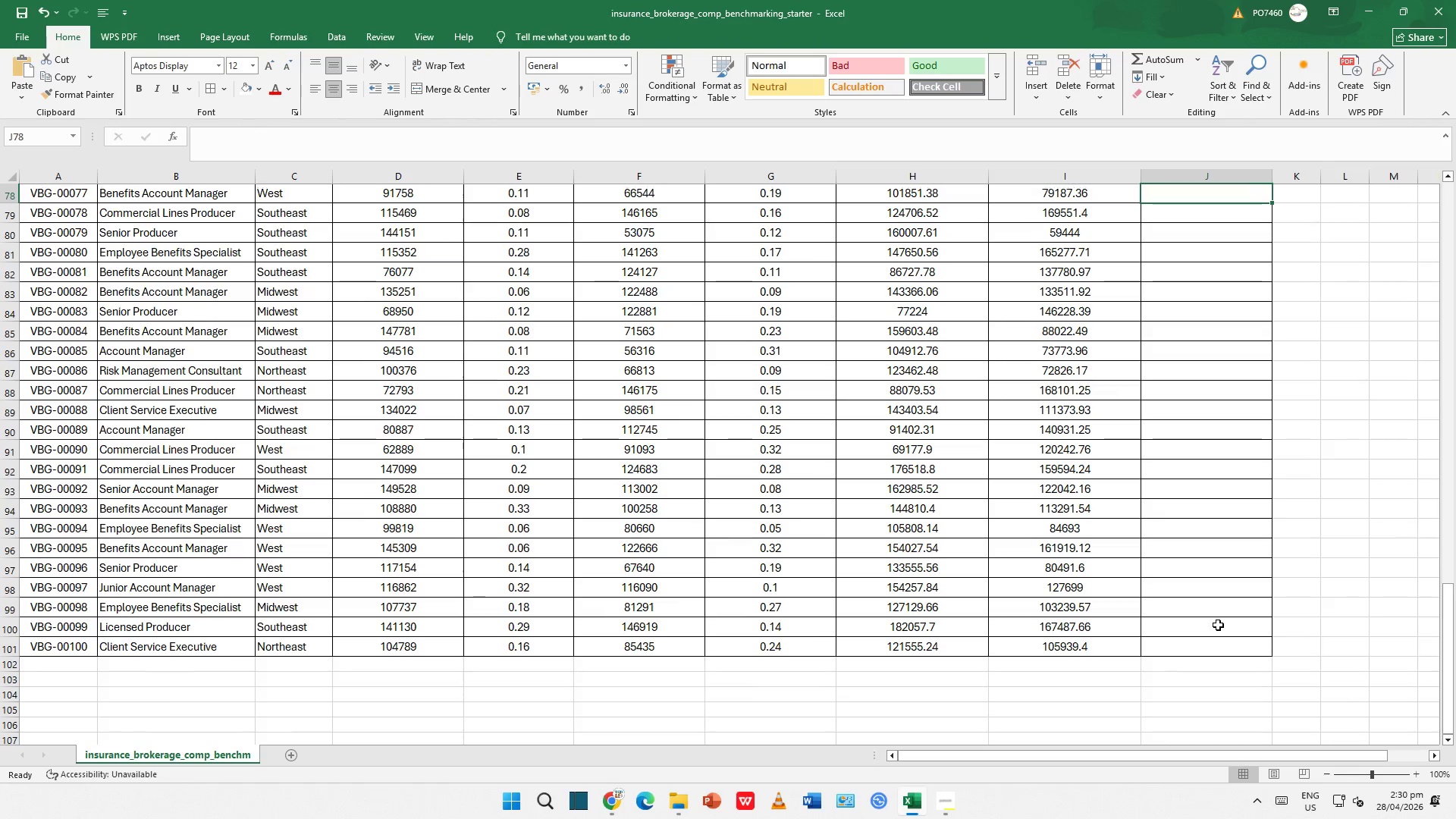 
key(ArrowUp)
 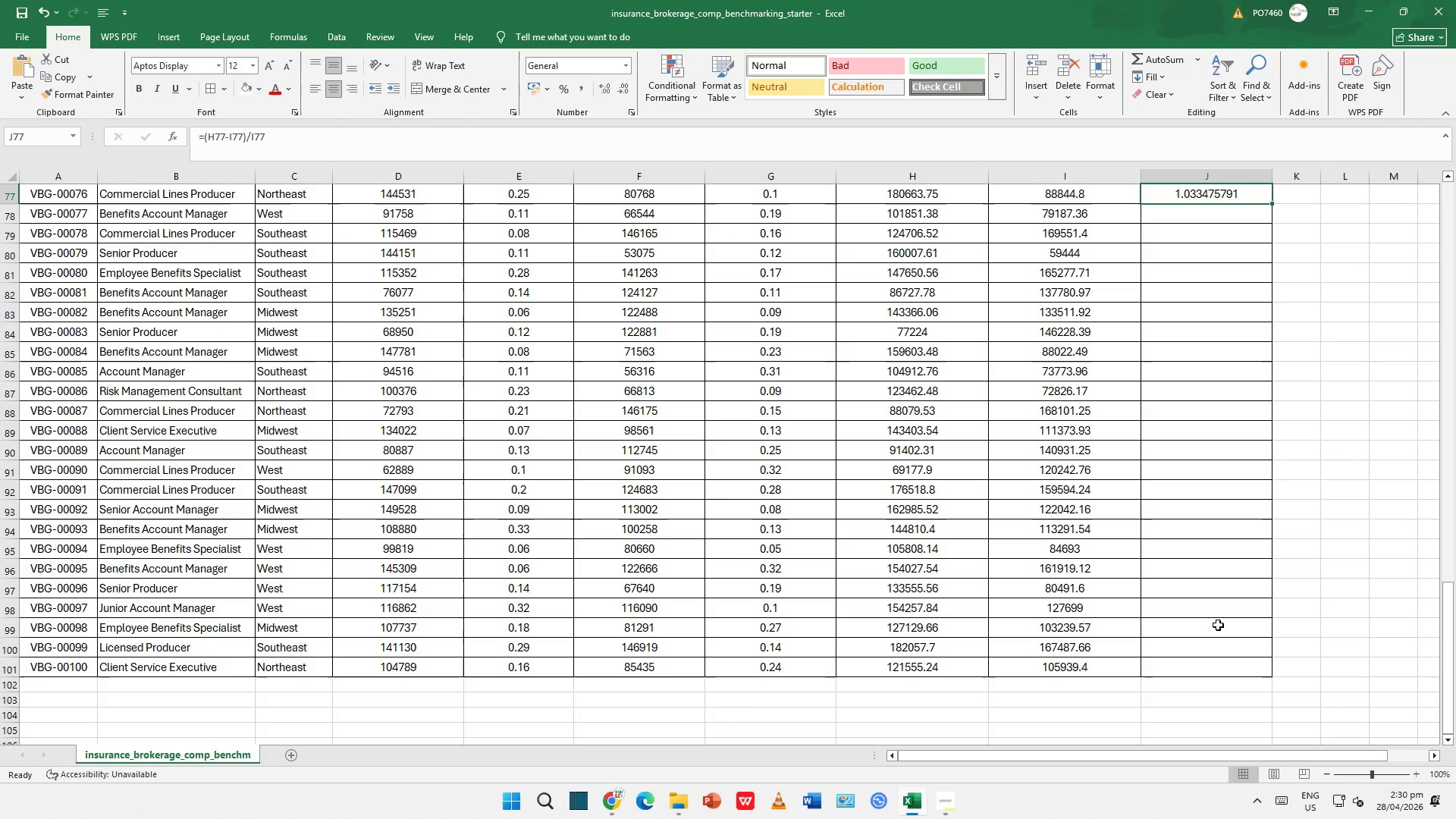 
key(Delete)
 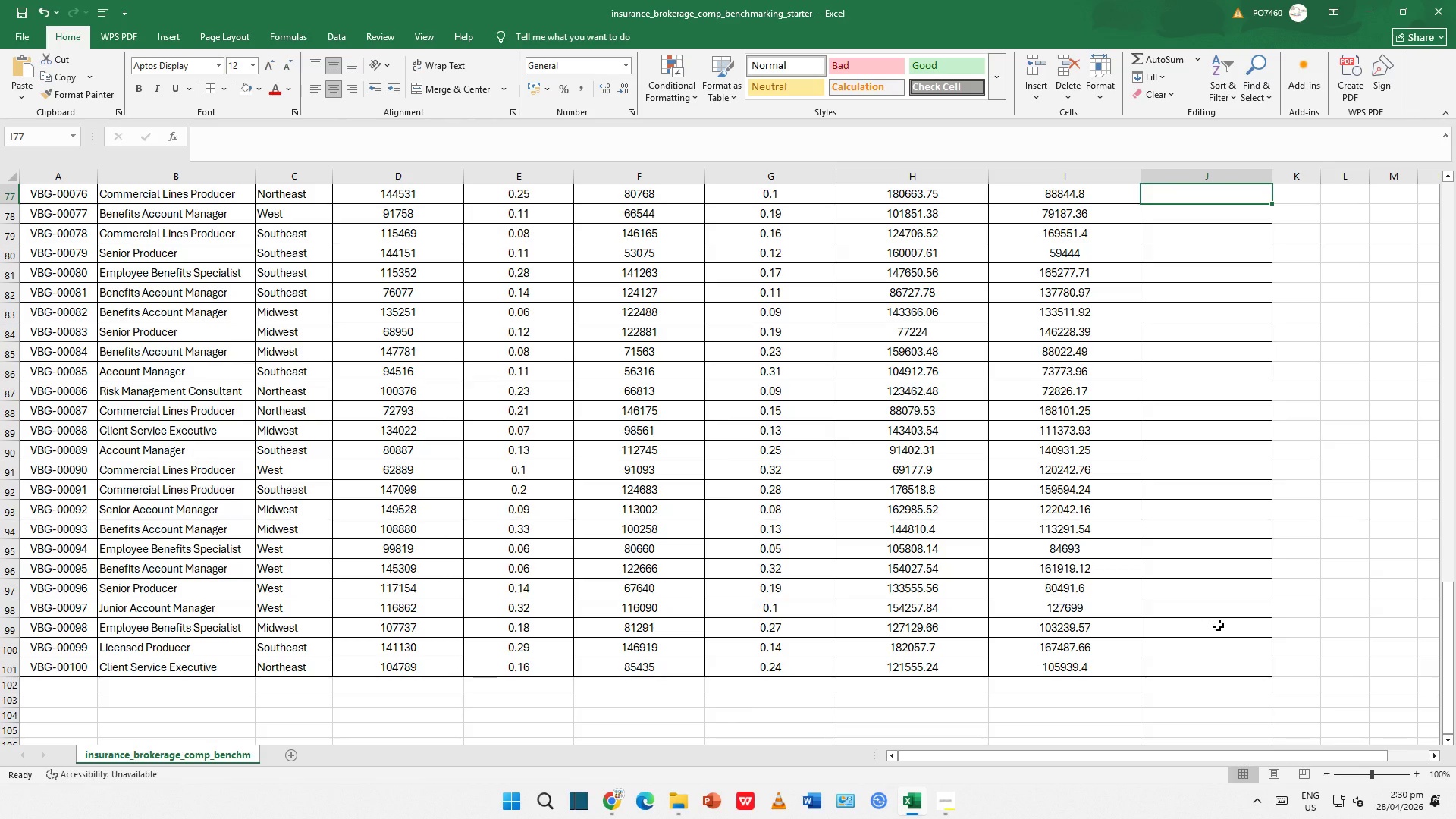 
key(ArrowDown)
 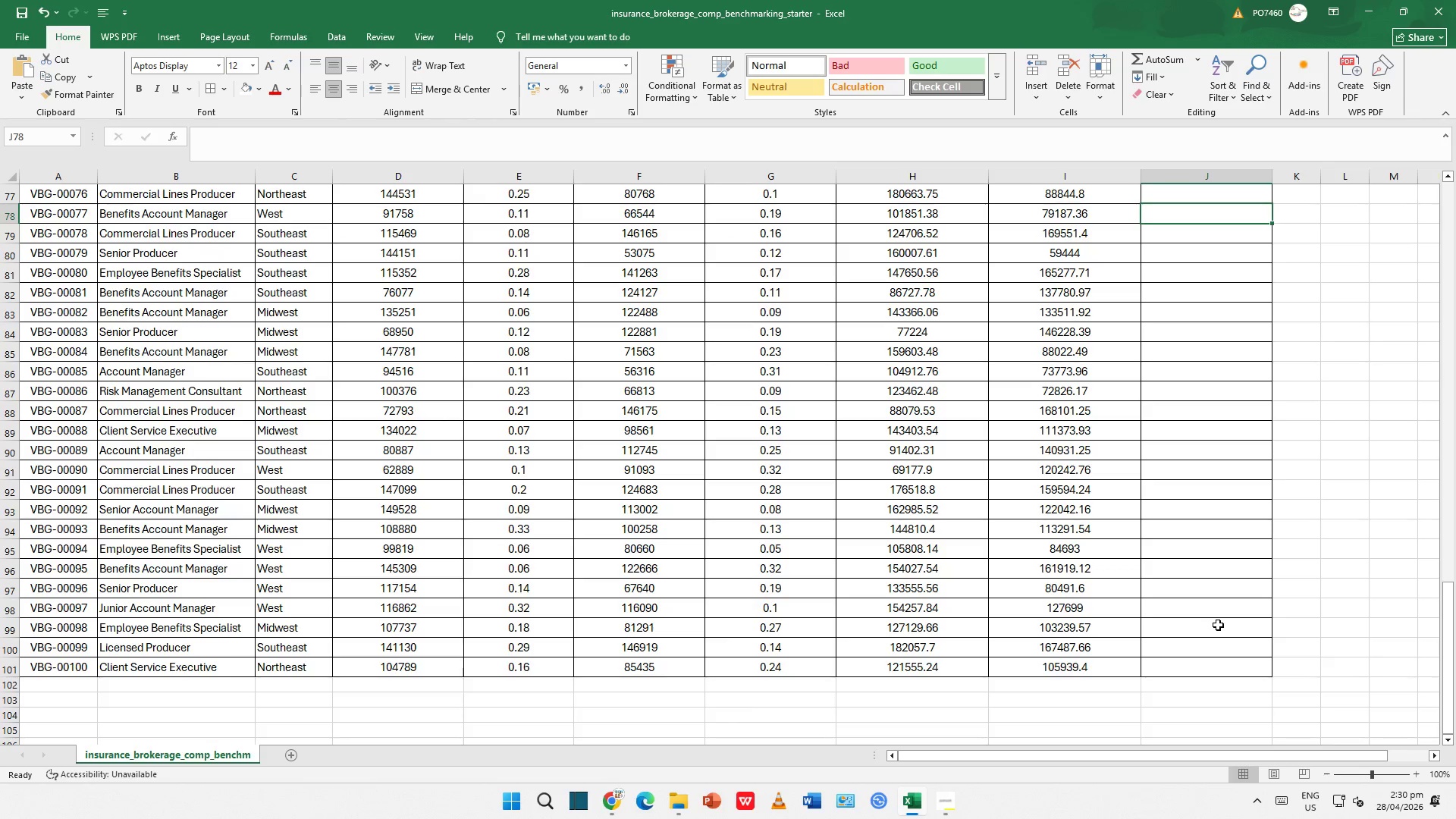 
key(ArrowDown)
 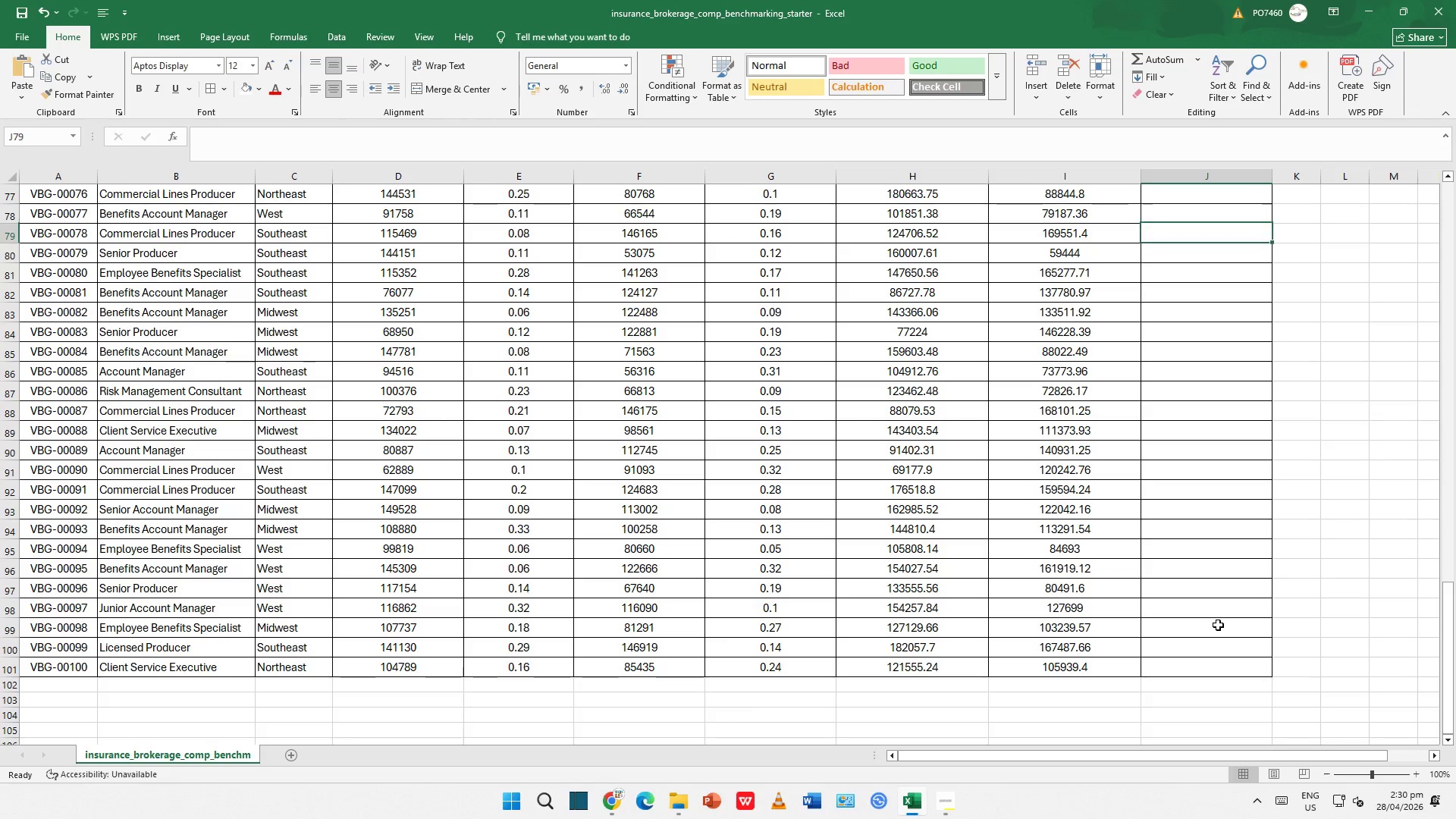 
key(ArrowDown)
 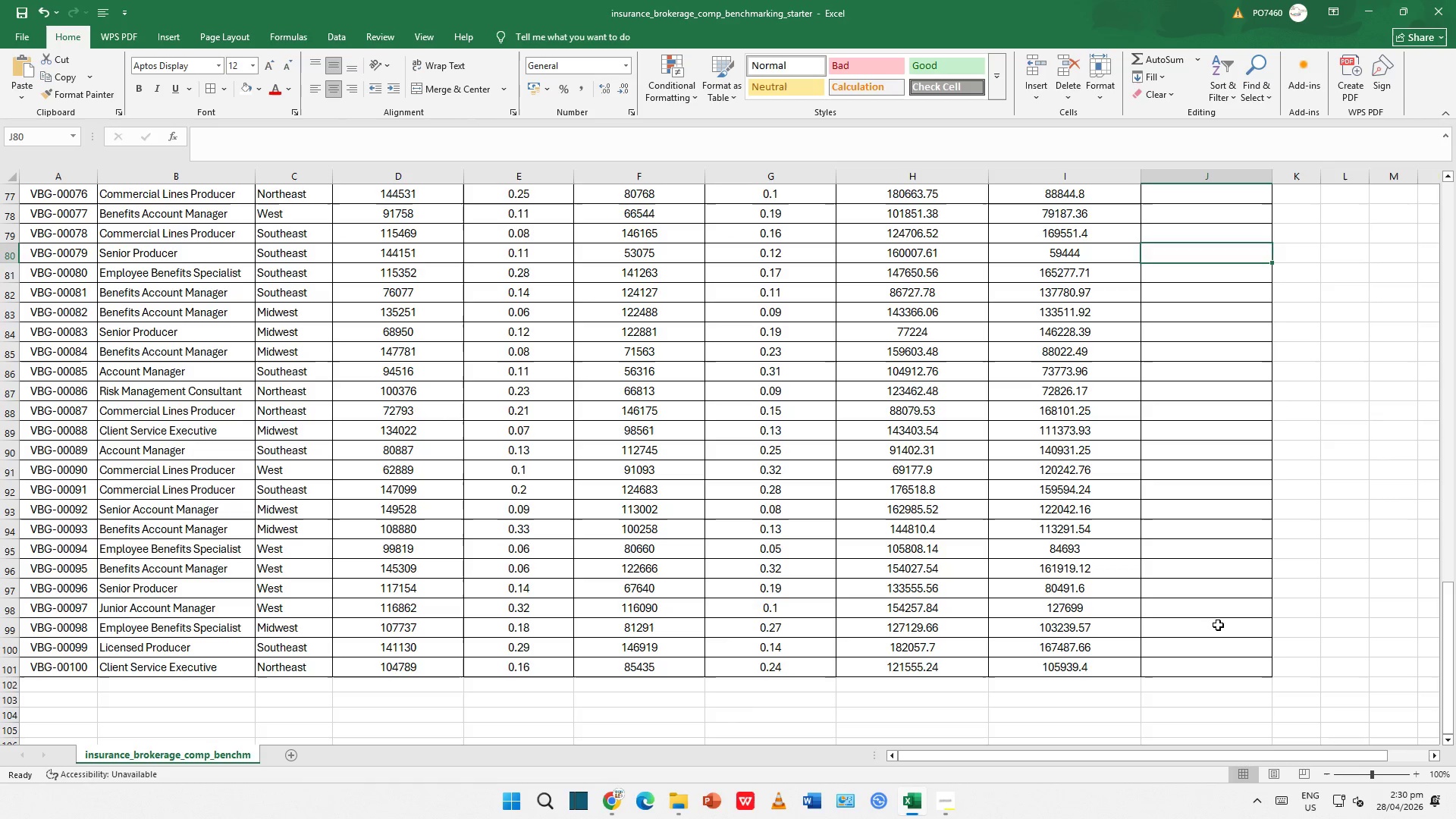 
key(ArrowDown)
 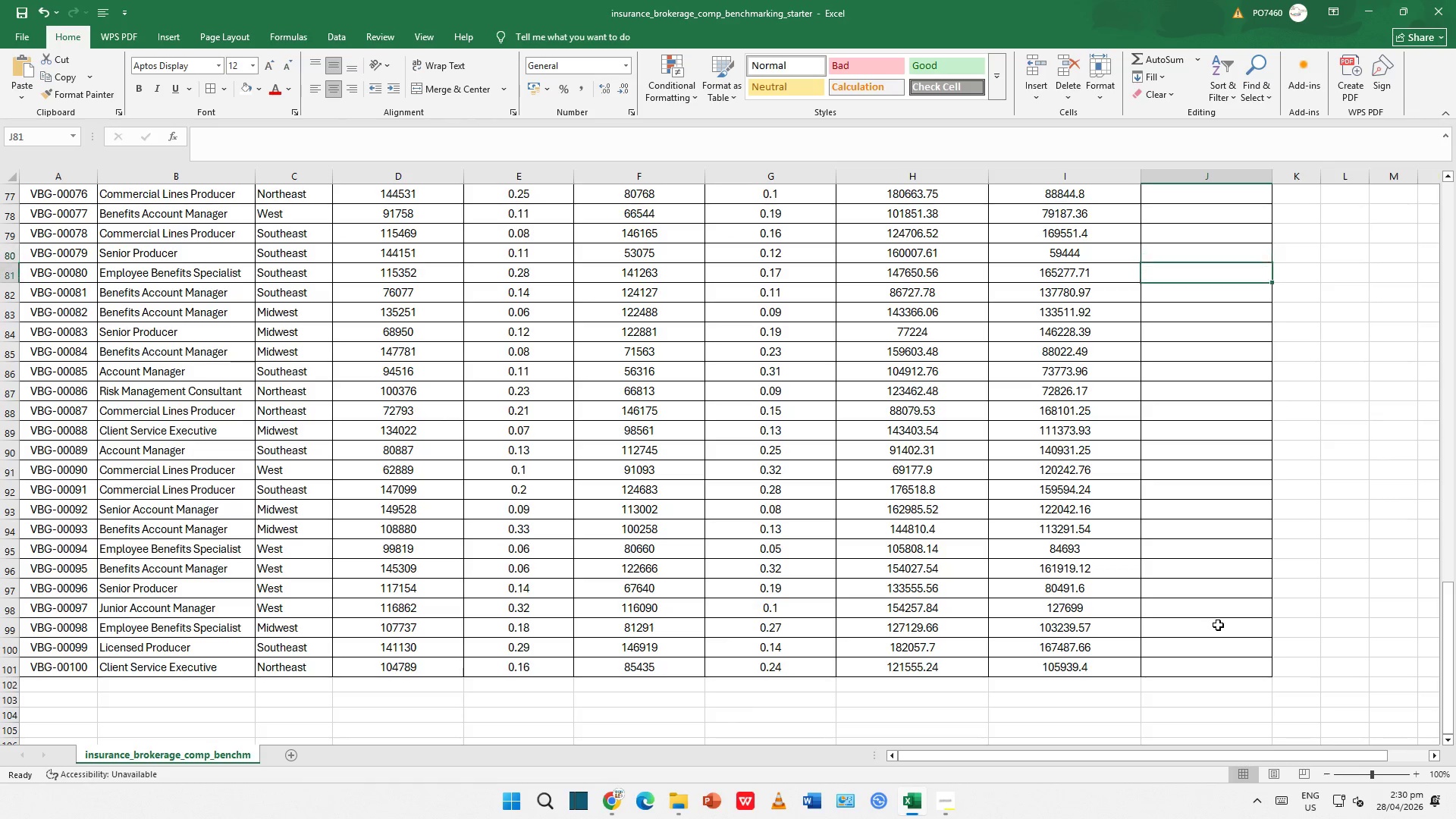 
hold_key(key=ArrowDown, duration=0.98)
 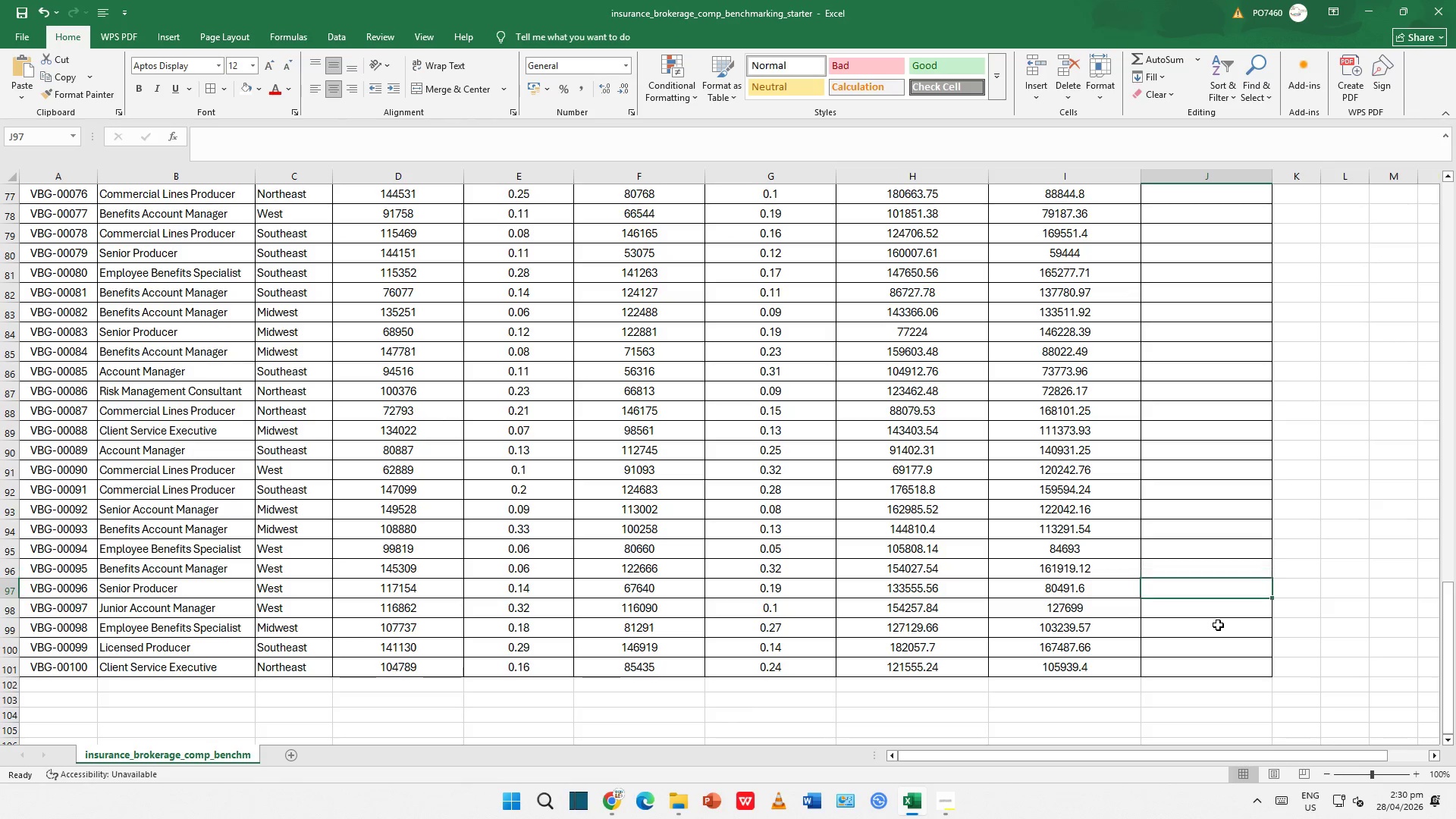 
key(ArrowDown)
 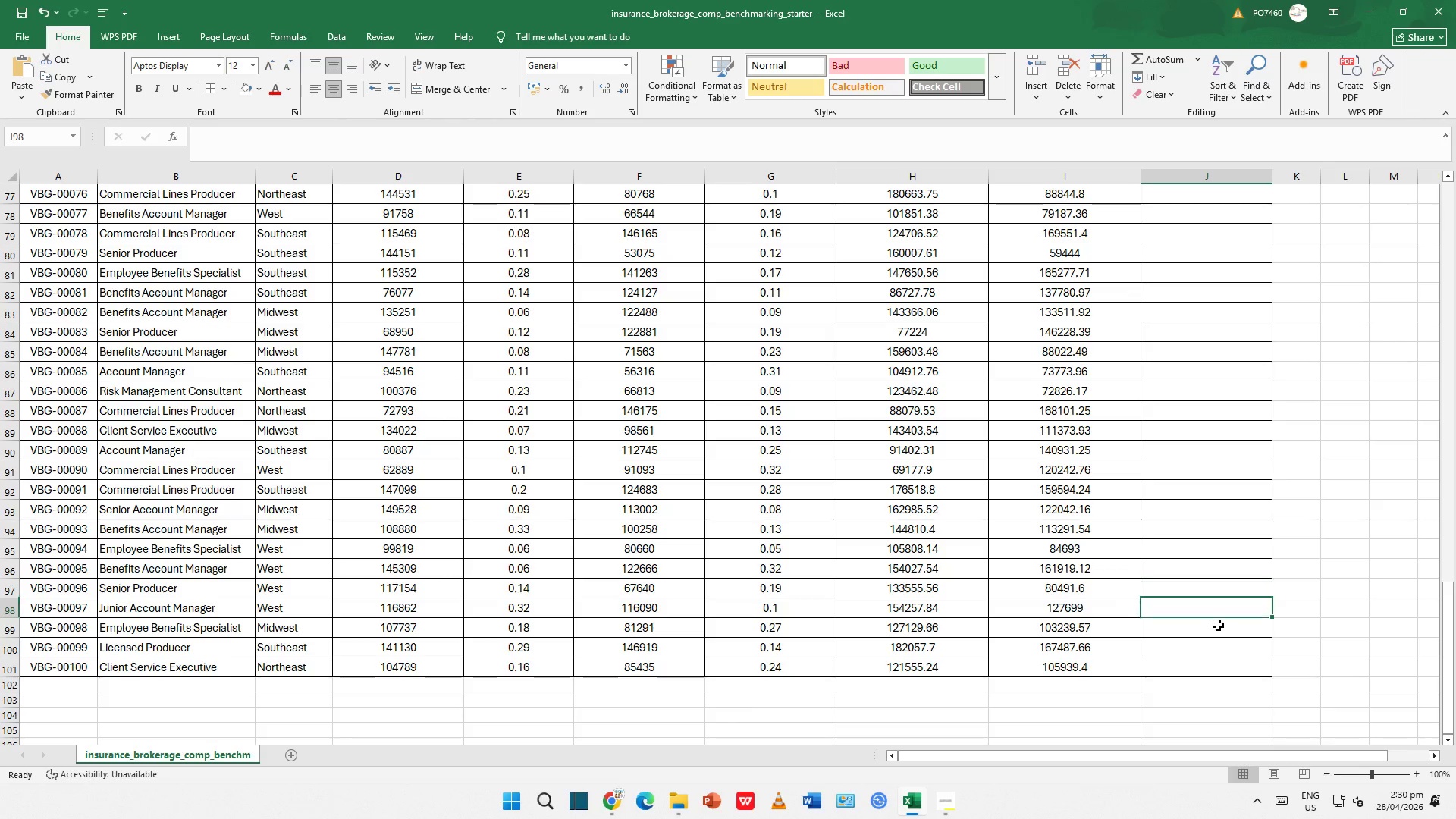 
key(ArrowDown)
 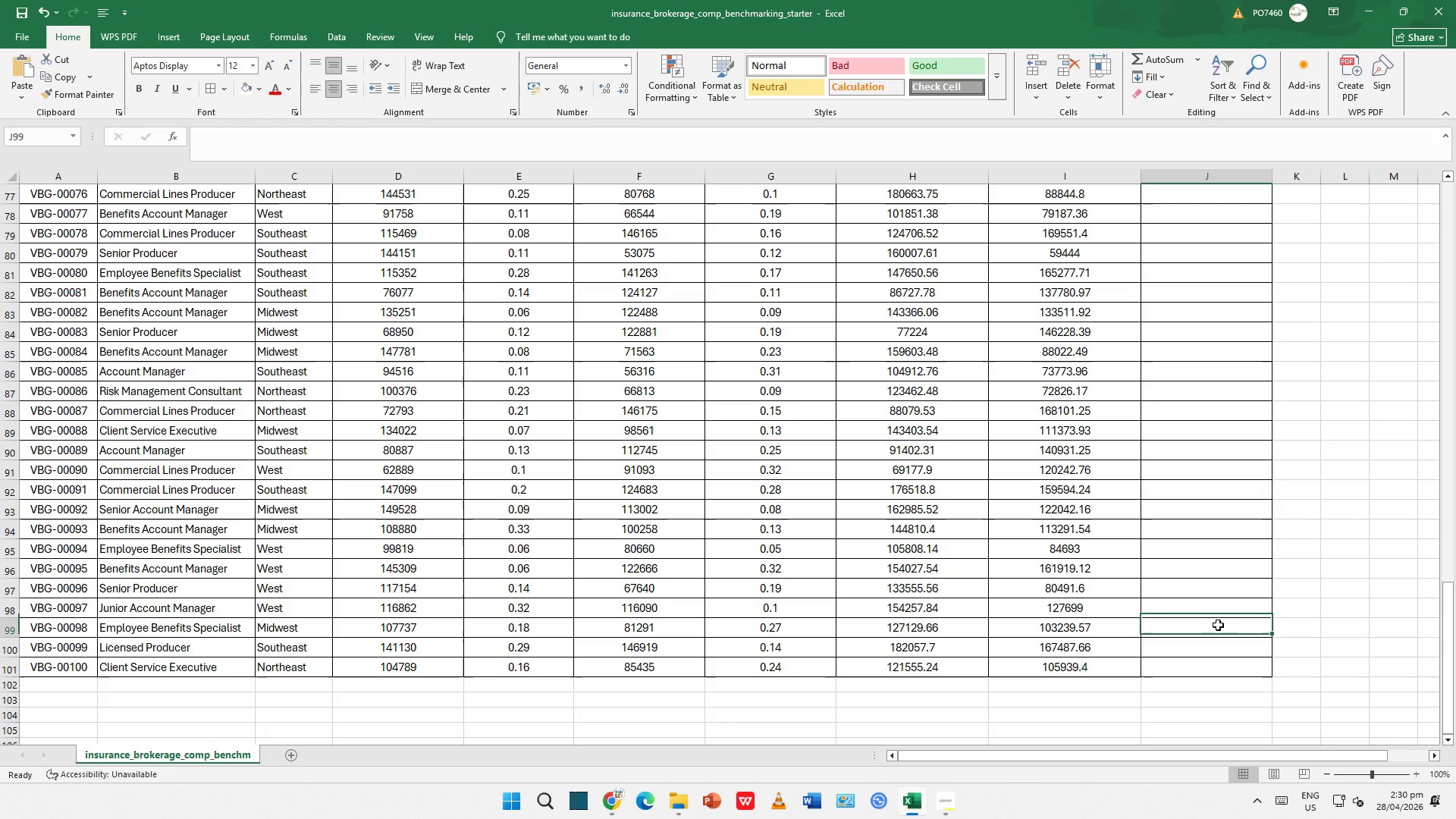 
key(ArrowDown)
 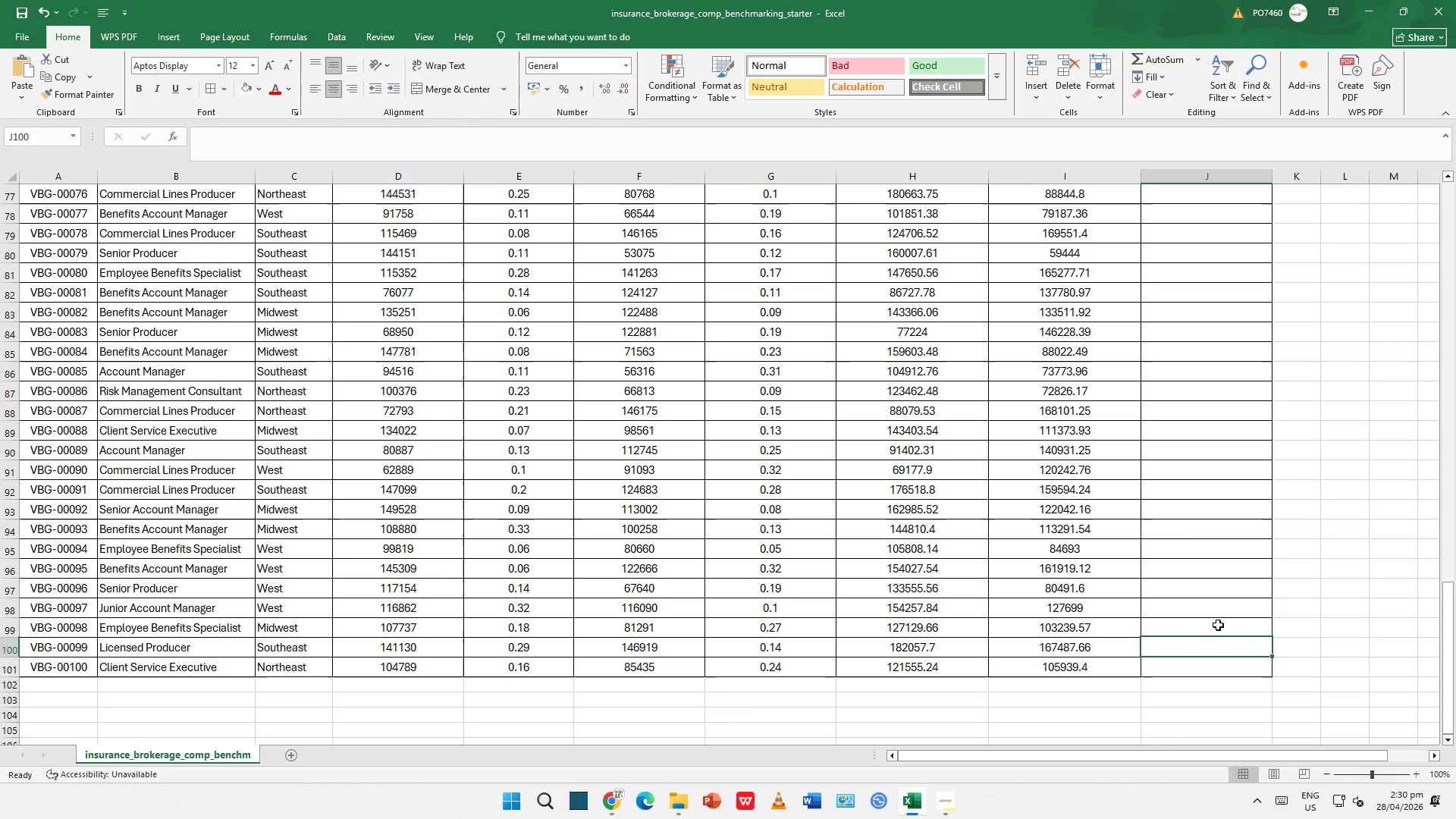 
key(ArrowDown)
 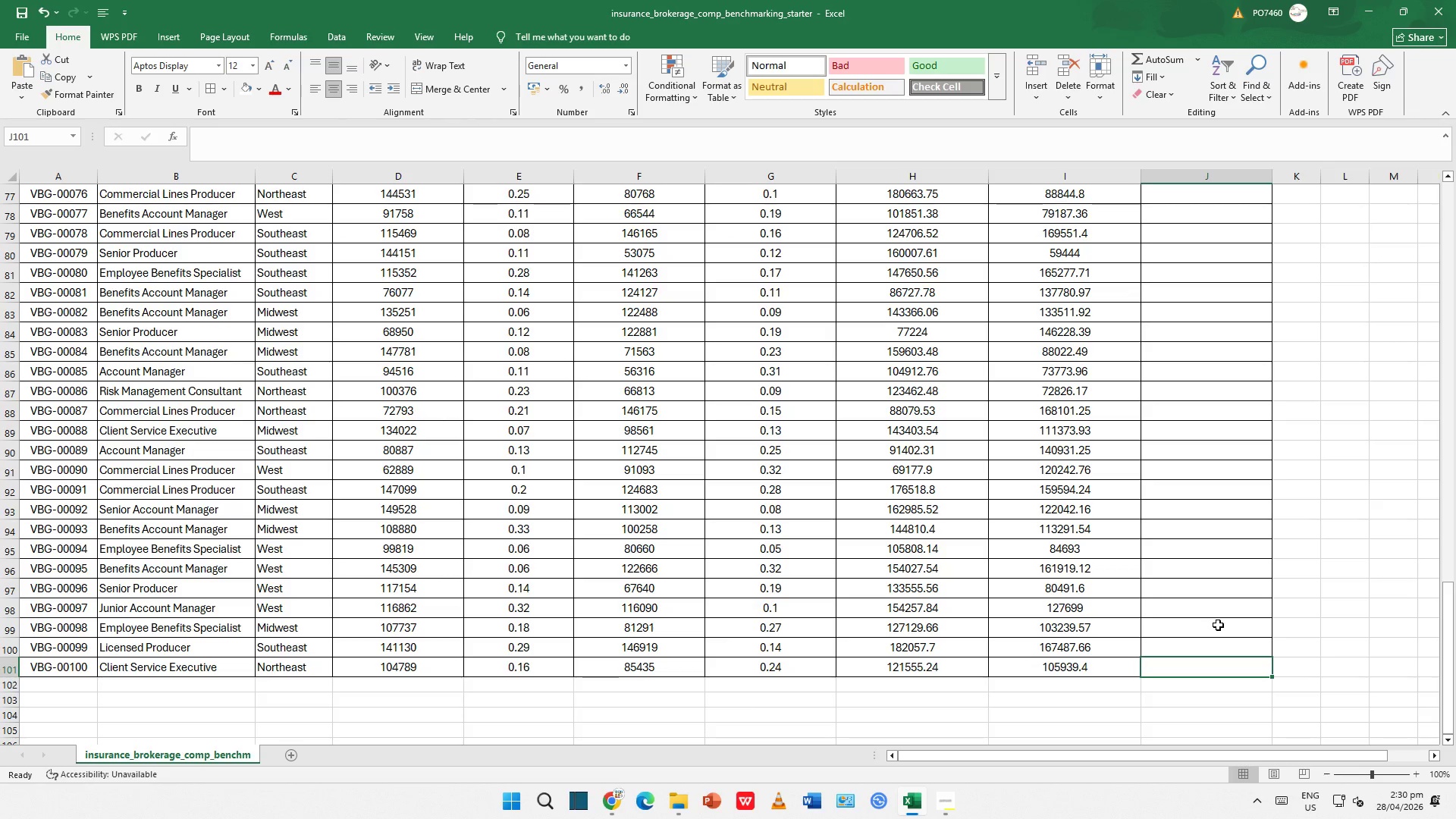 
key(ArrowLeft)
 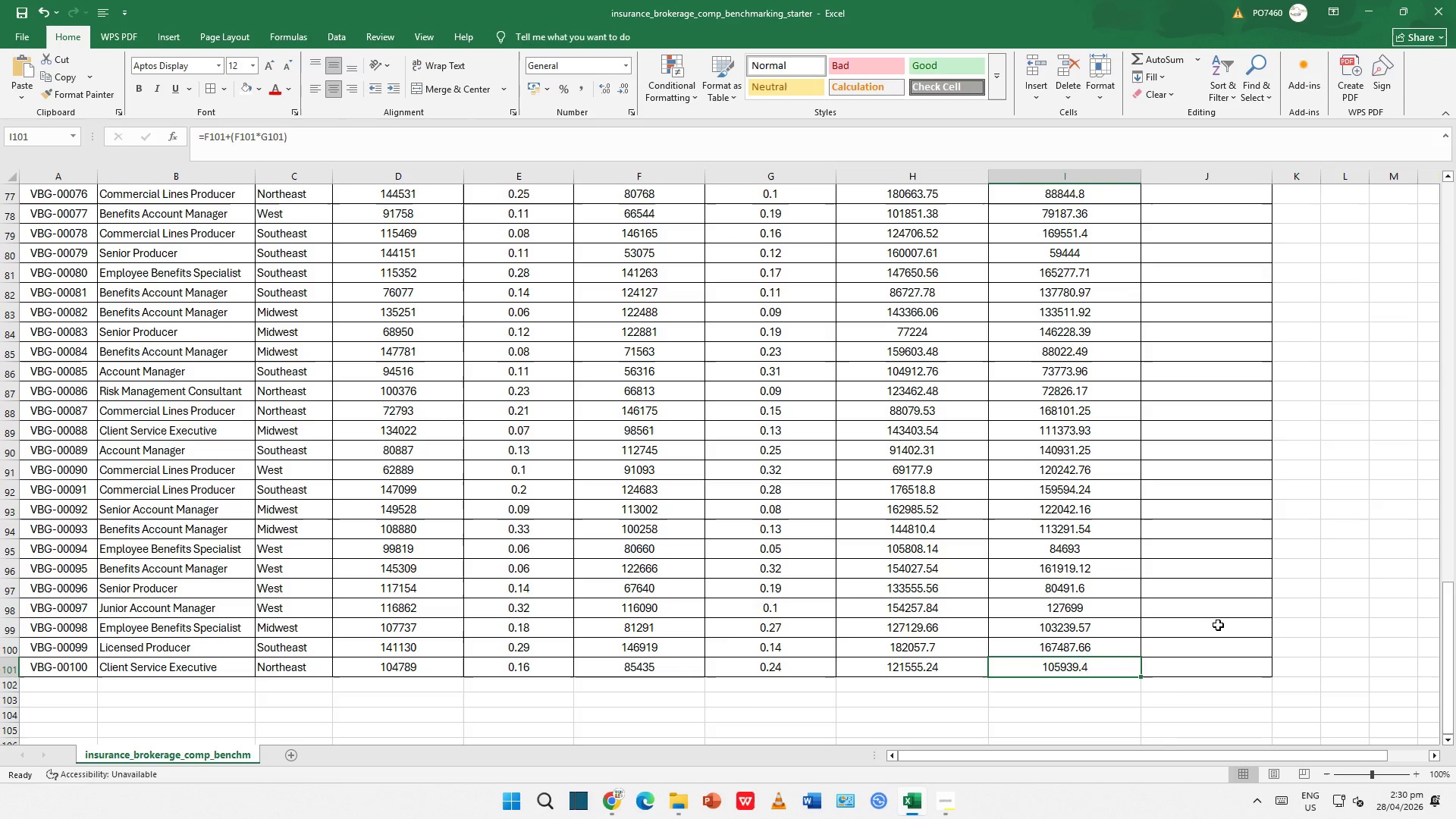 
key(Delete)
 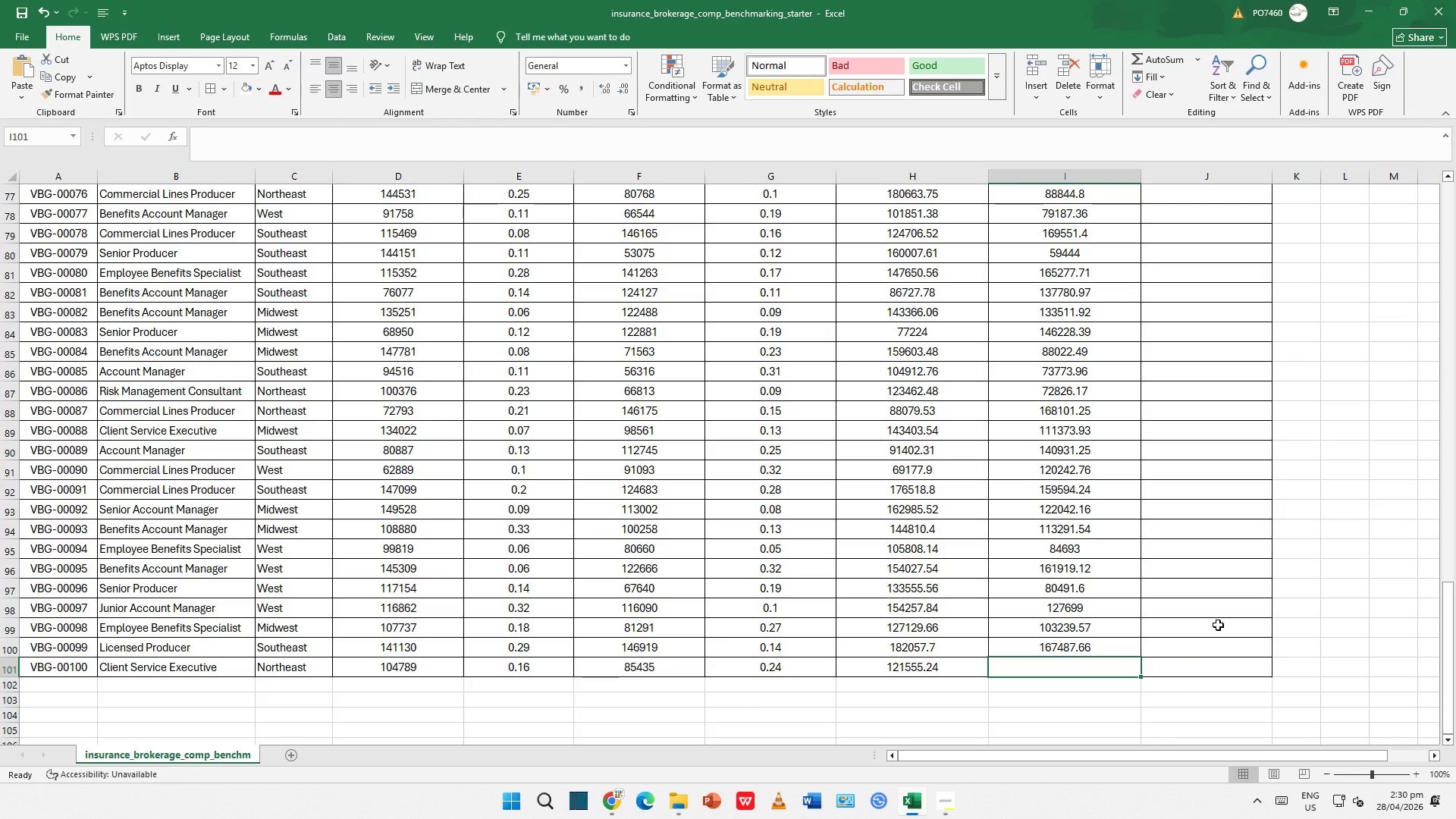 
key(ArrowUp)
 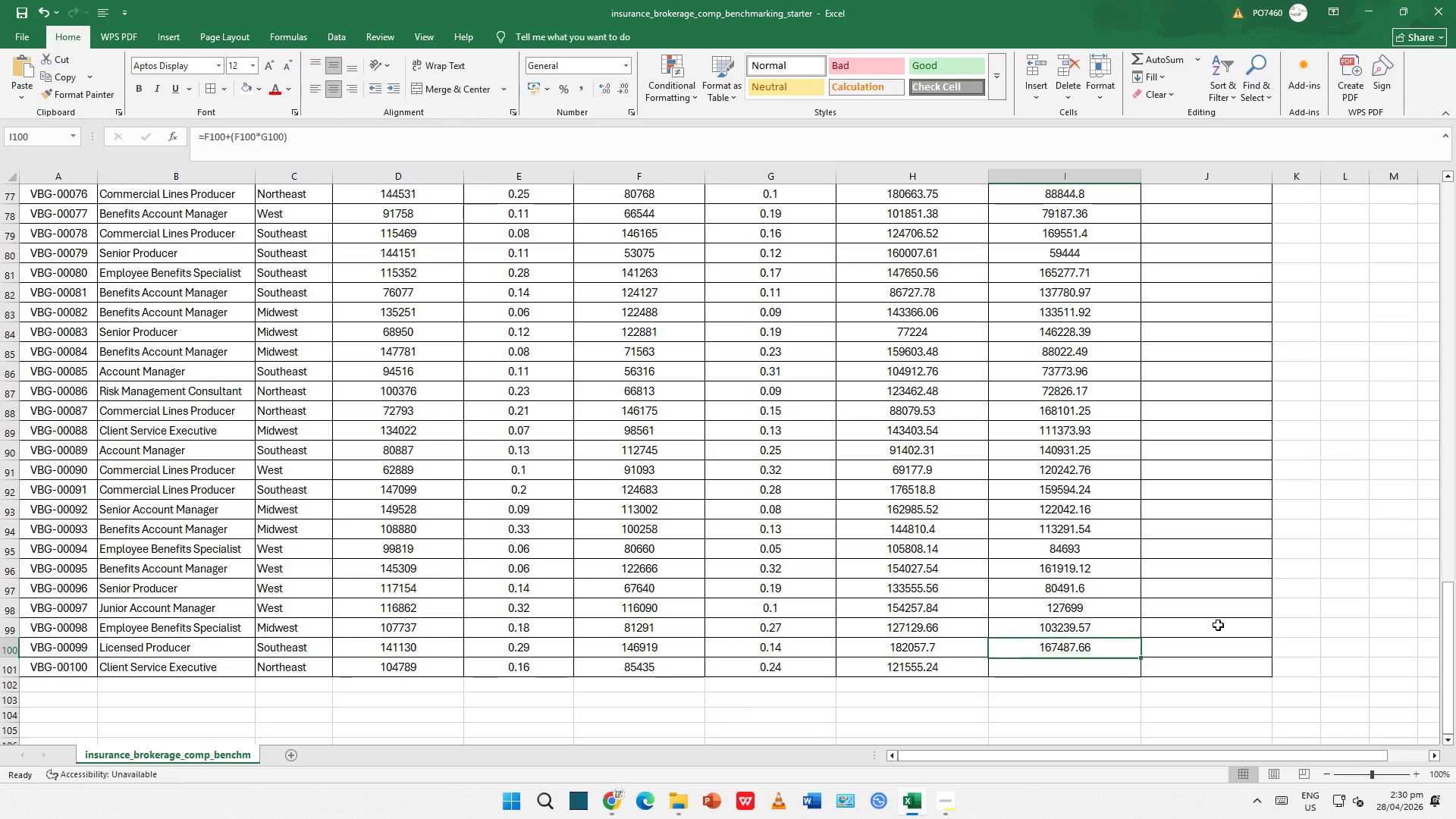 
key(Delete)
 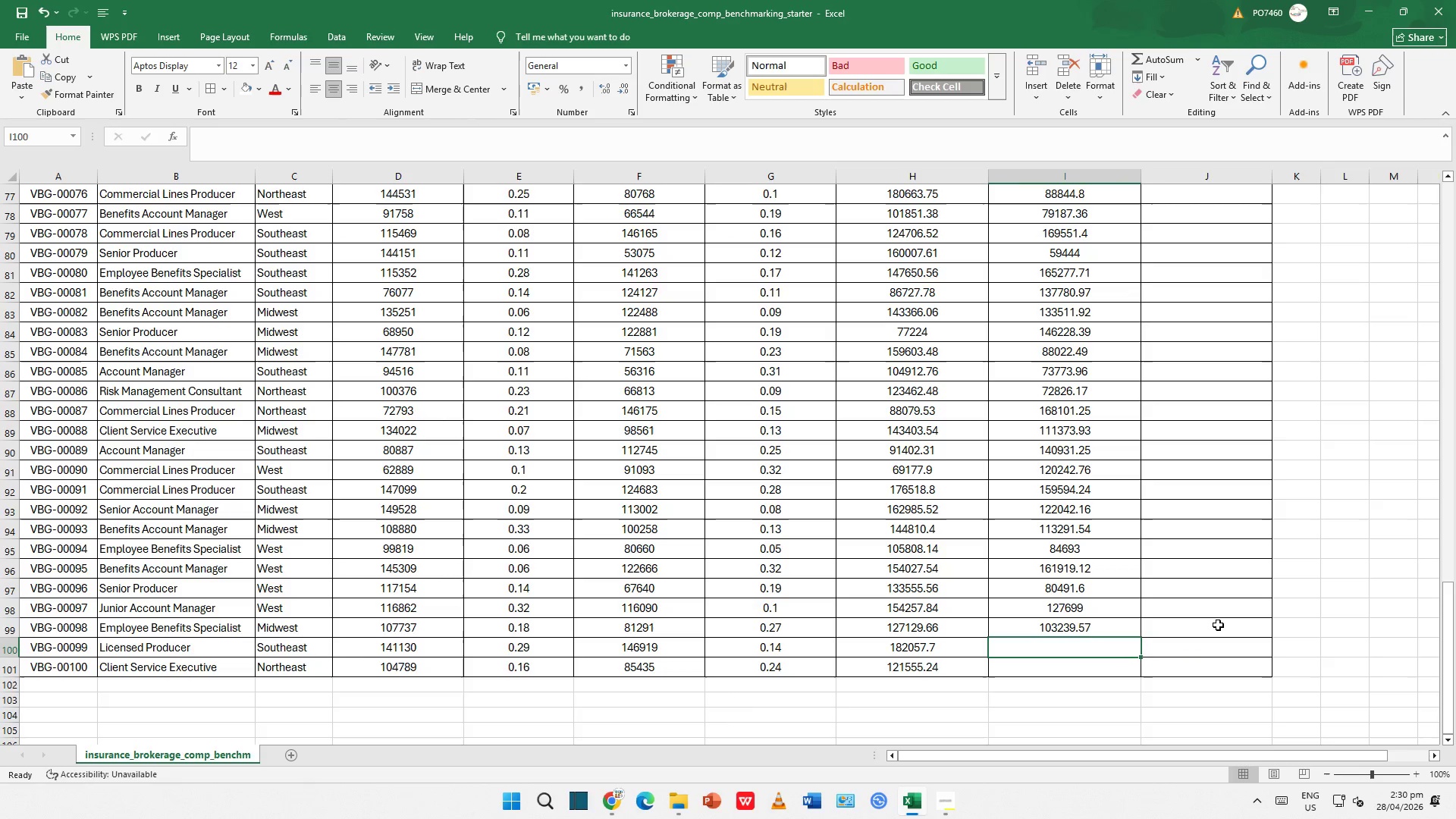 
key(ArrowUp)
 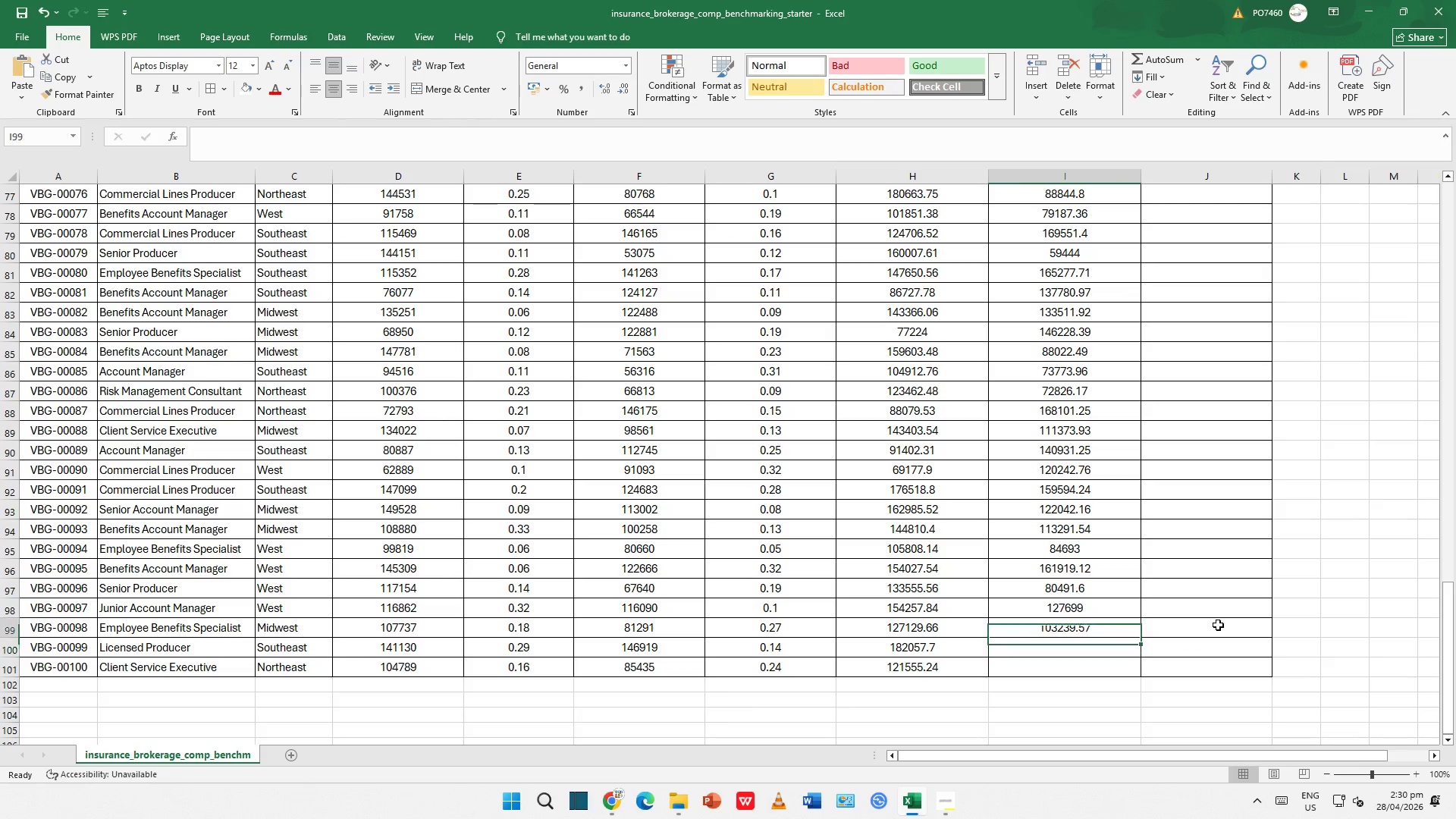 
key(Delete)
 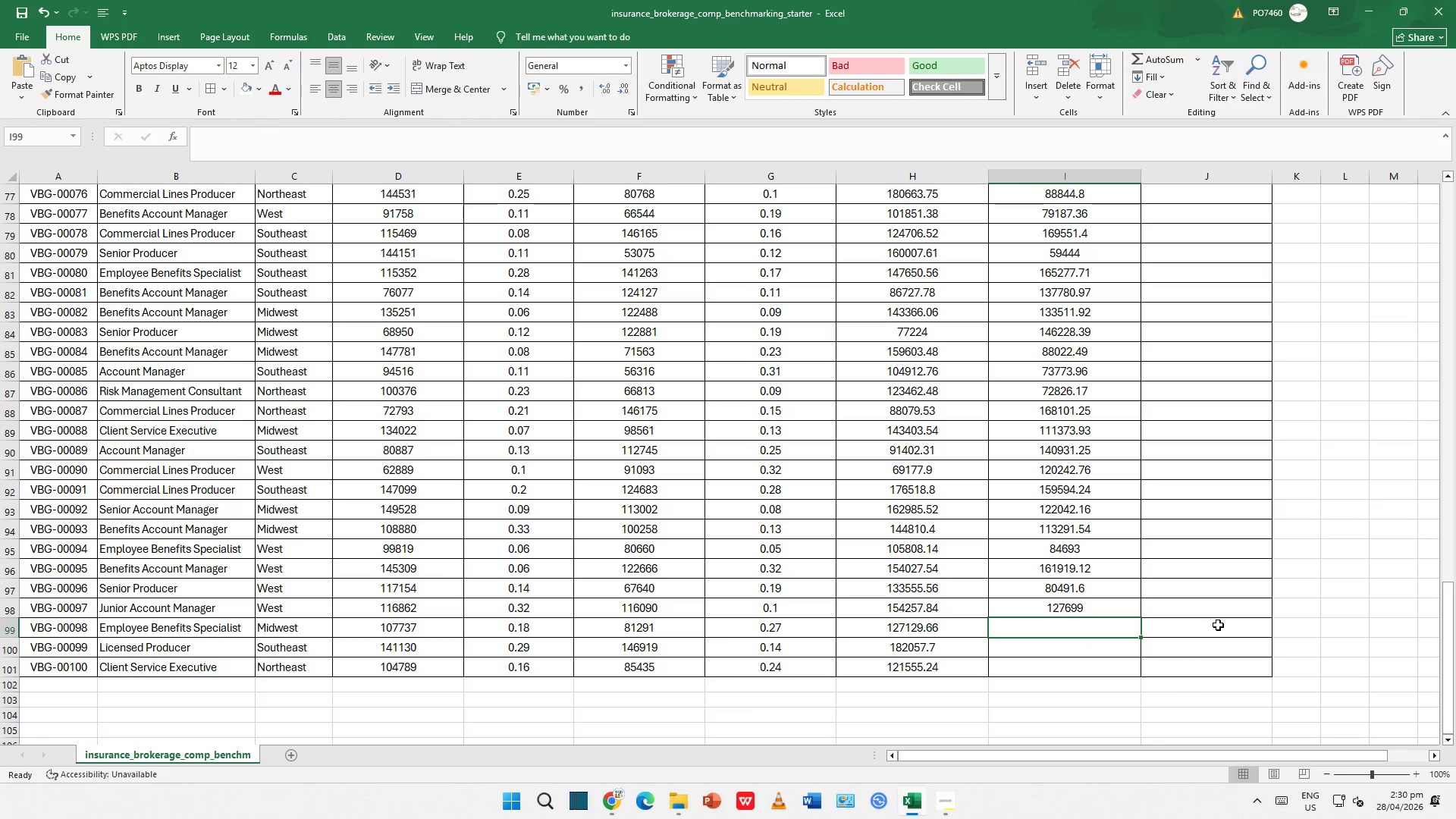 
key(ArrowUp)
 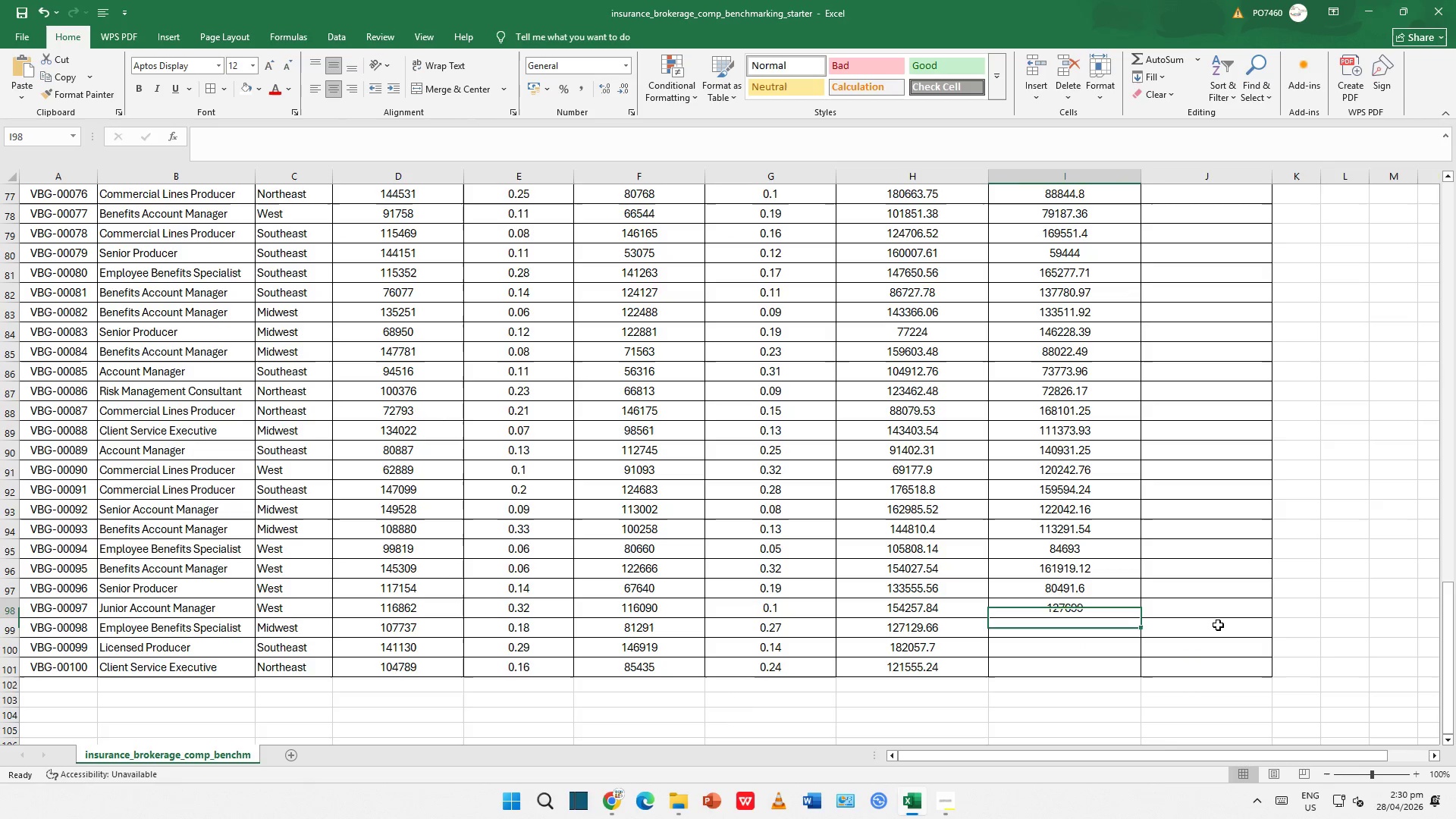 
key(Delete)
 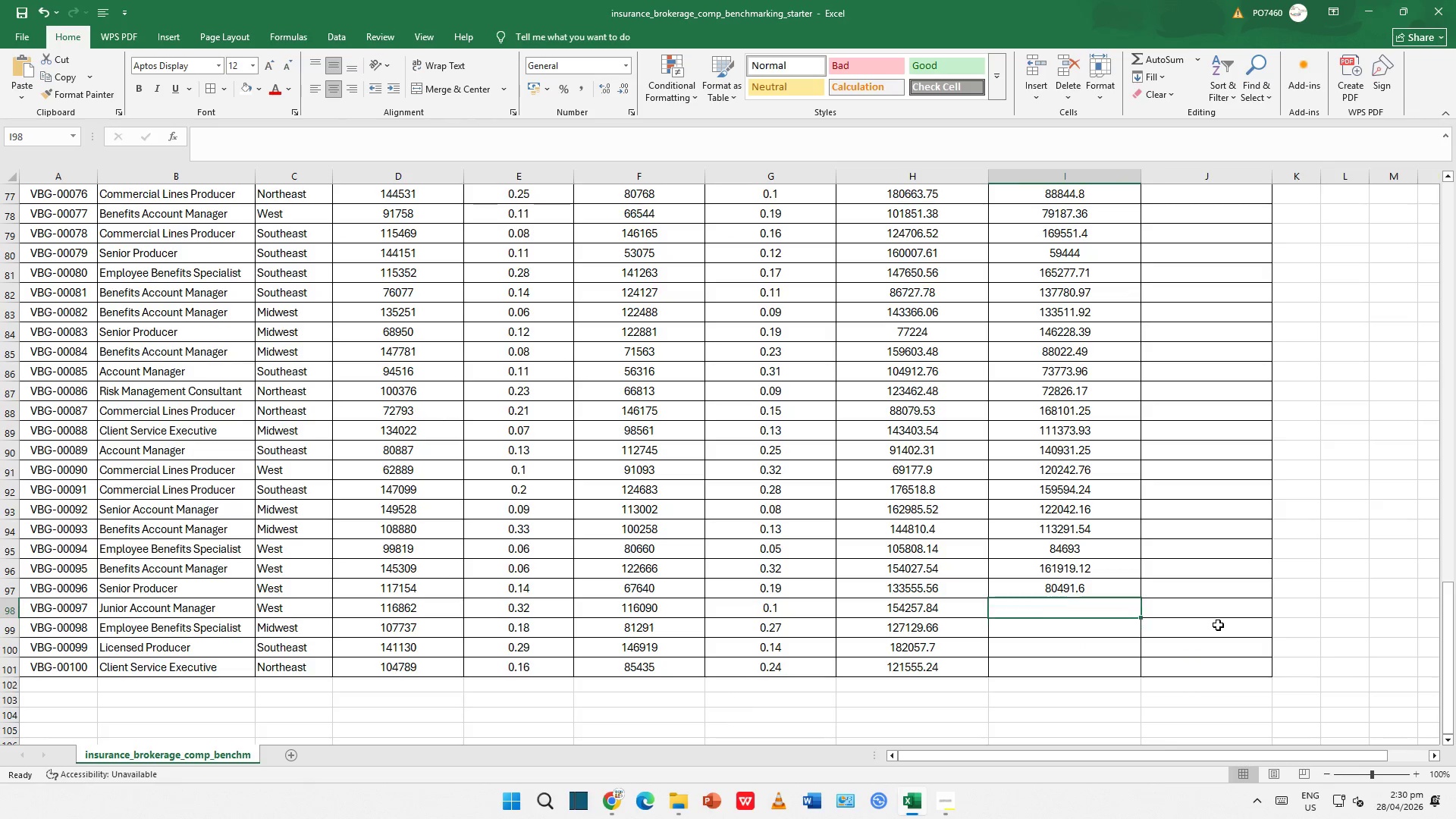 
key(ArrowUp)
 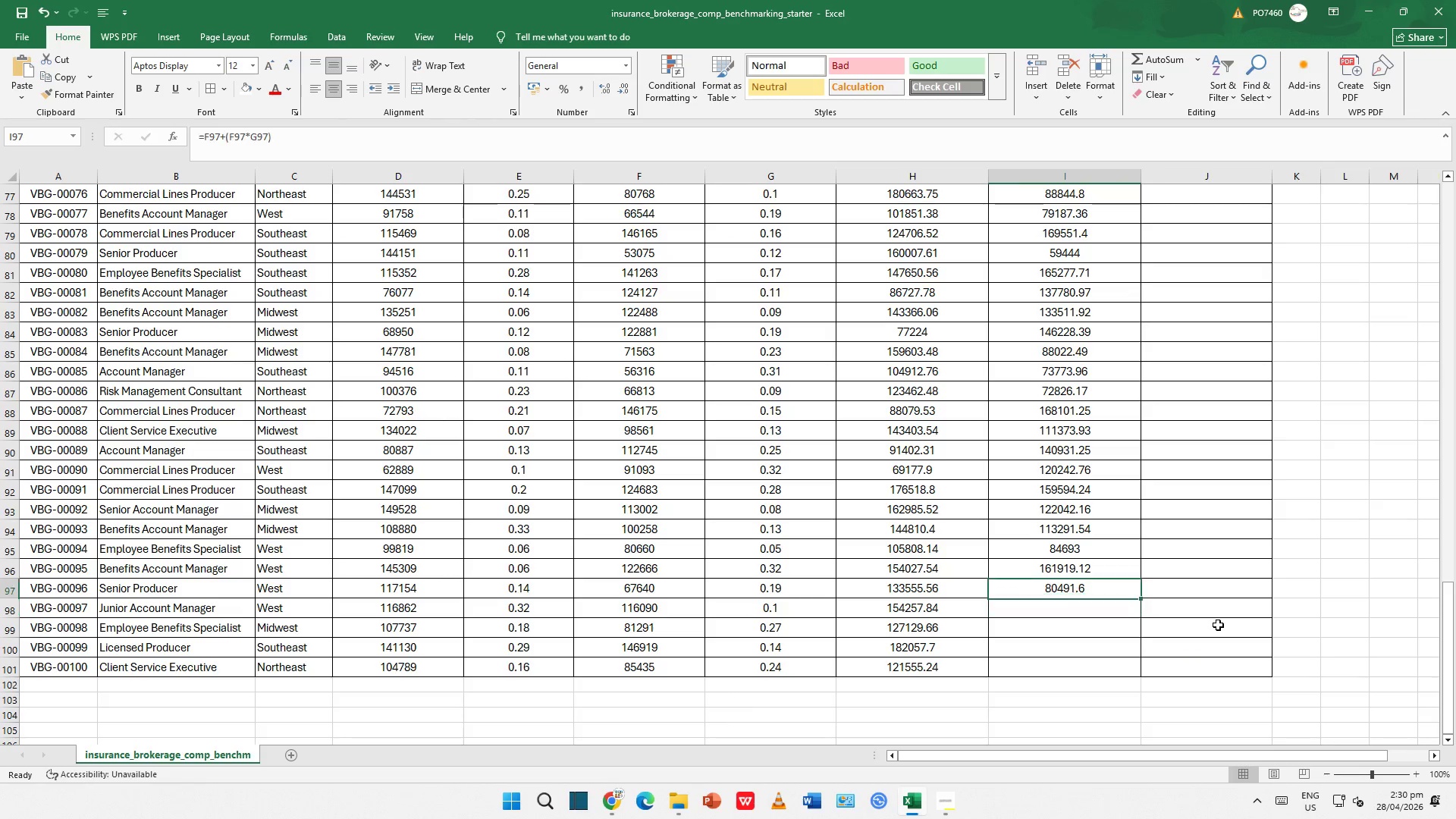 
key(Delete)
 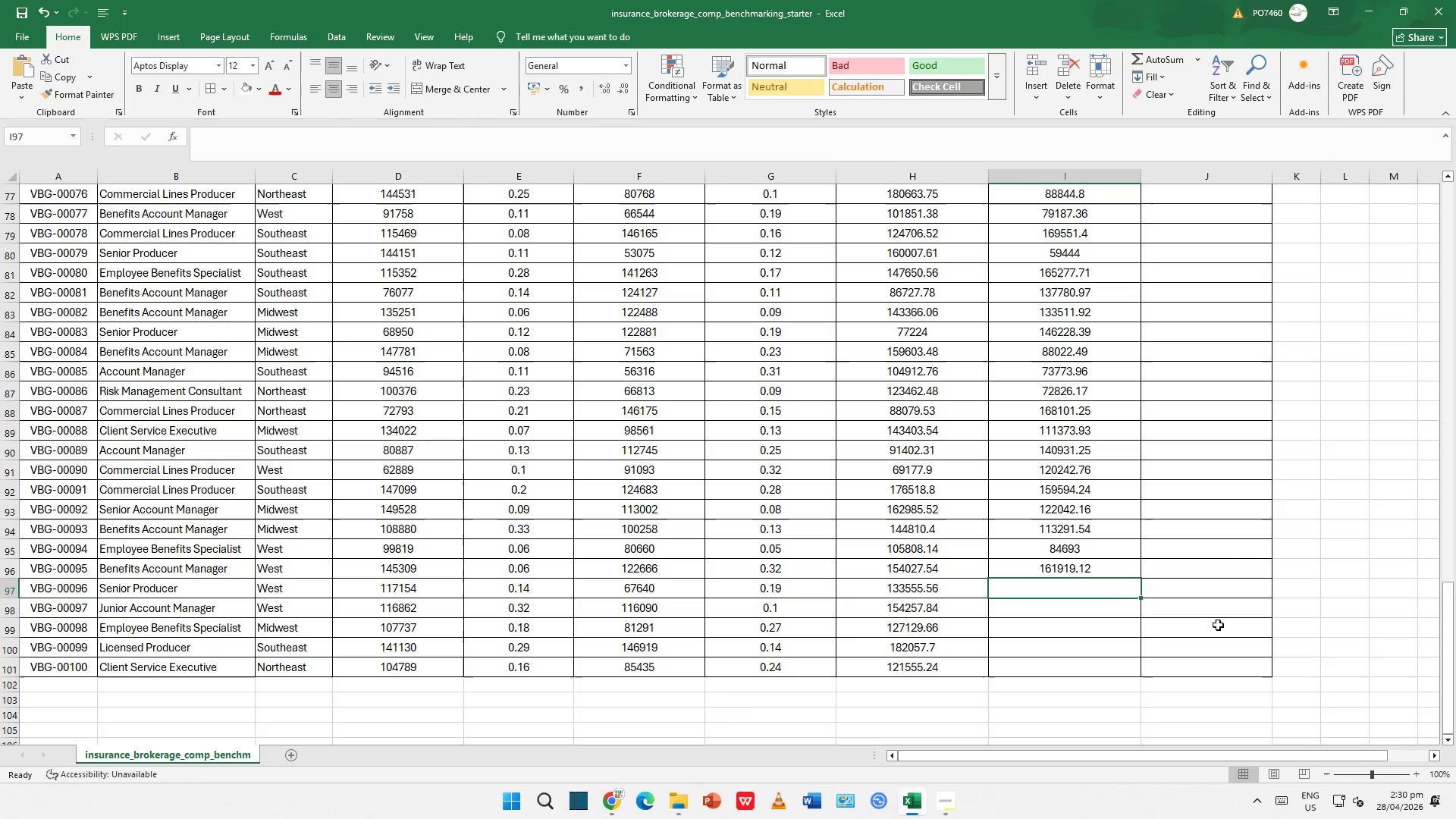 
key(ArrowUp)
 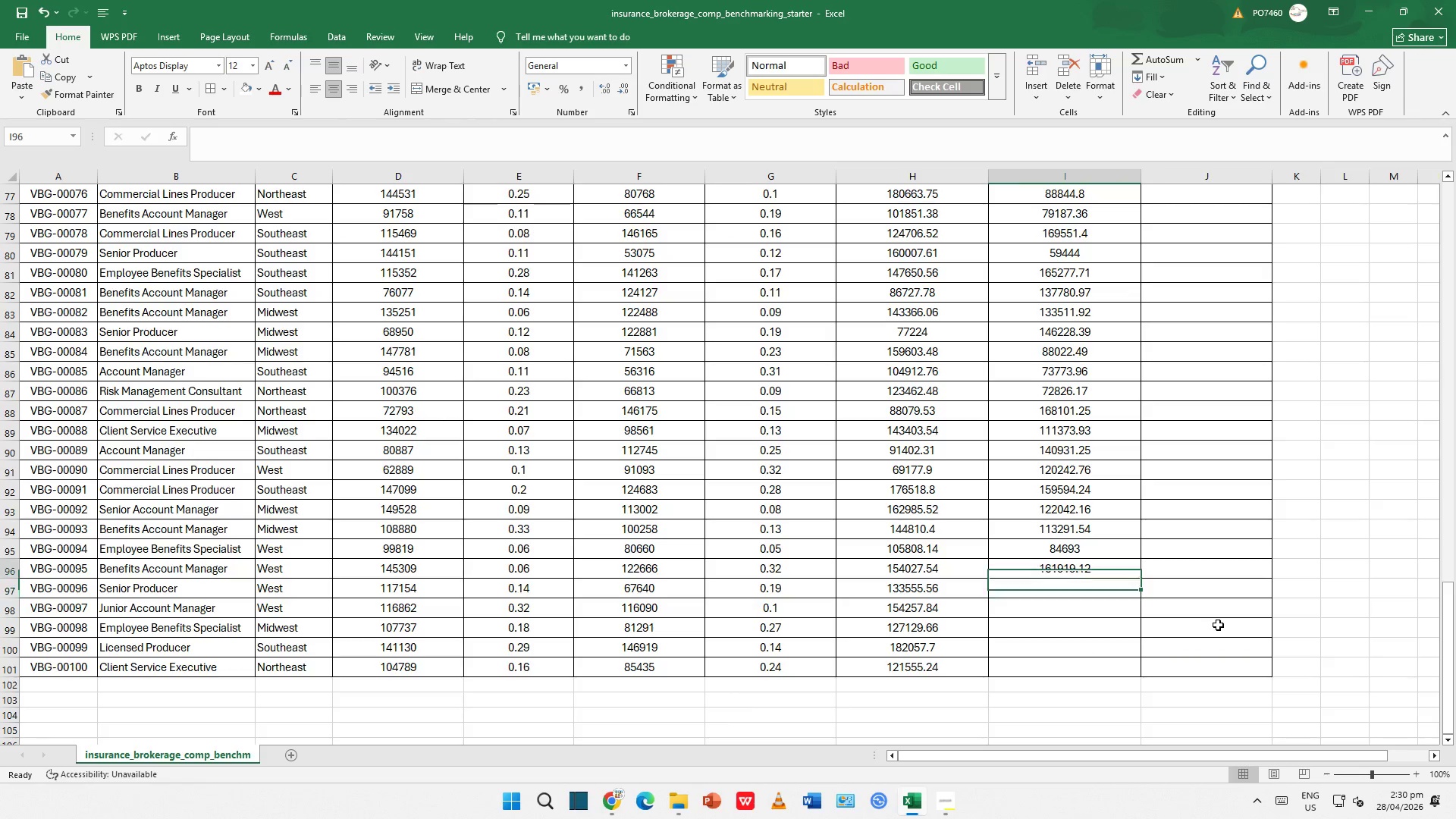 
key(Delete)
 